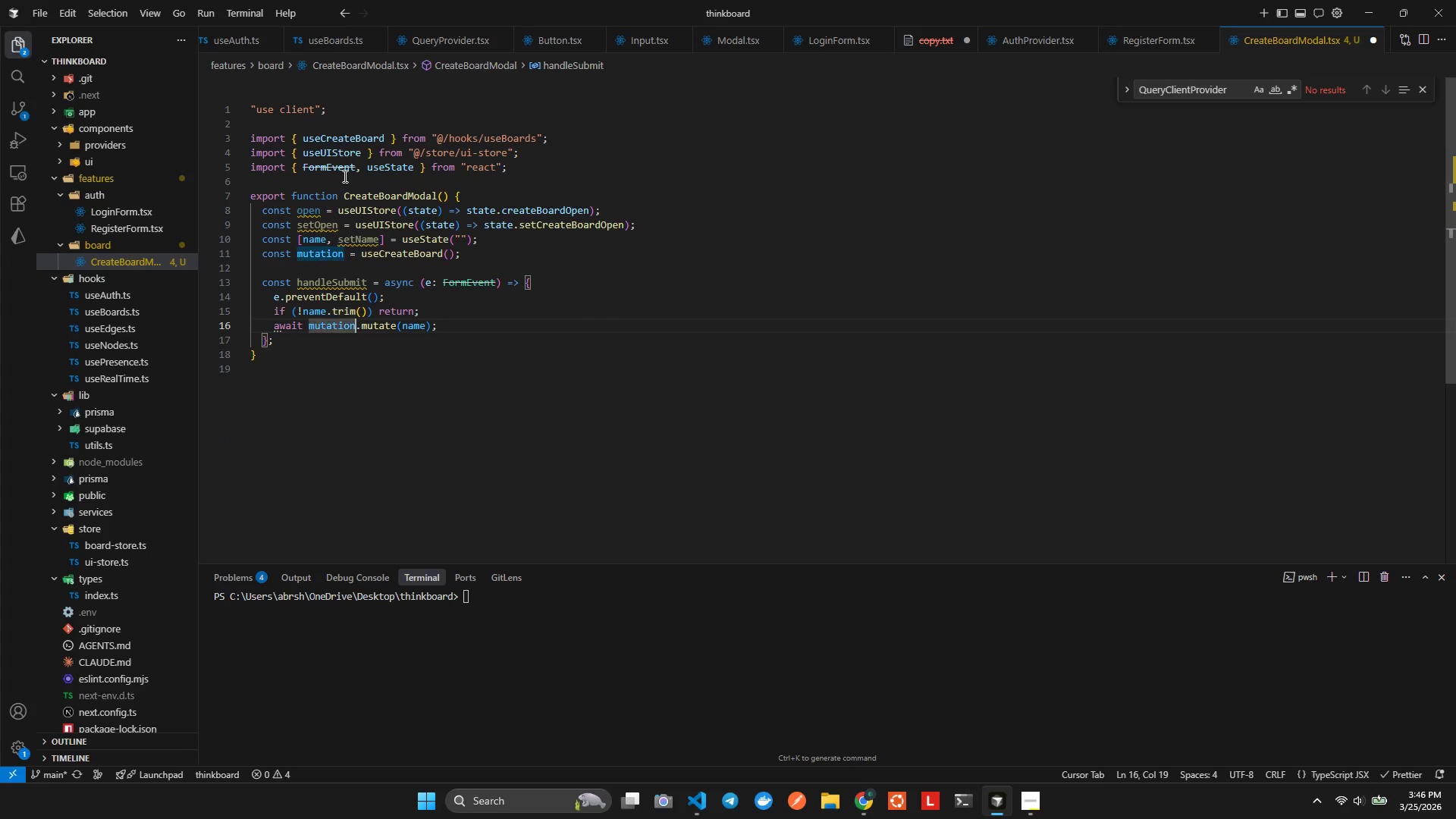 
key(ArrowRight)
 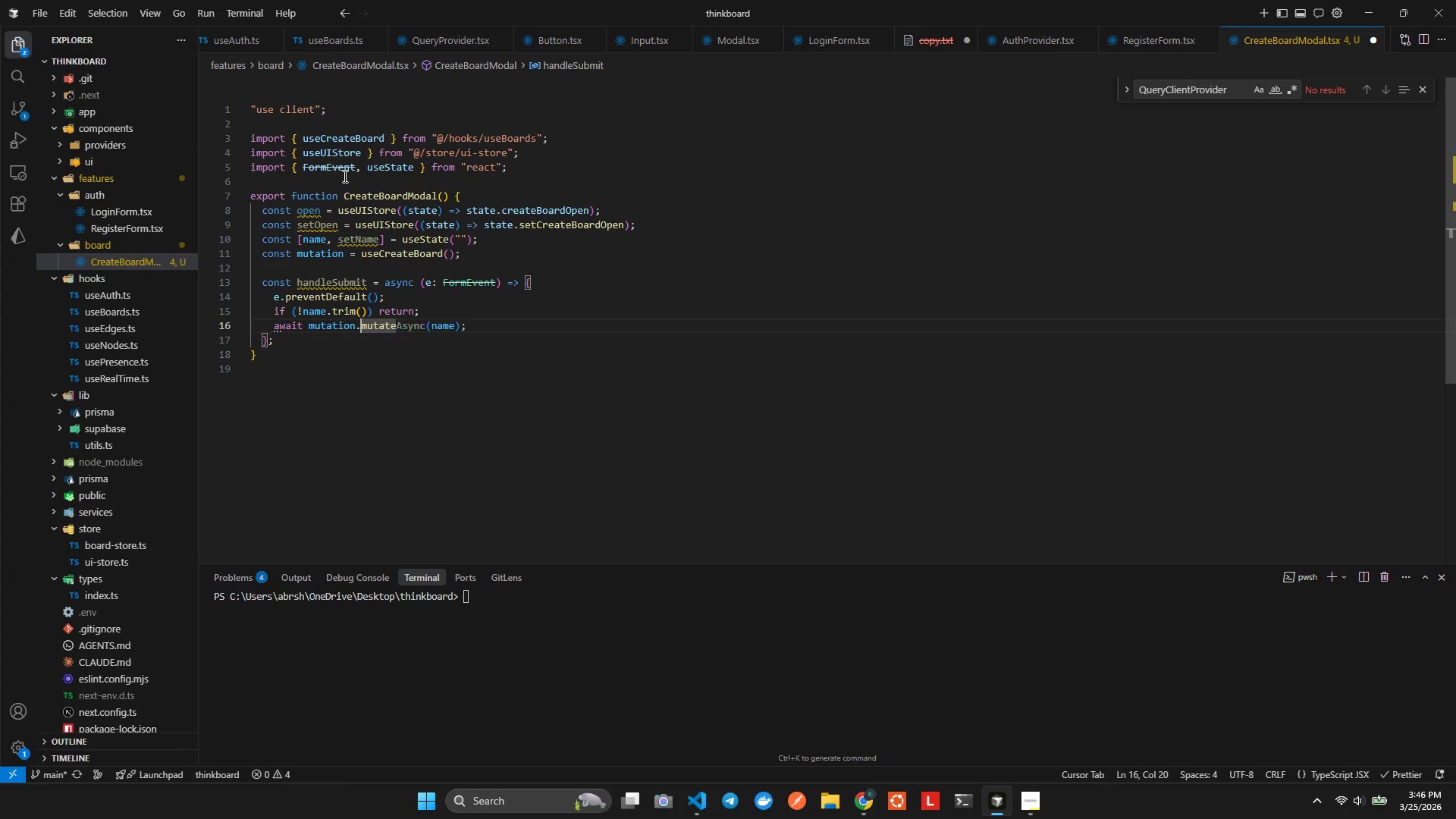 
key(A)
 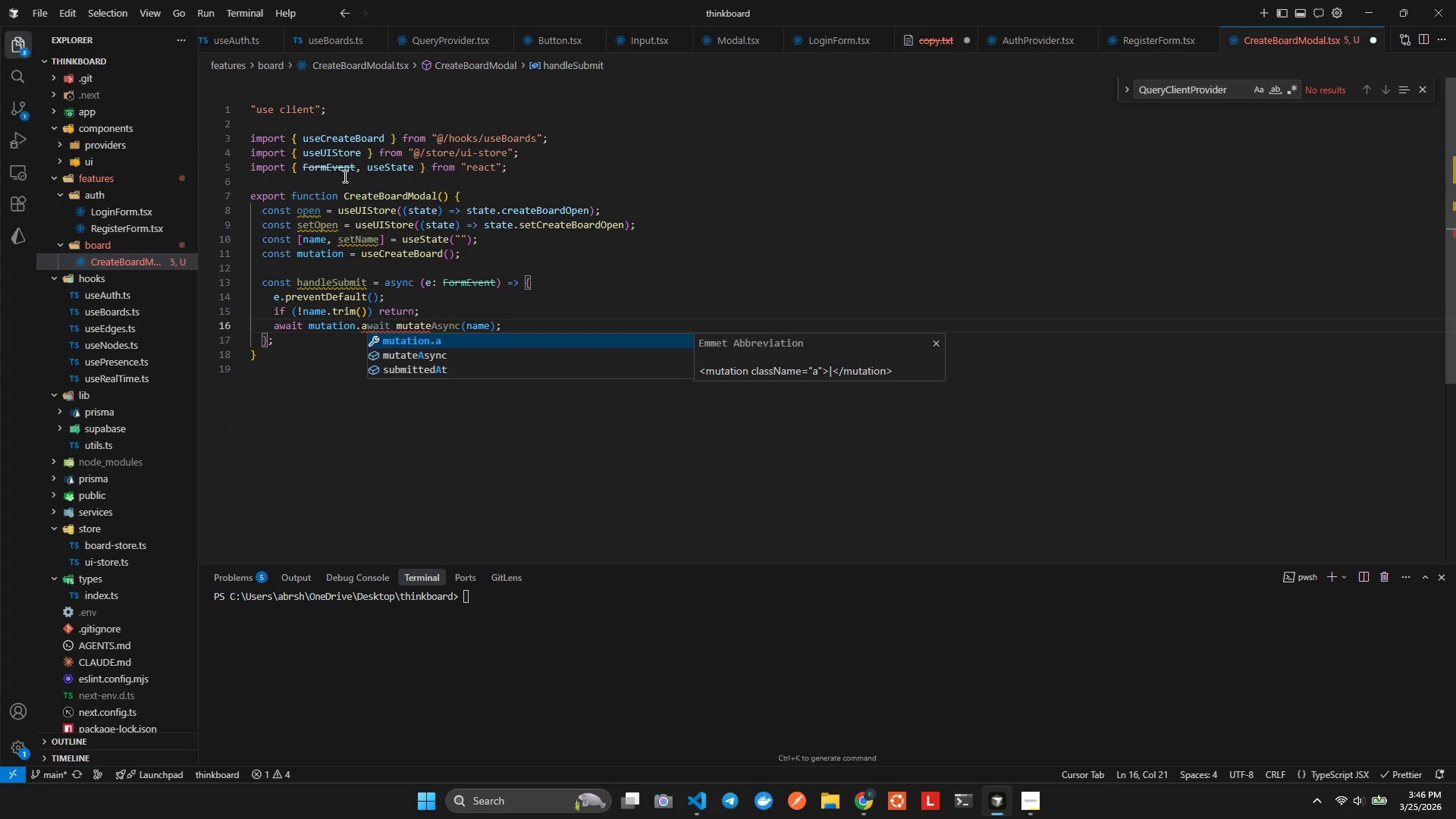 
key(ArrowDown)
 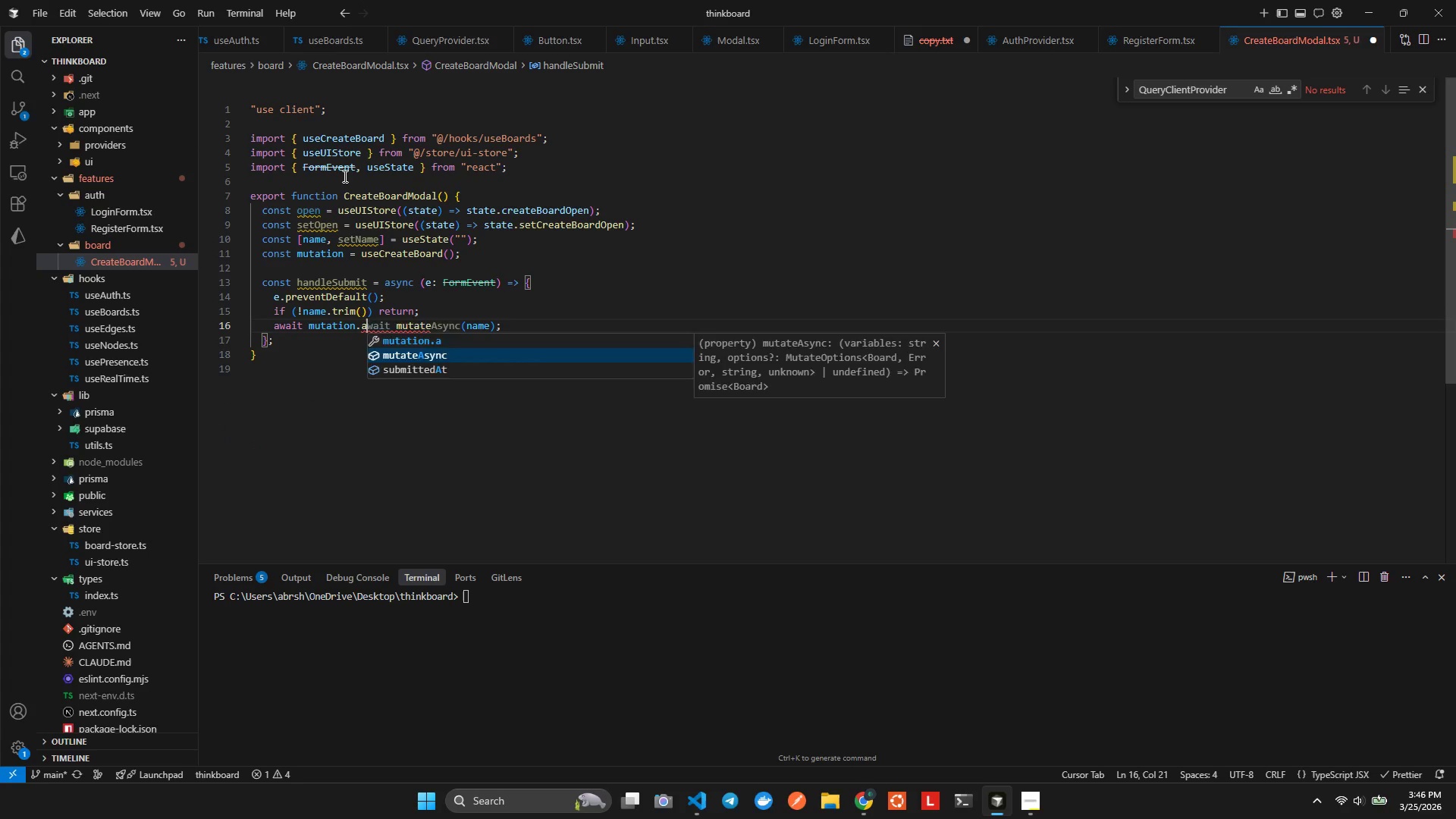 
key(Enter)
 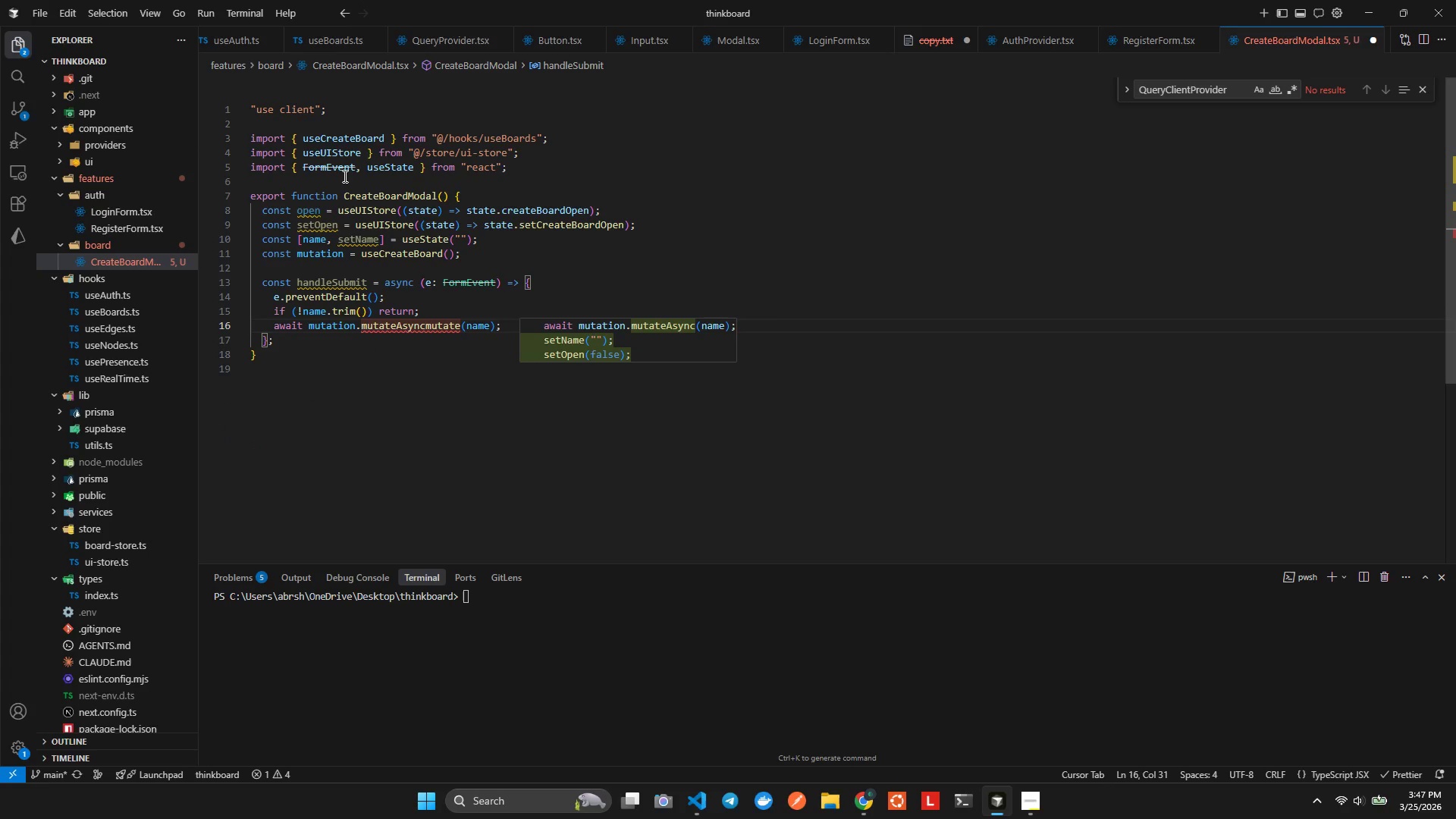 
key(Tab)
 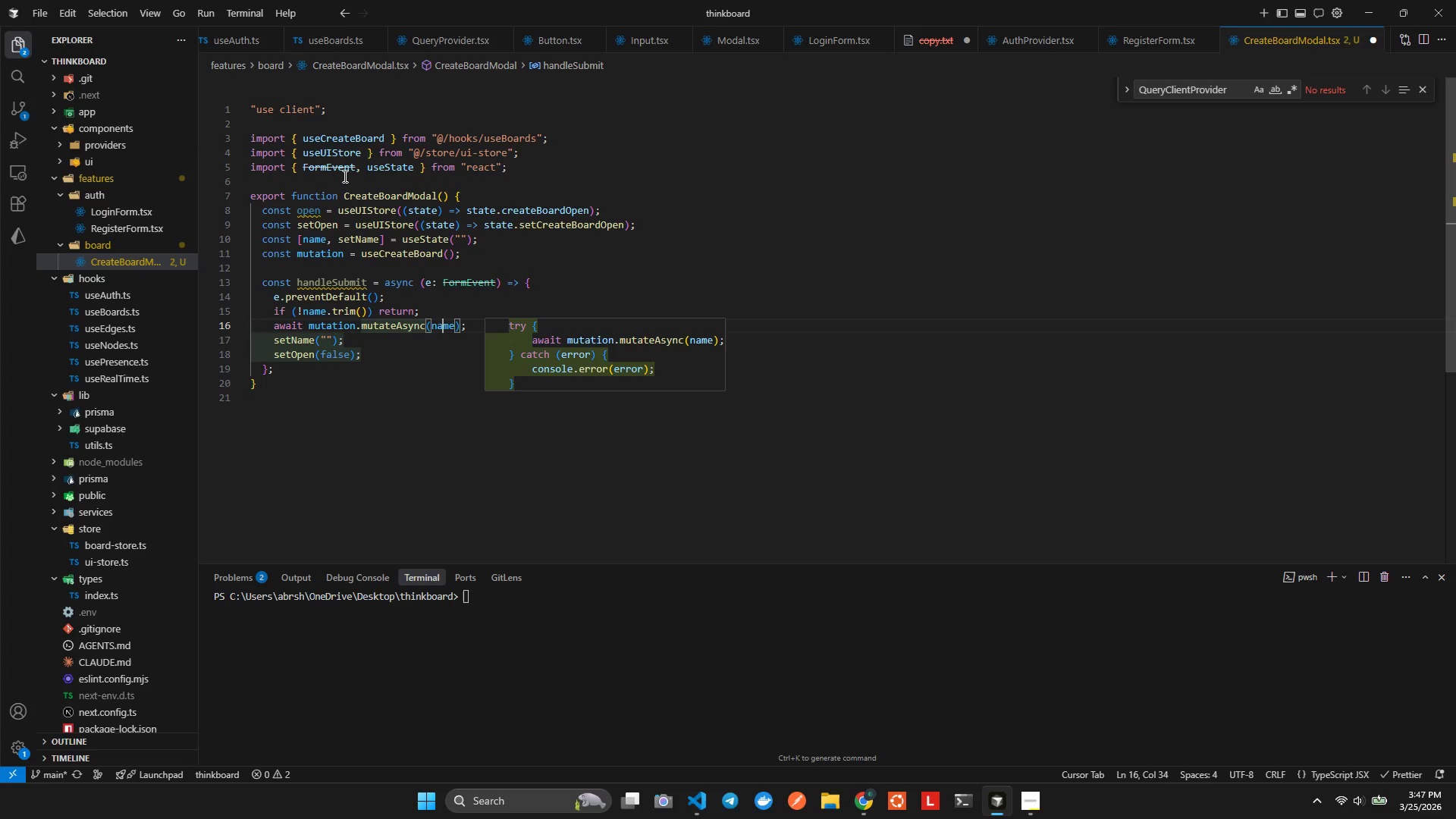 
key(ArrowDown)
 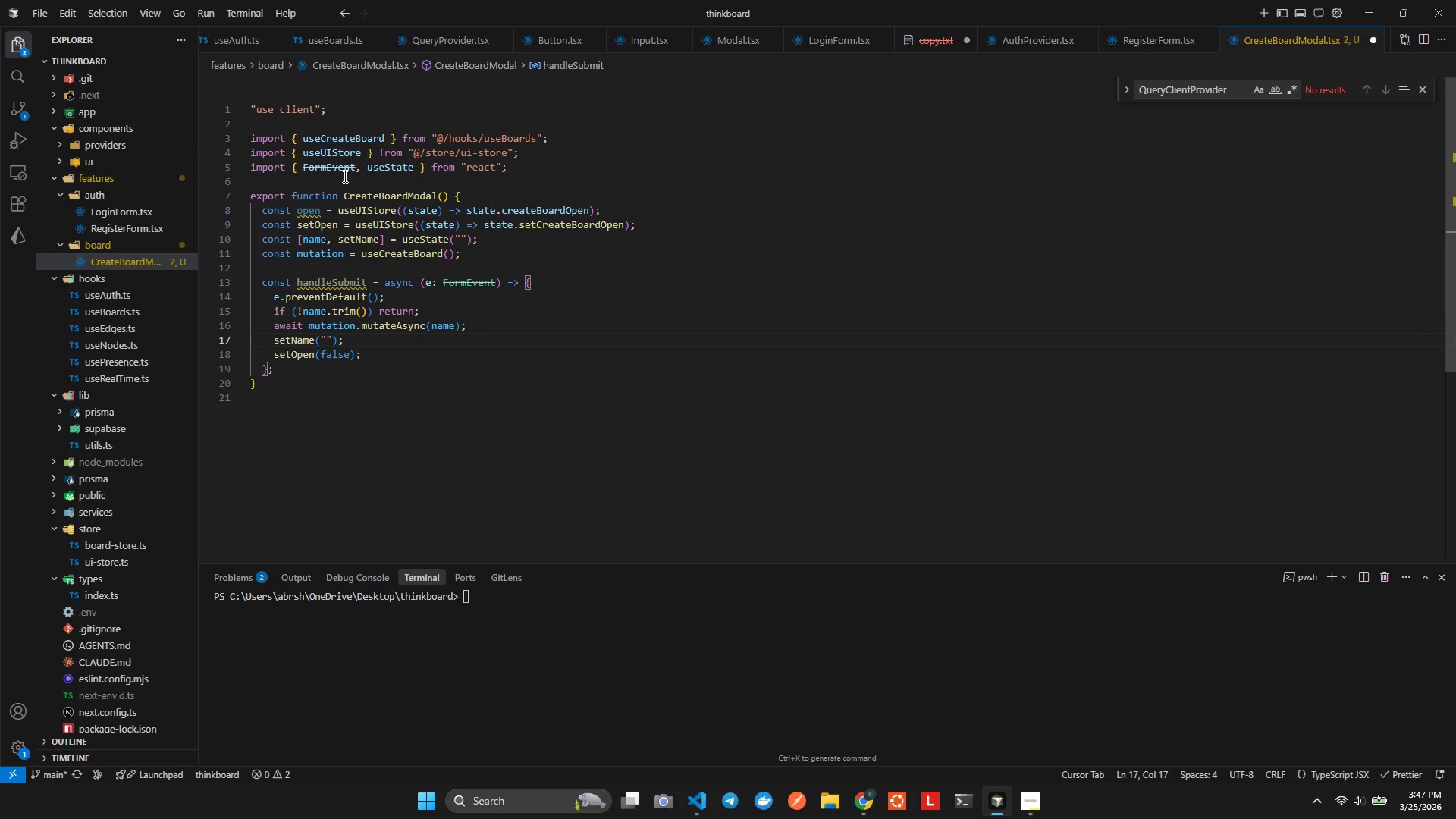 
key(Alt+AltLeft)
 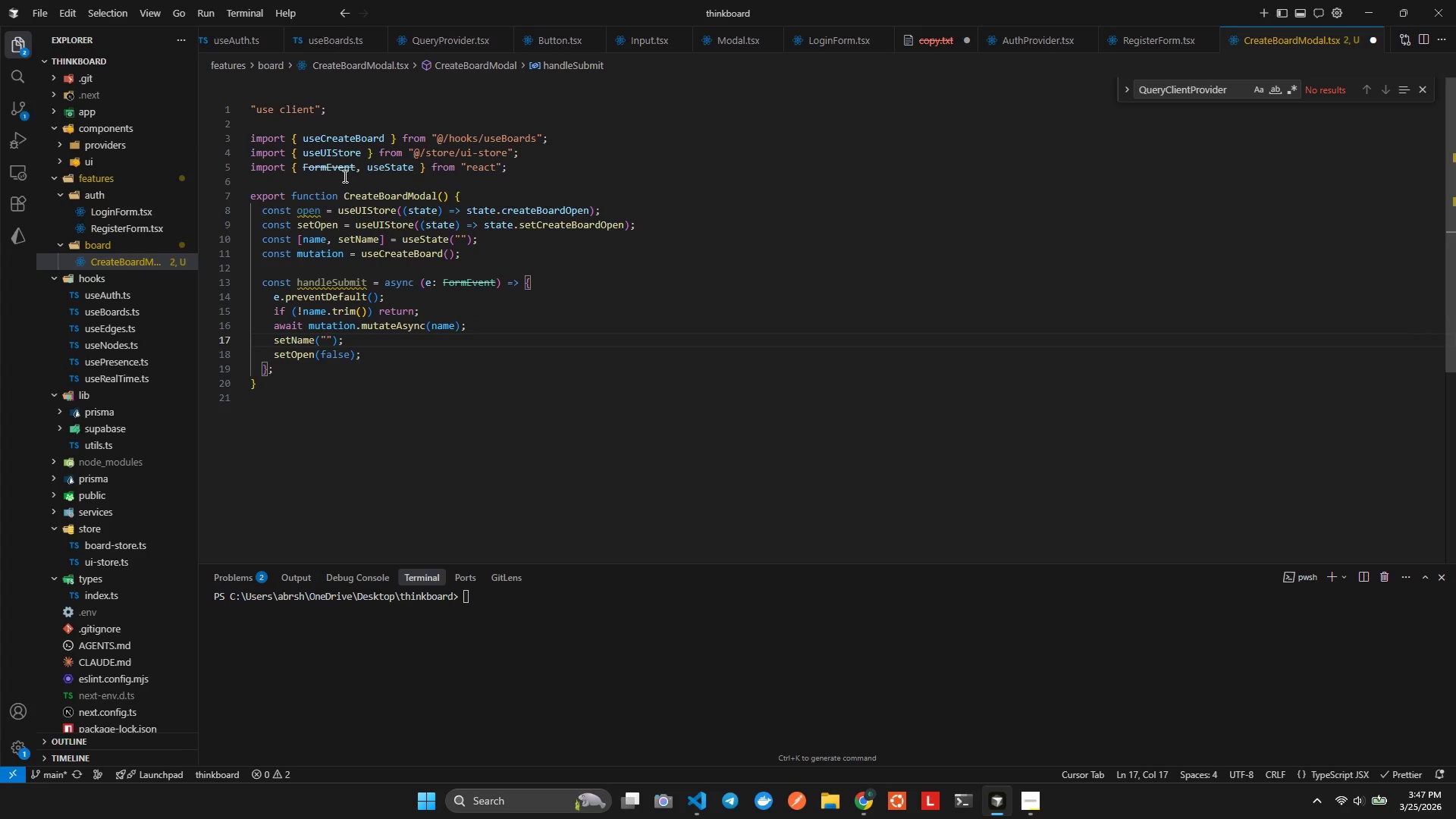 
key(Alt+Shift+ShiftLeft)
 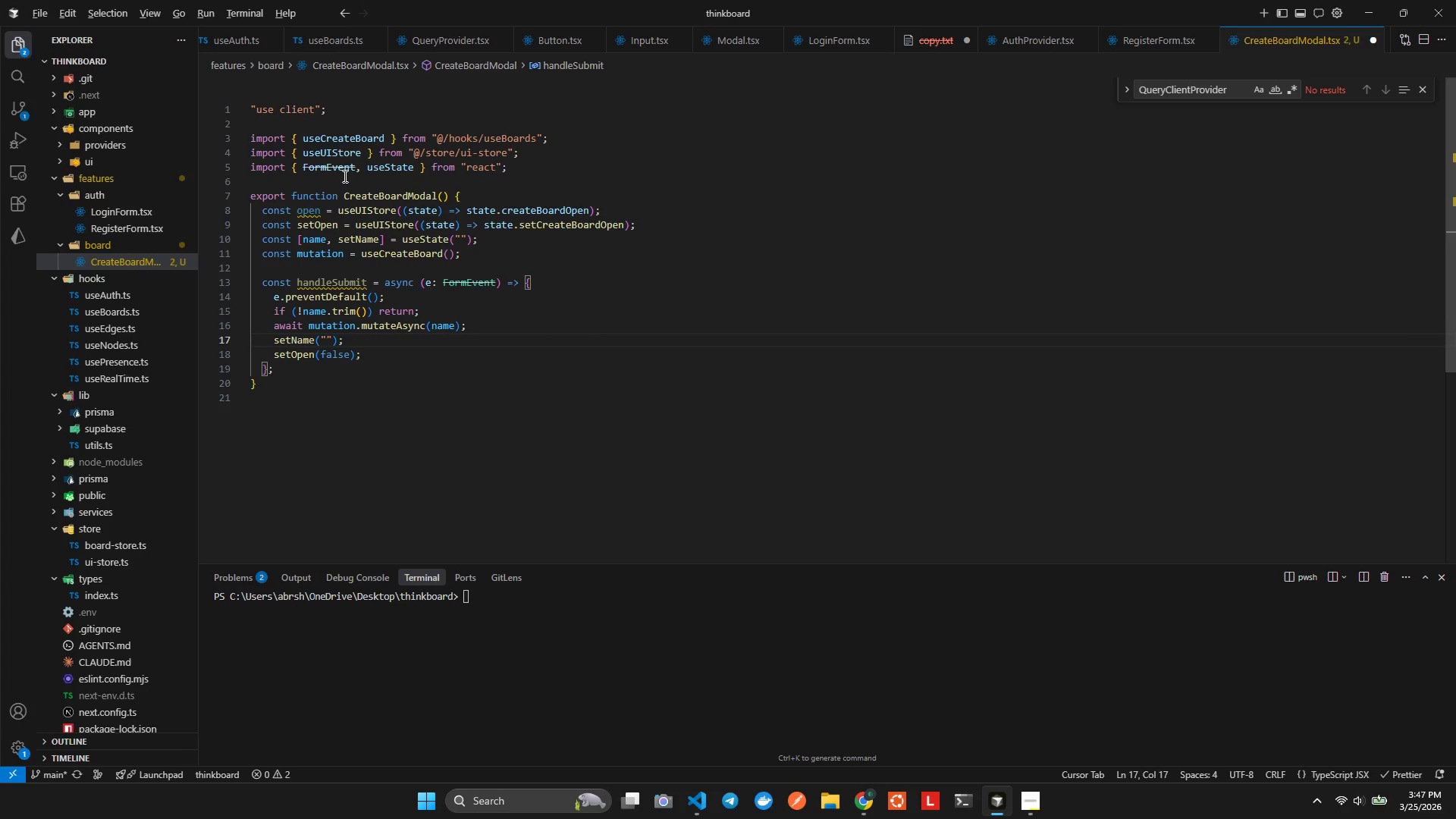 
key(Alt+Shift+F)
 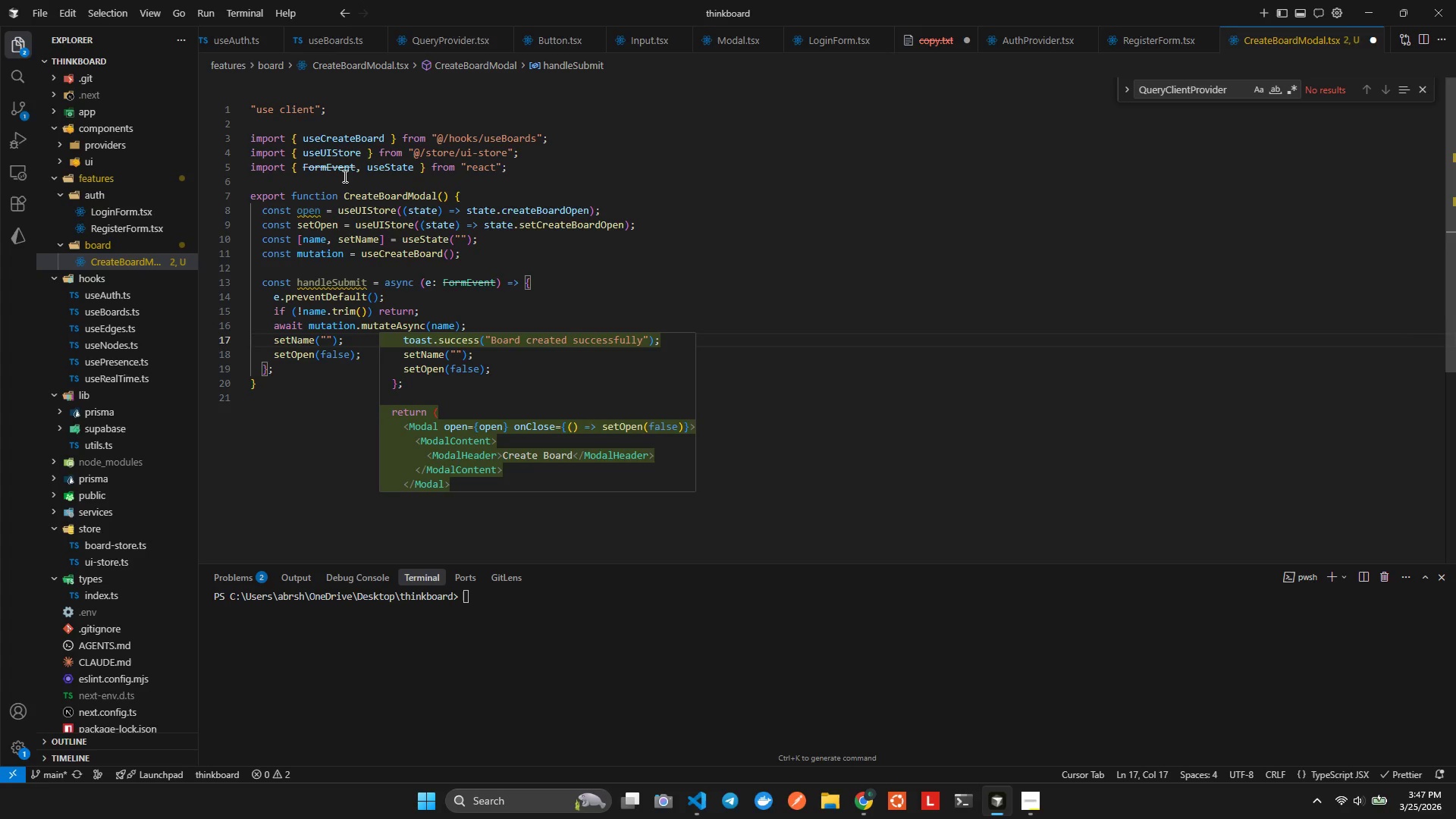 
key(ArrowUp)
 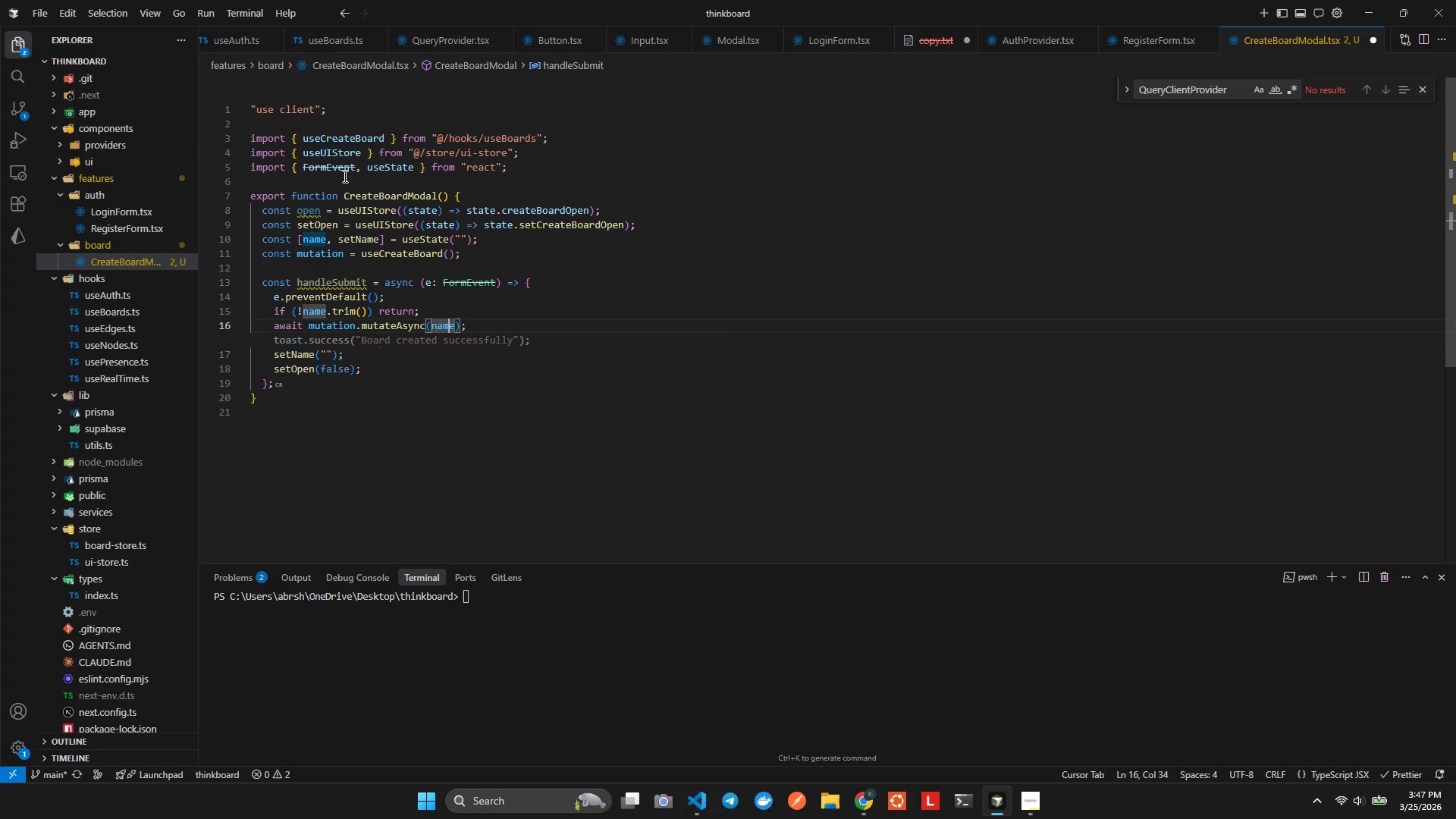 
hold_key(key=ArrowRight, duration=0.47)
 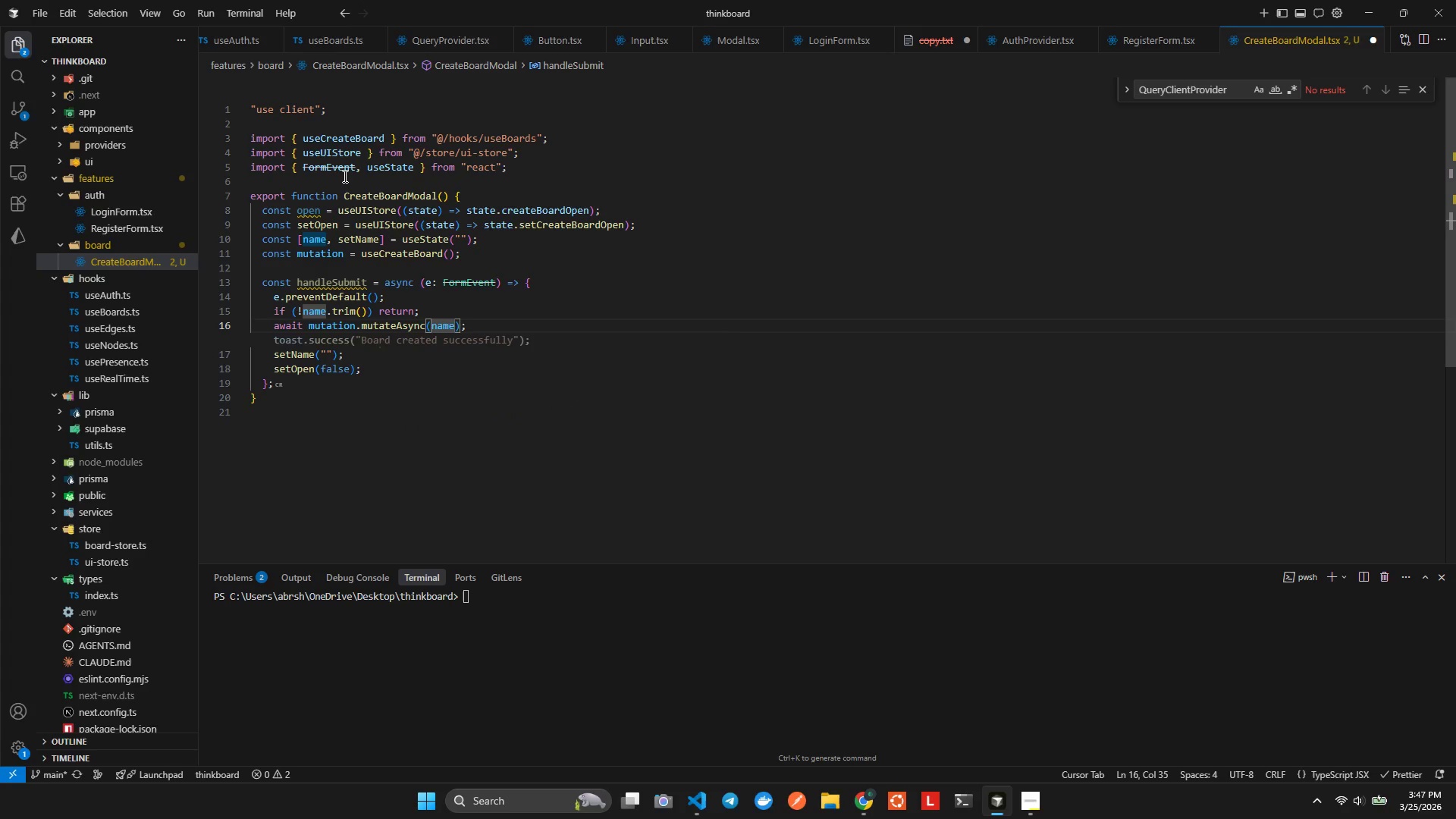 
key(ArrowRight)
 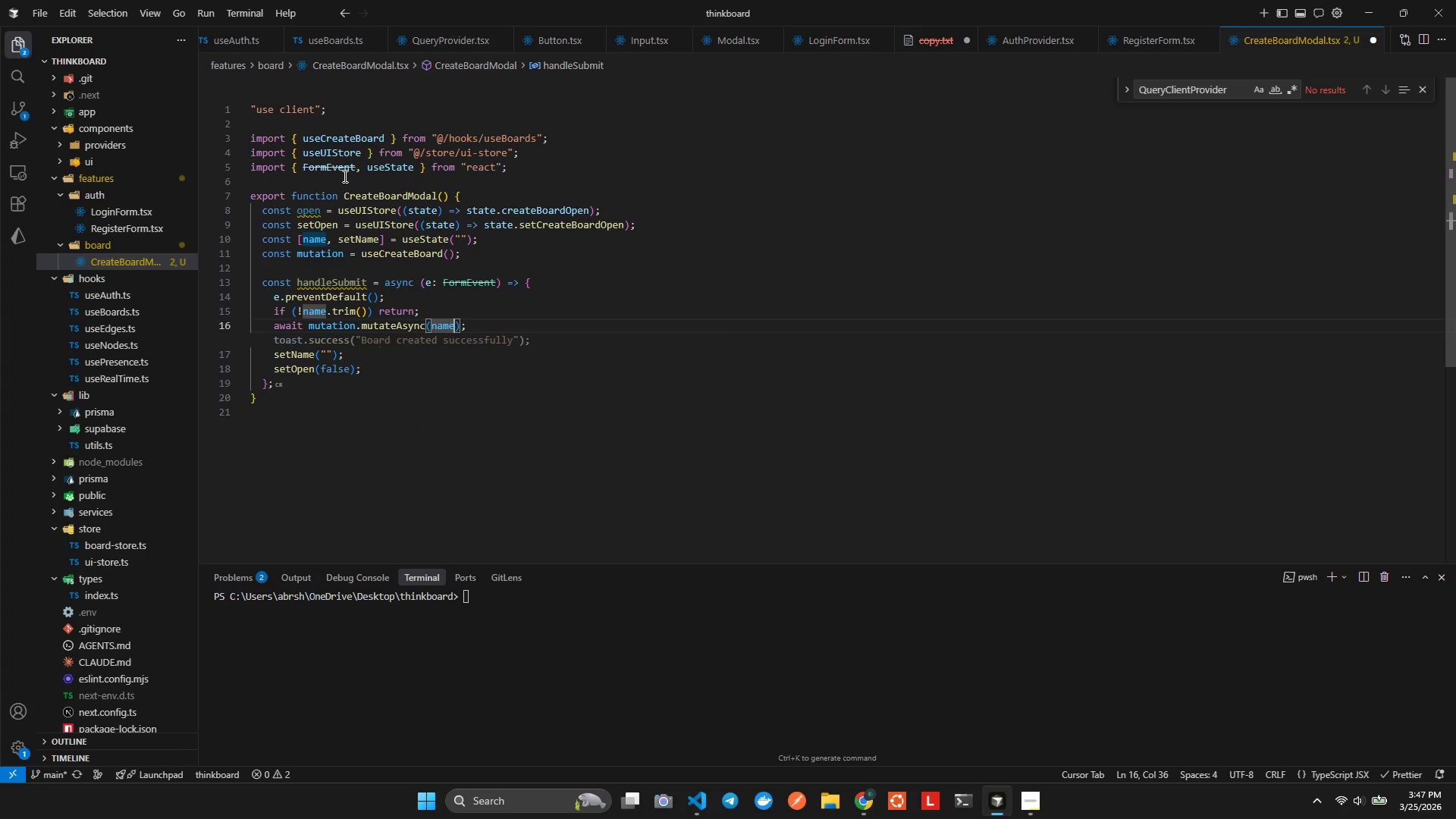 
key(Period)
 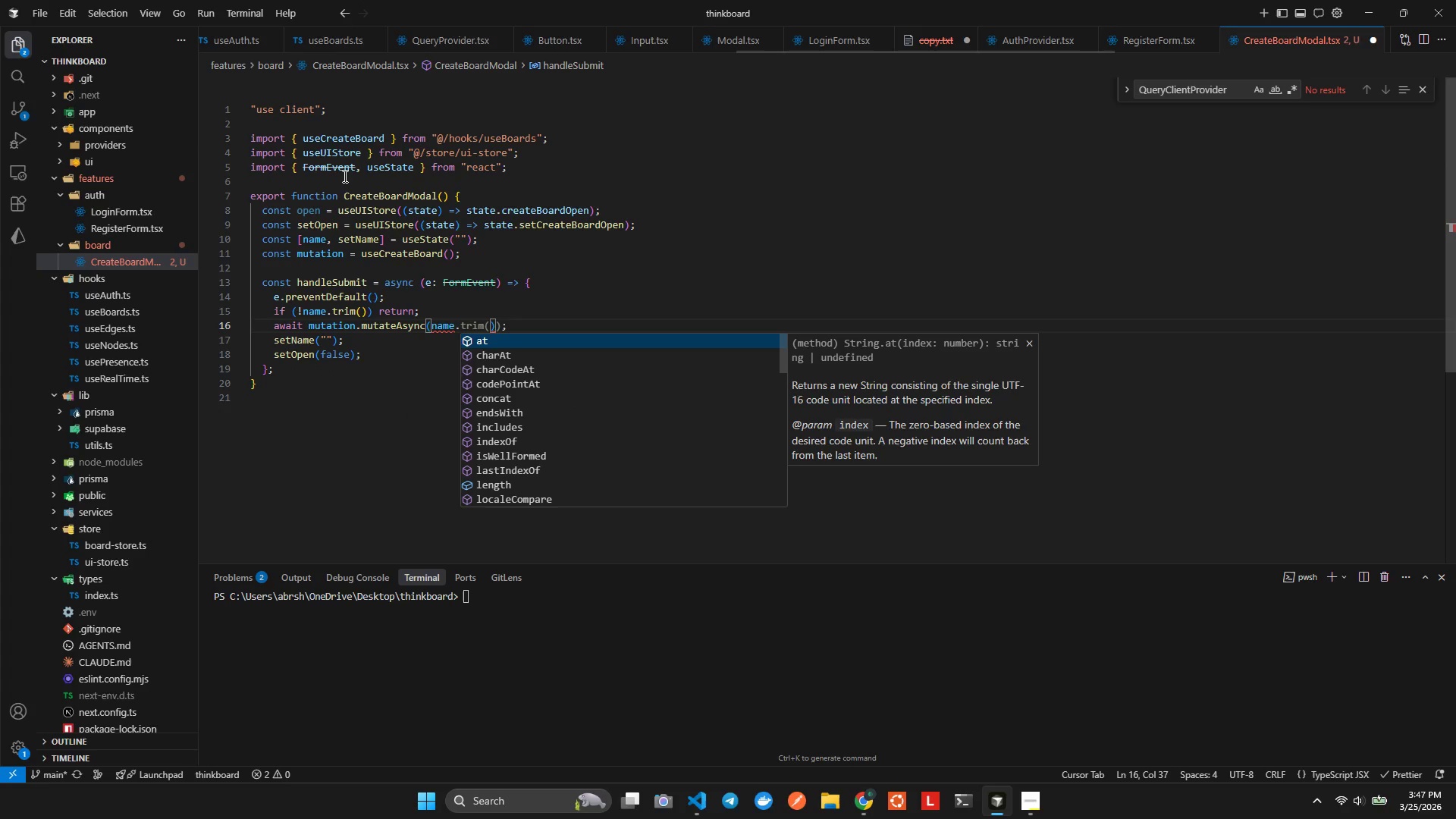 
key(Tab)
 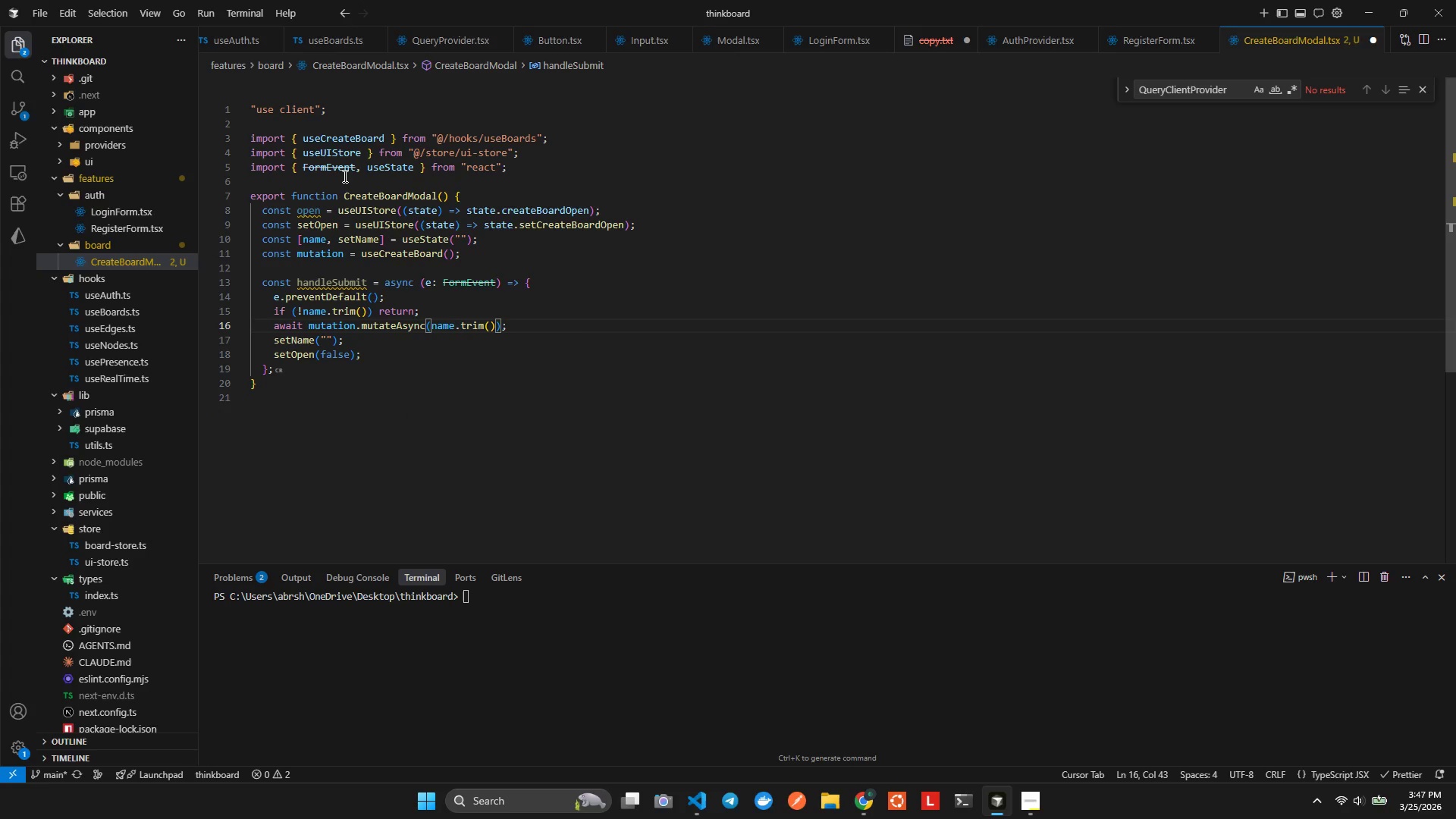 
key(Alt+Shift+F)
 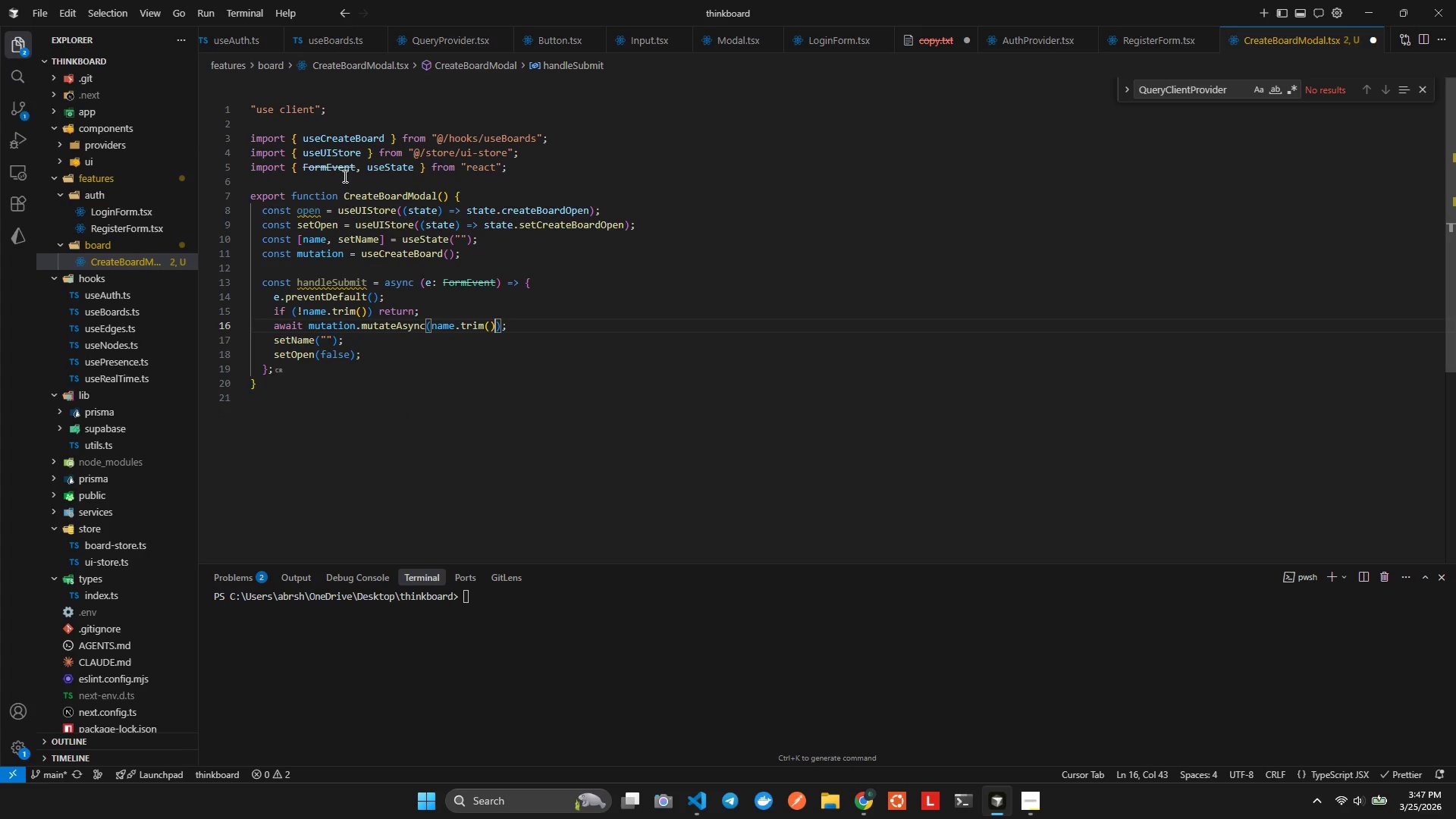 
key(ArrowDown)
 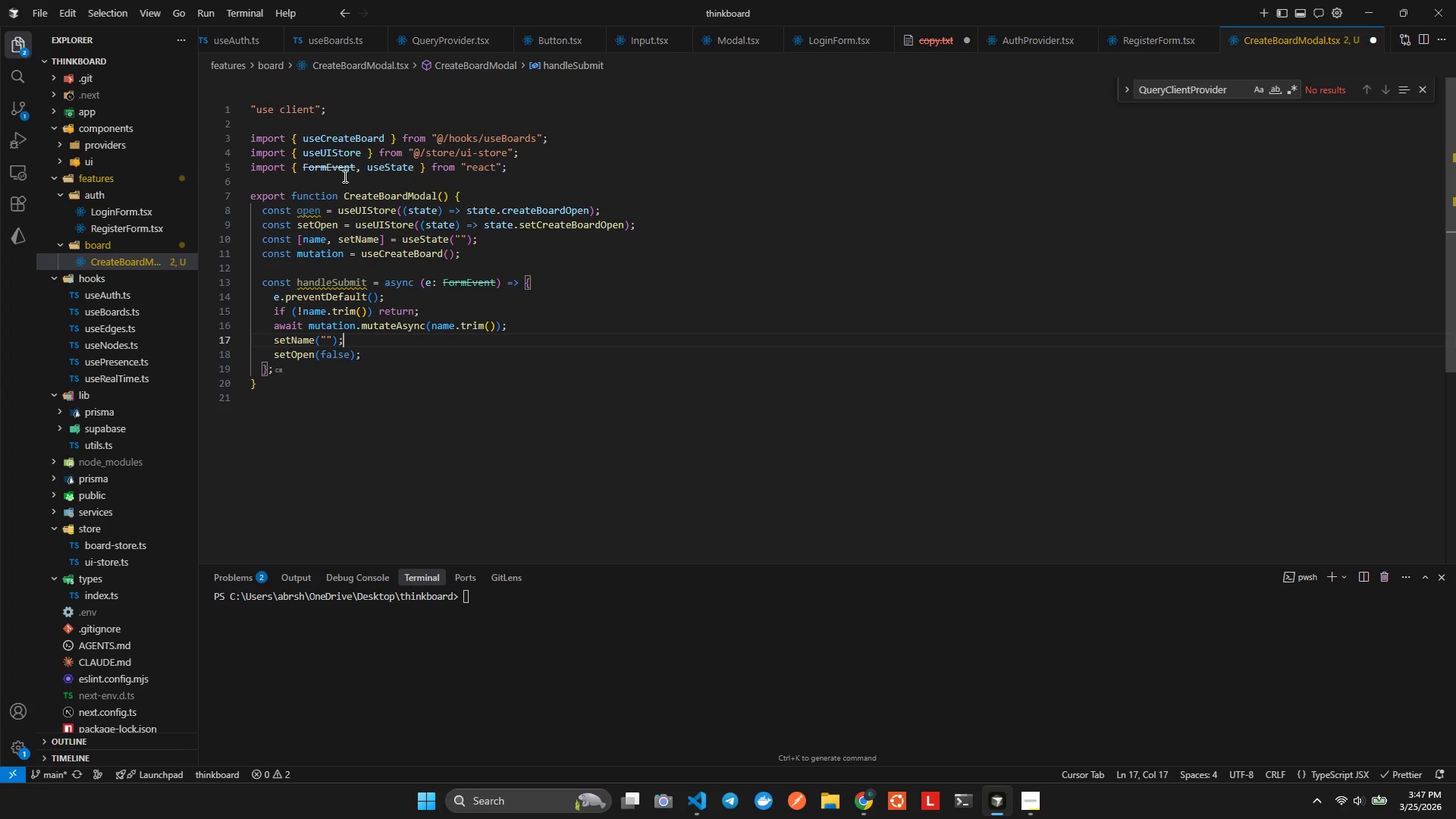 
key(ArrowDown)
 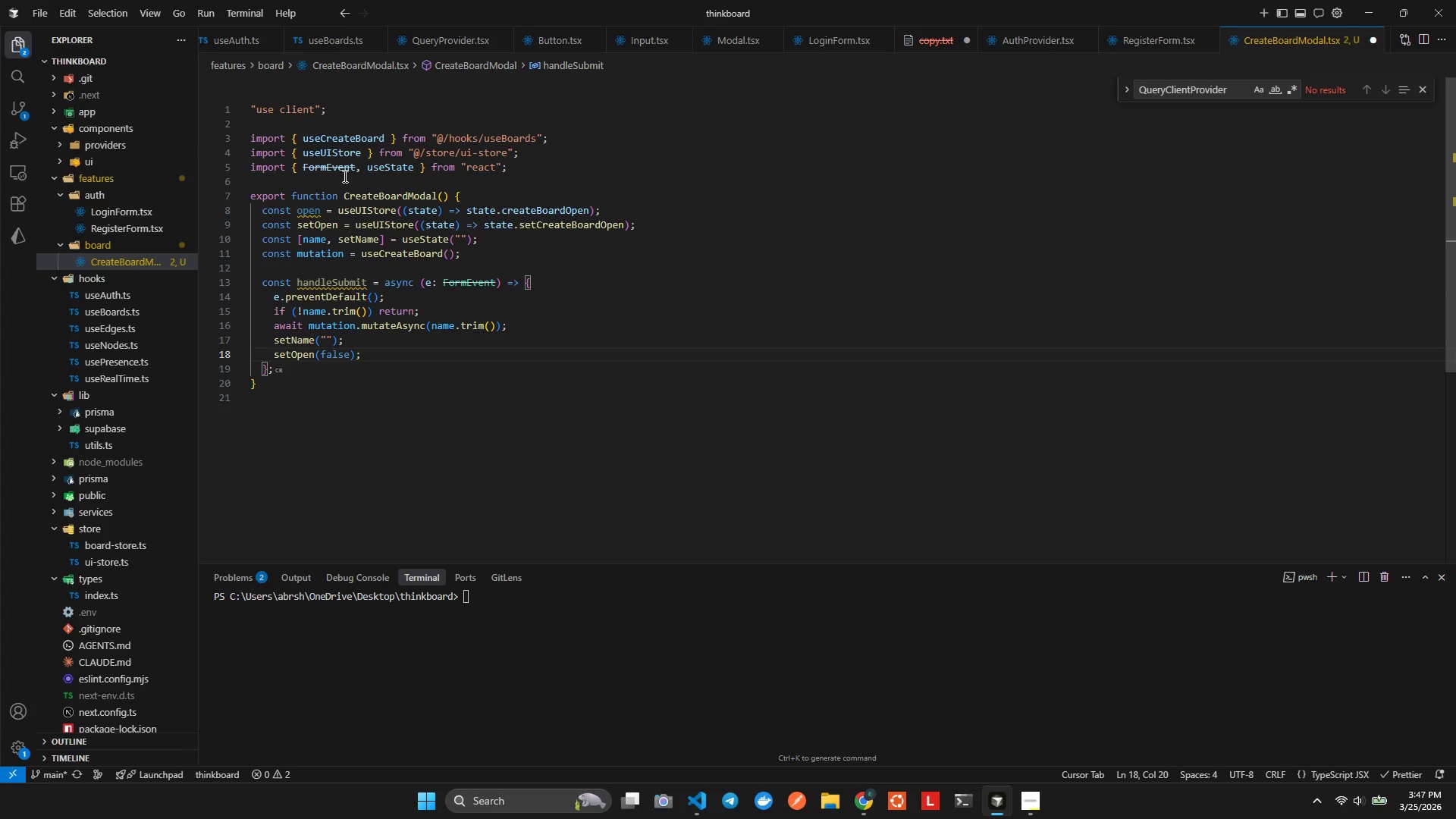 
key(ArrowDown)
 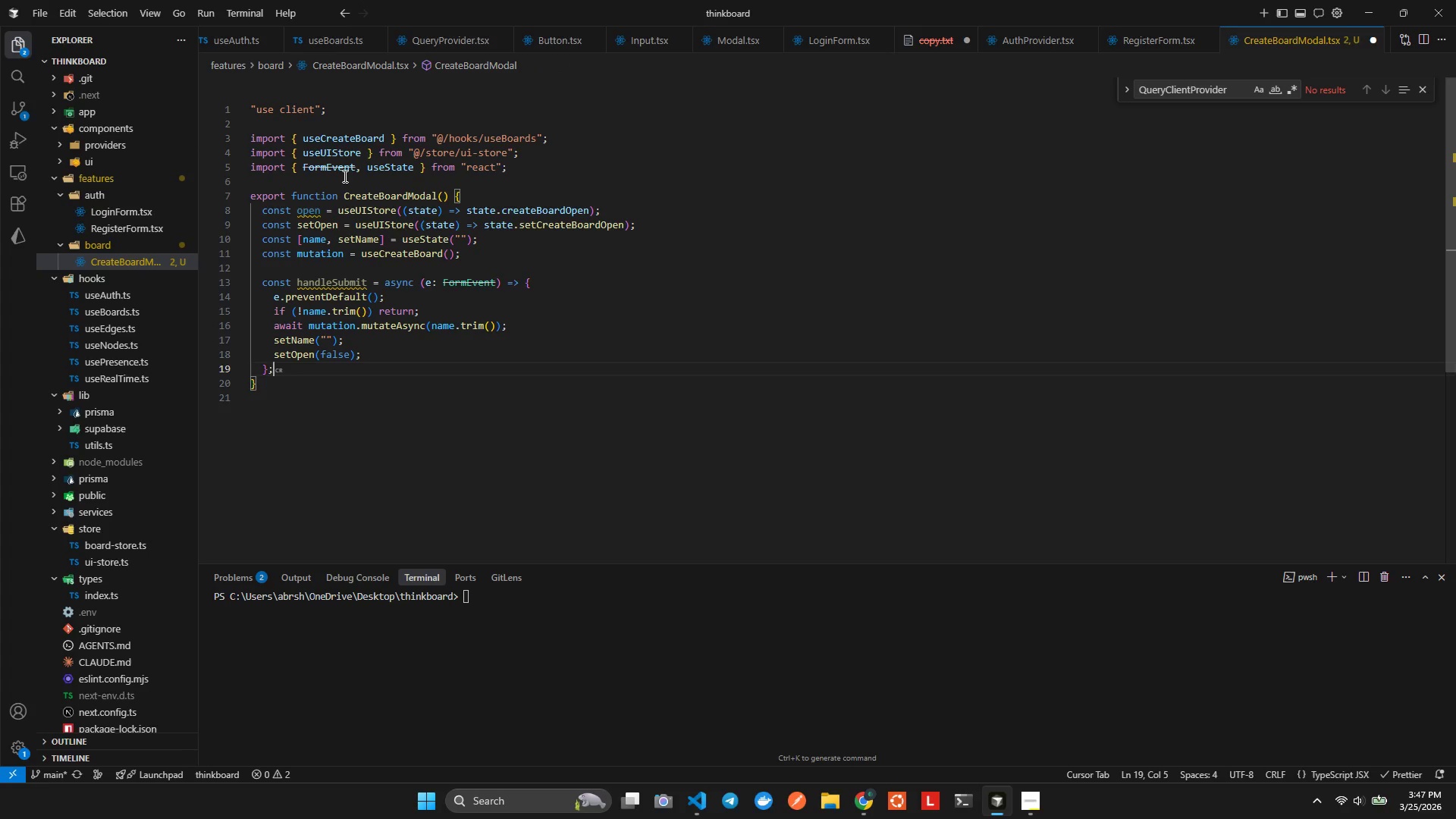 
key(Enter)
 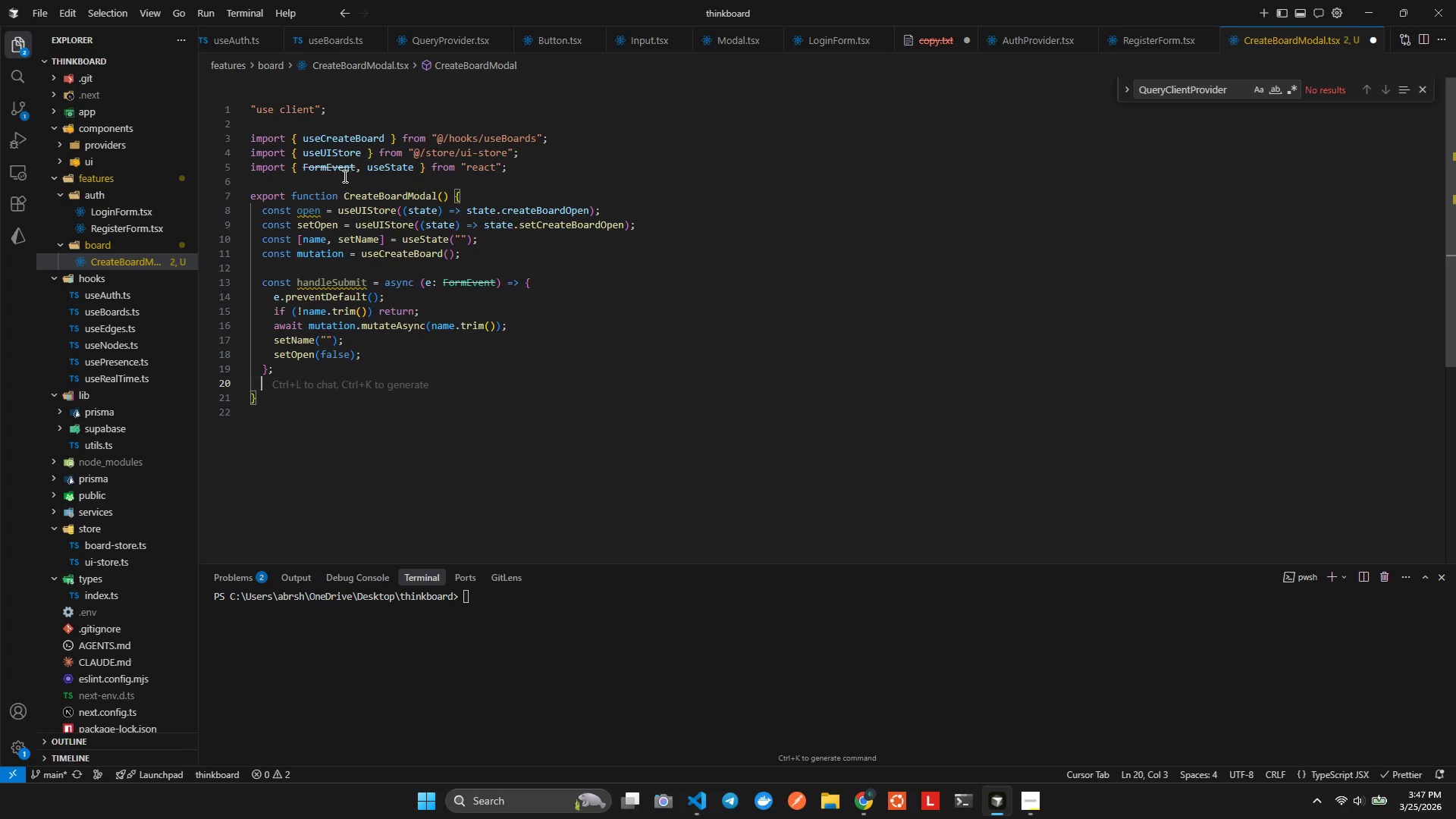 
key(Enter)
 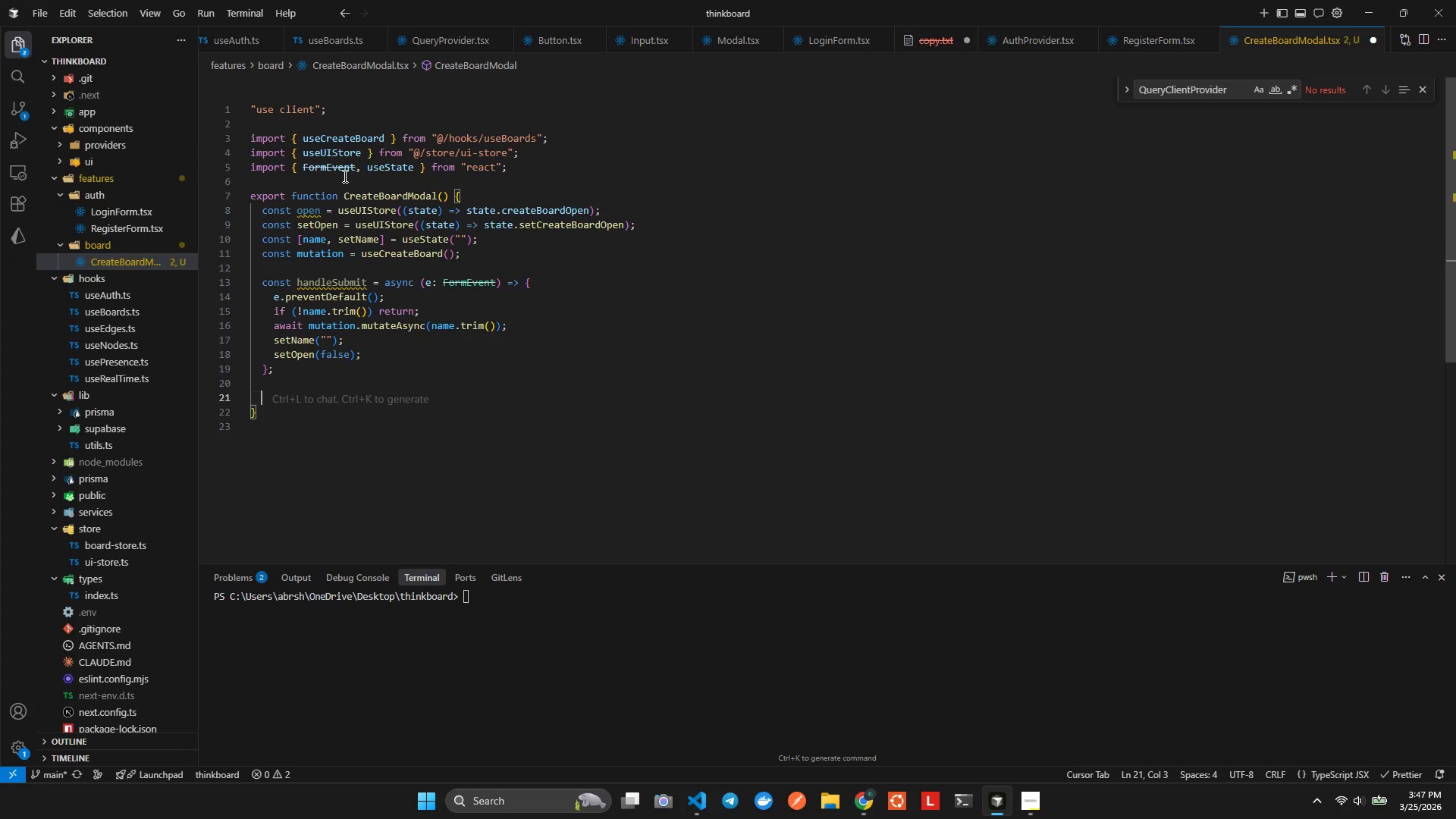 
type(retu)
 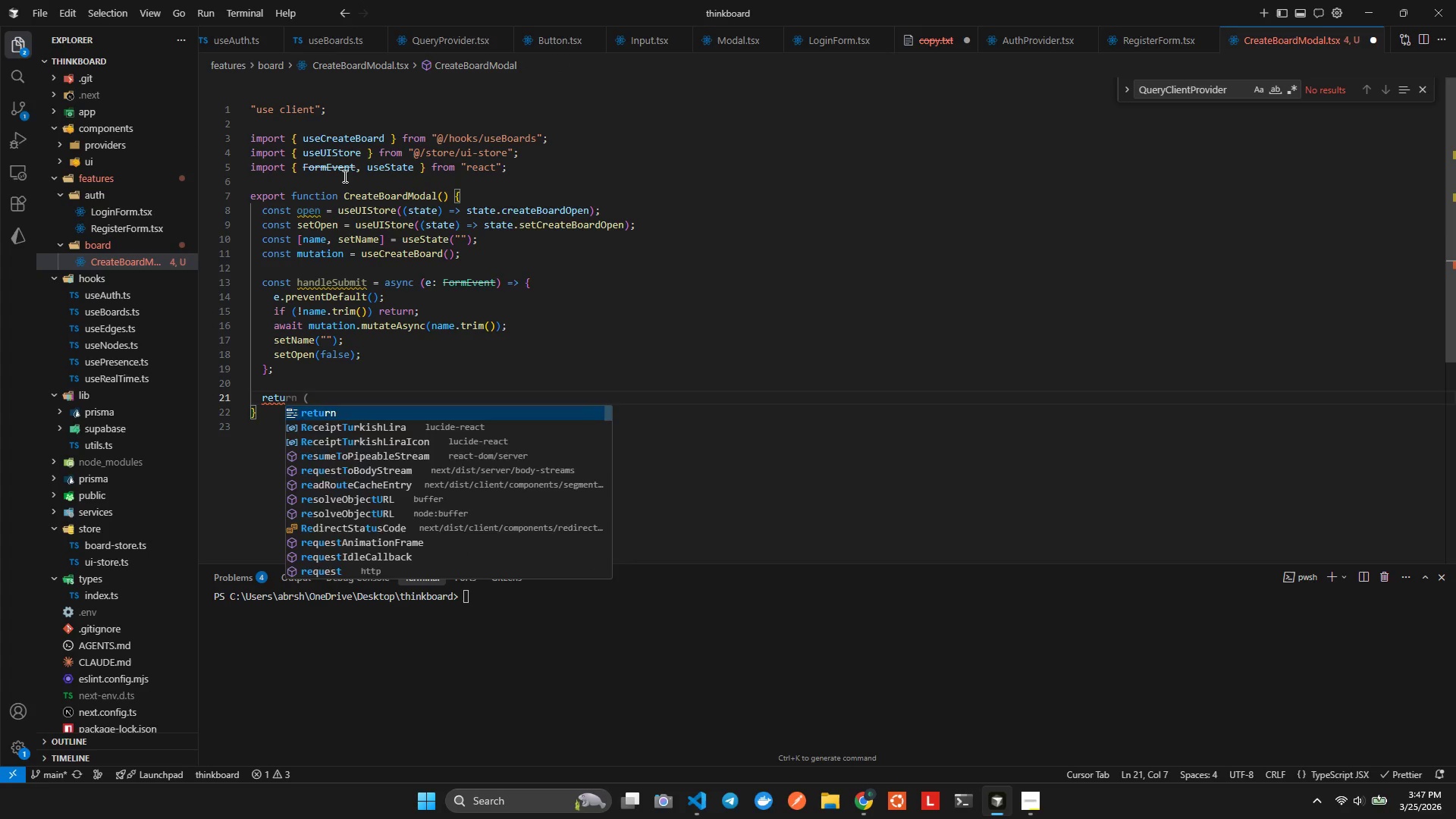 
key(Enter)
 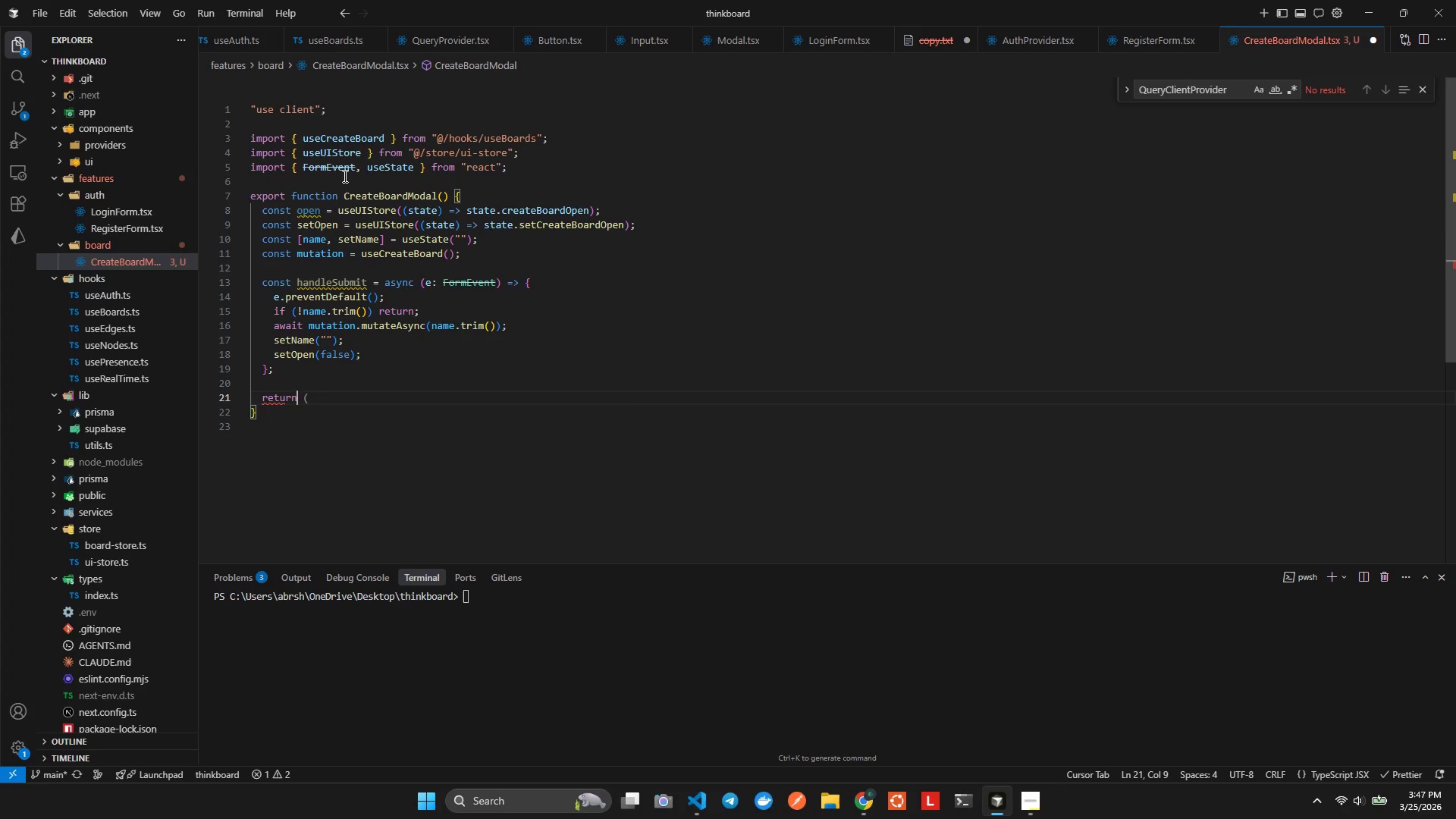 
key(Space)
 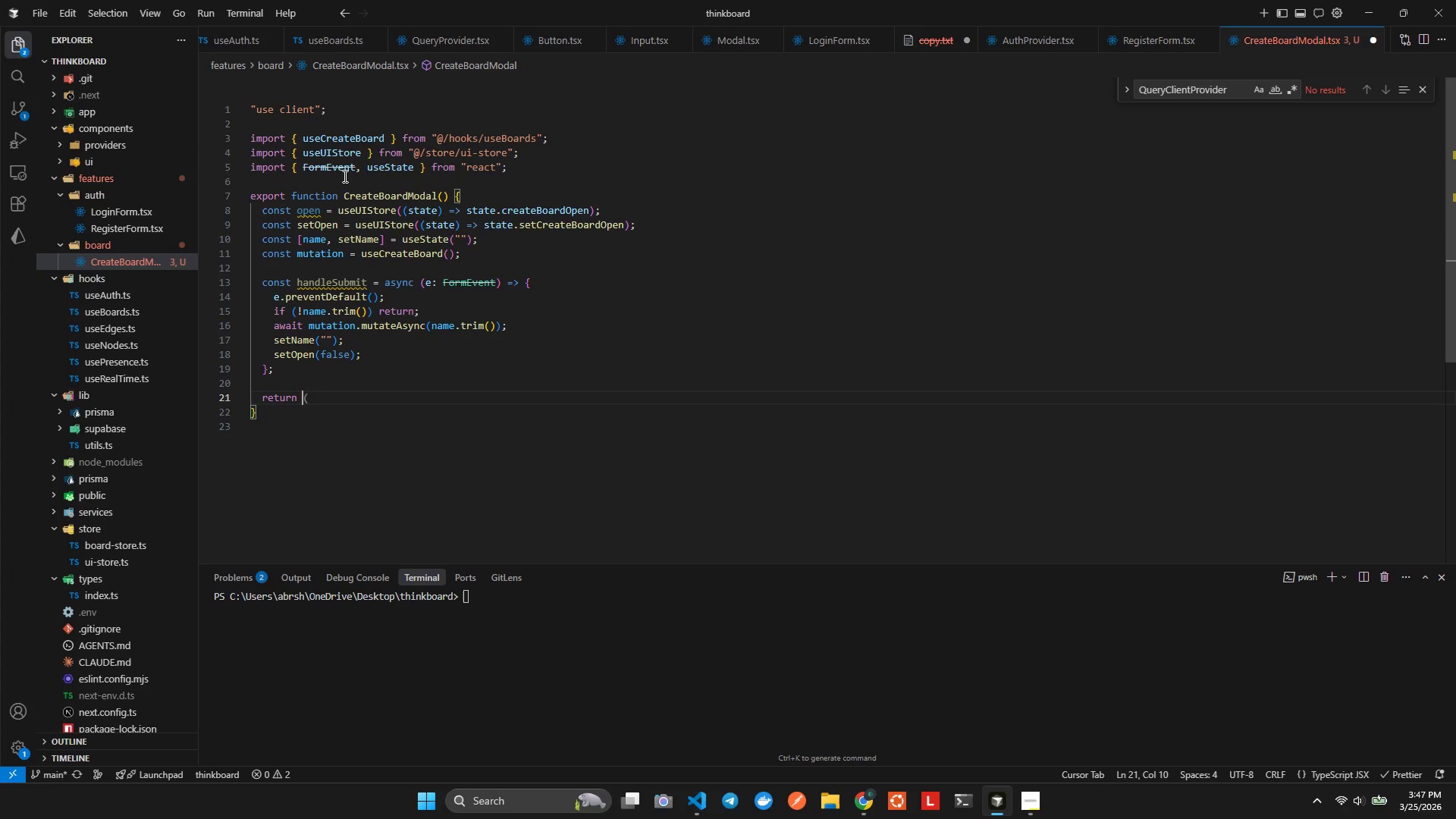 
key(Shift+ShiftLeft)
 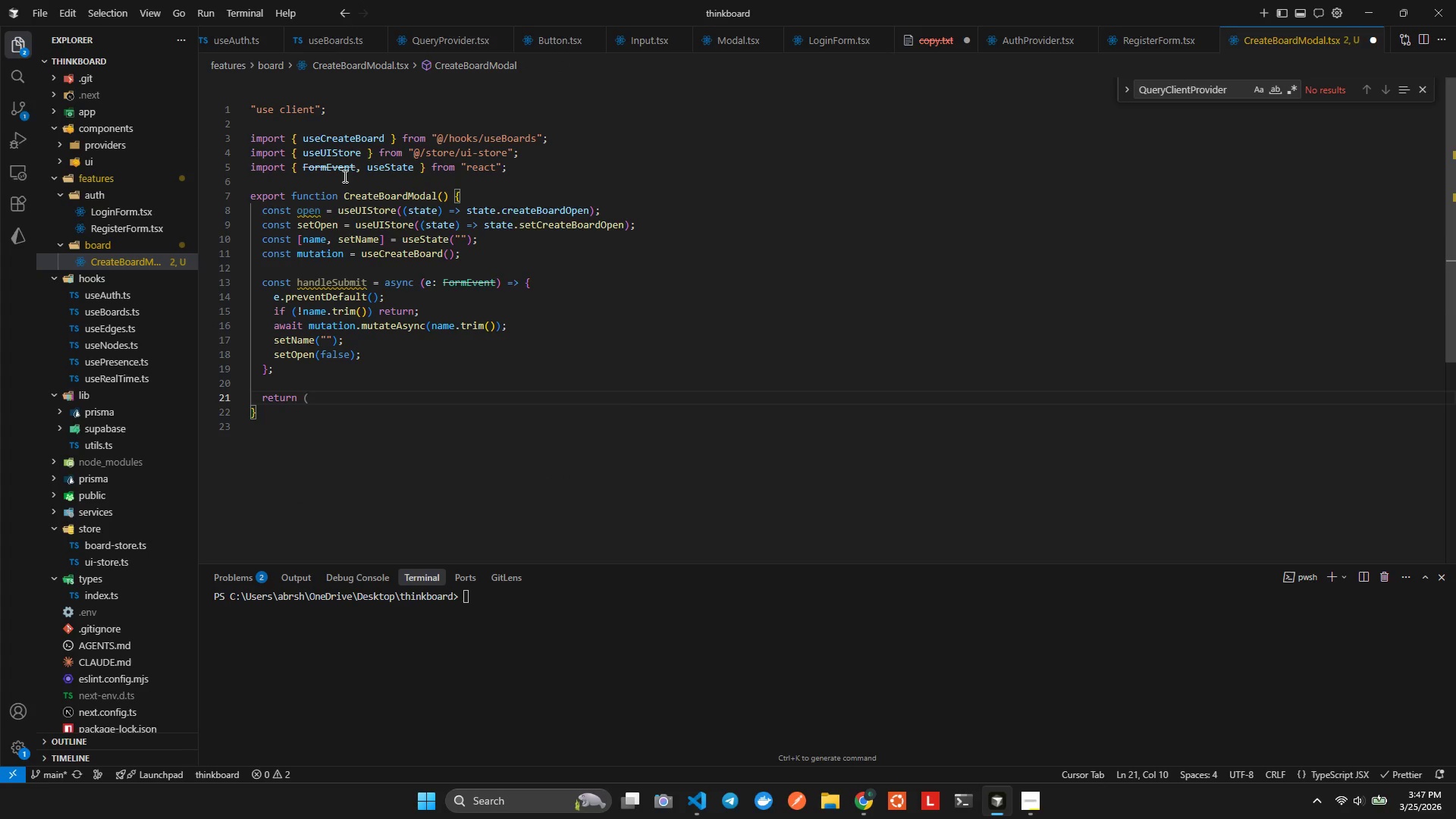 
key(Shift+9)
 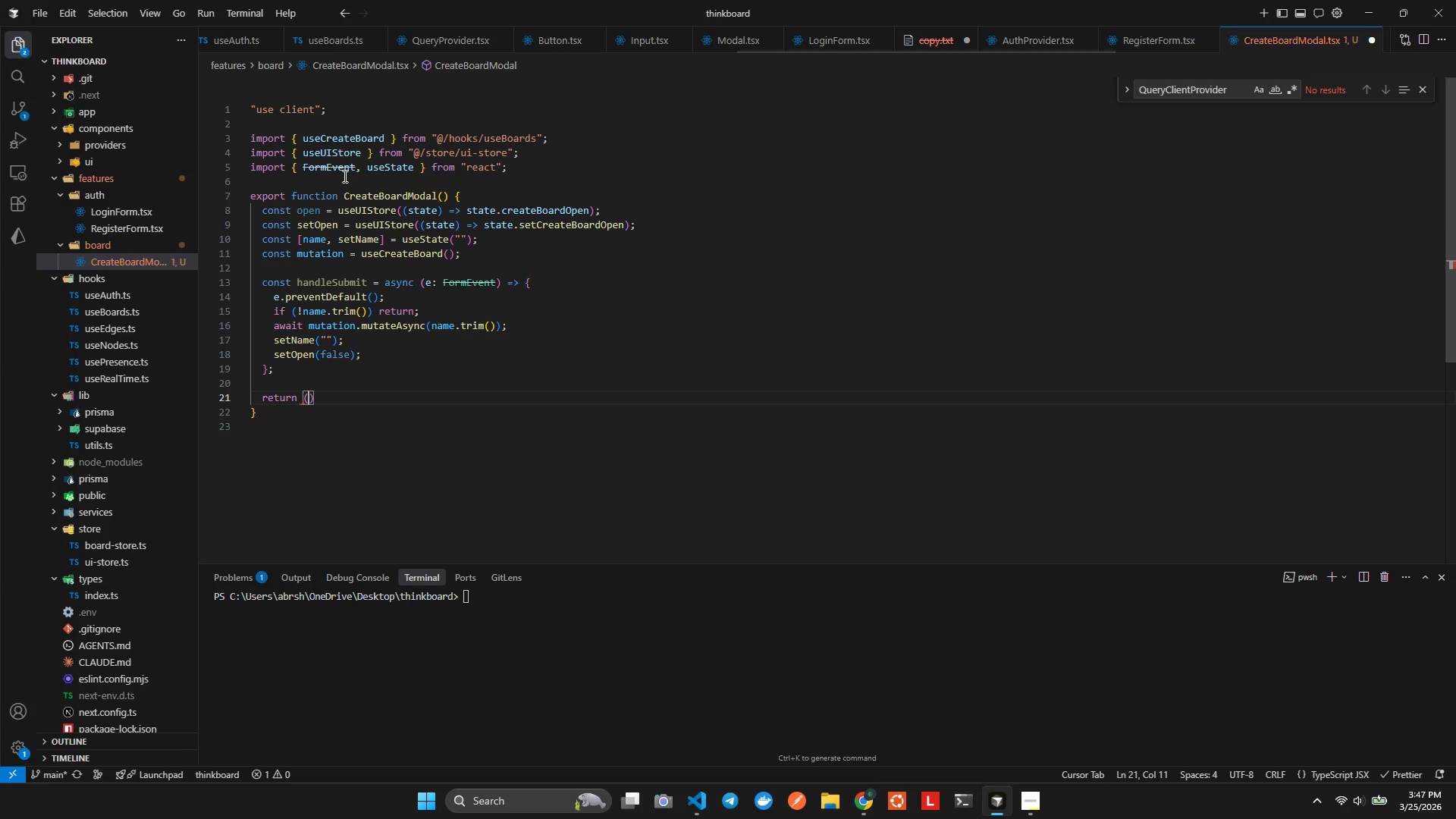 
key(Enter)
 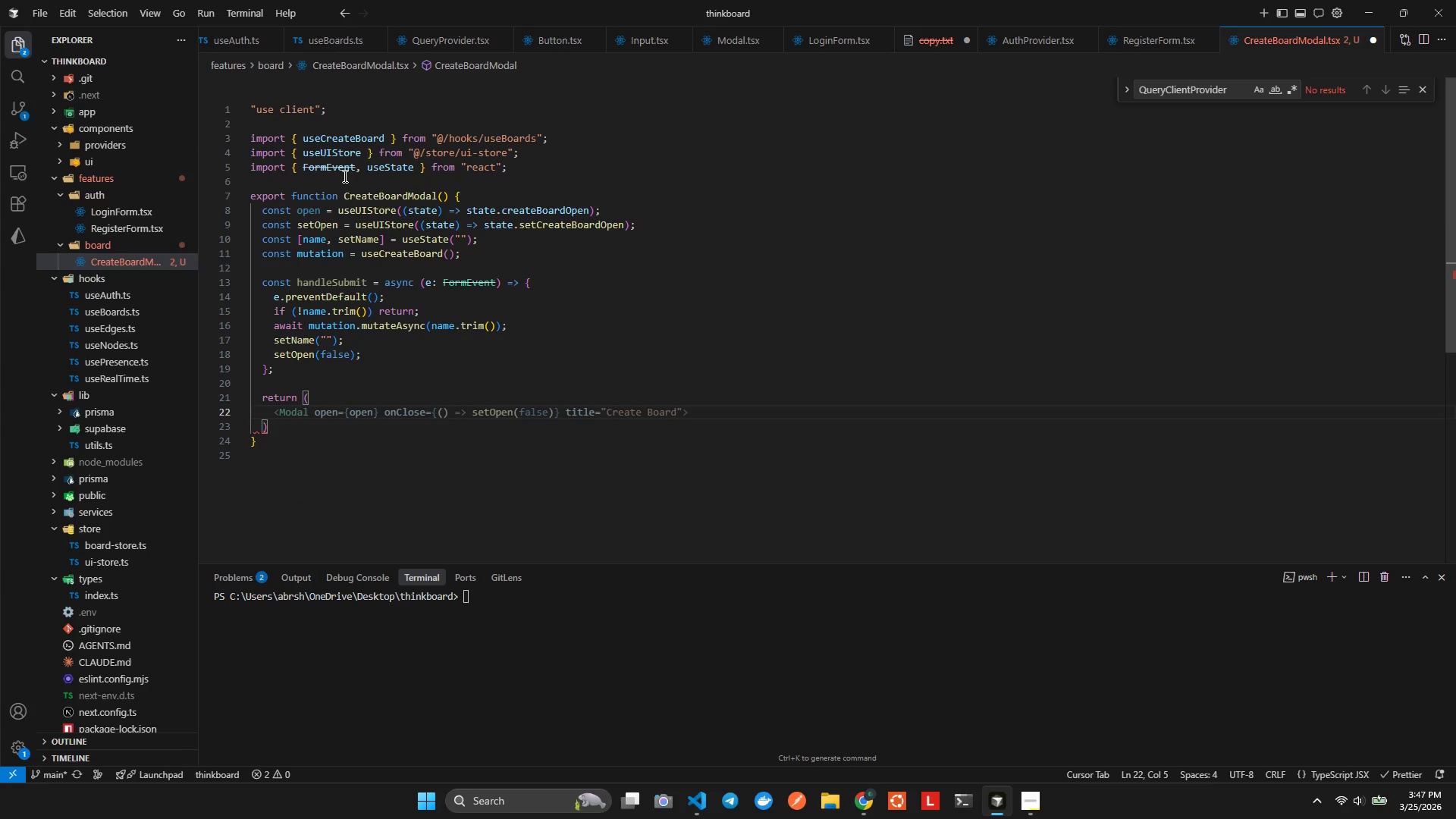 
type(<Modal)
 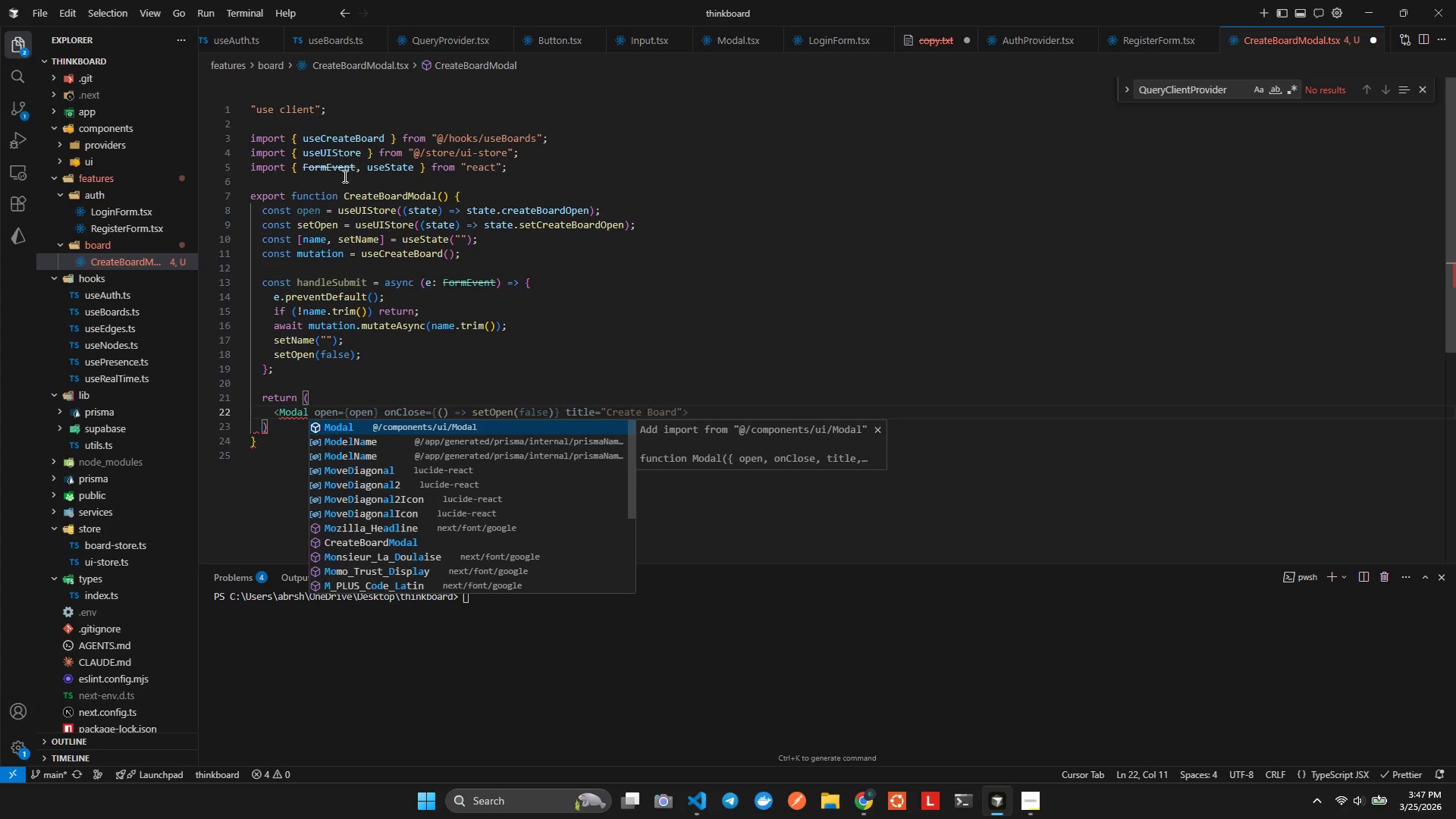 
key(Enter)
 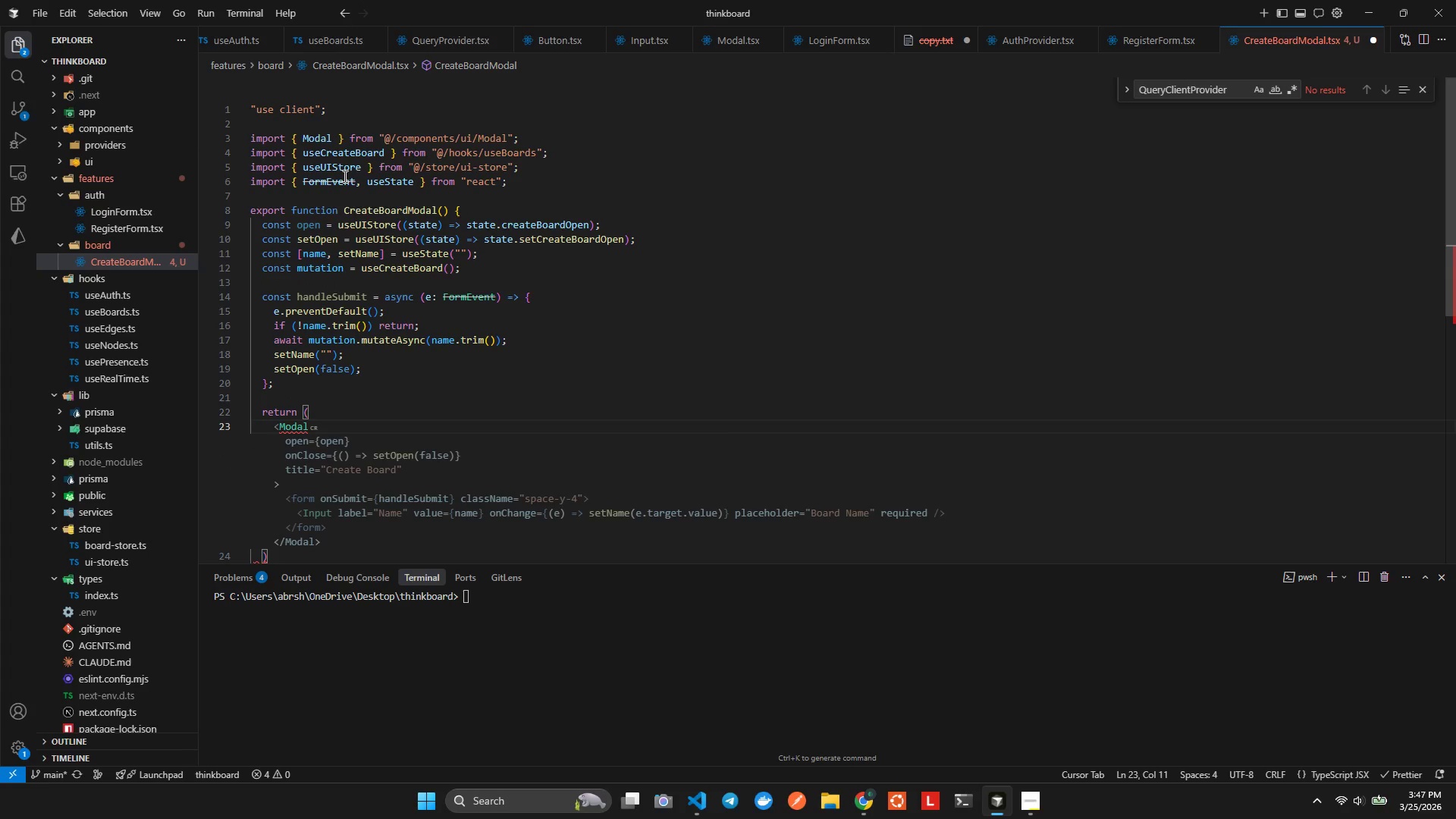 
type( oen)
key(Tab)
 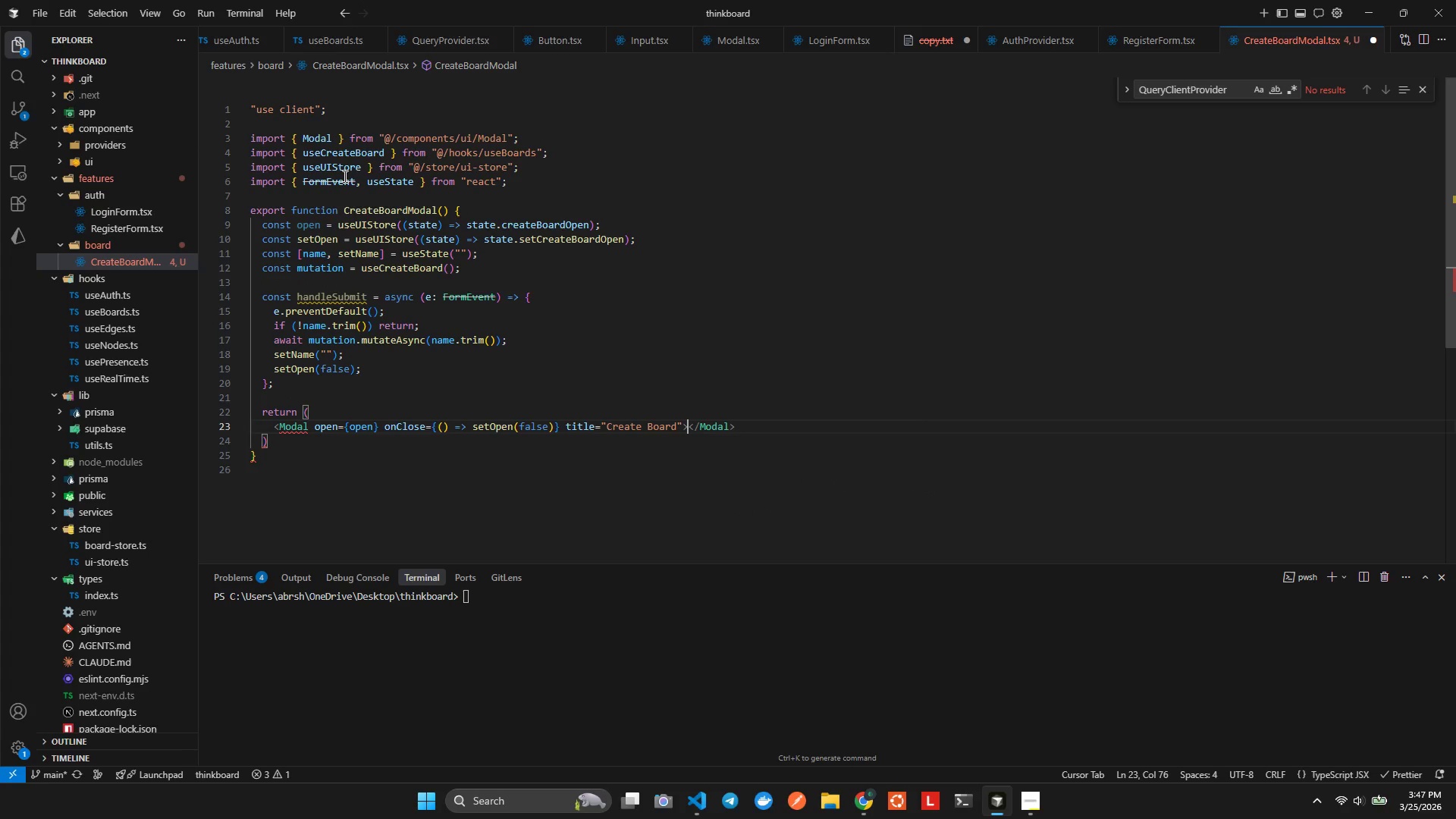 
hold_key(key=P, duration=0.34)
 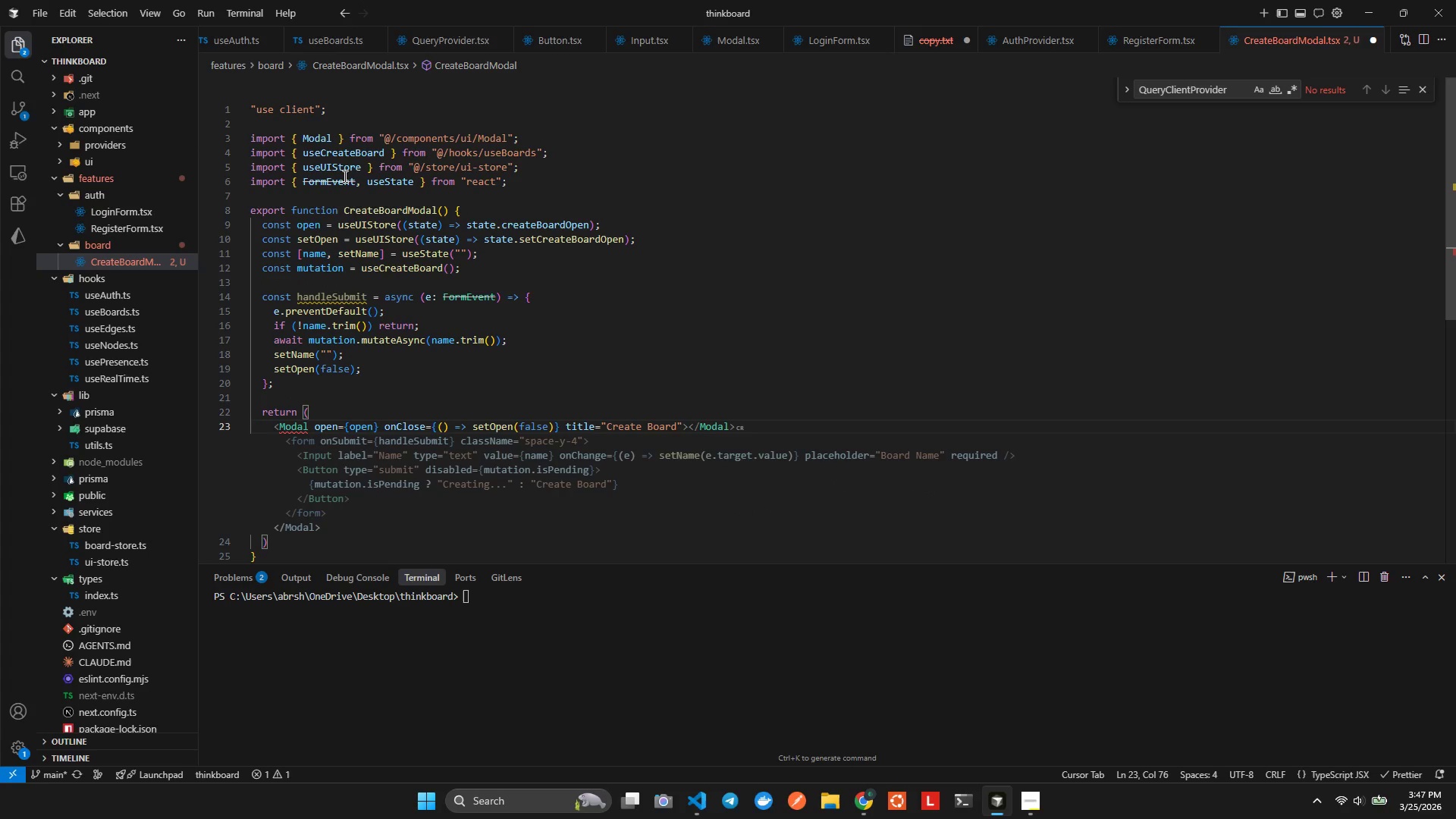 
wait(10.83)
 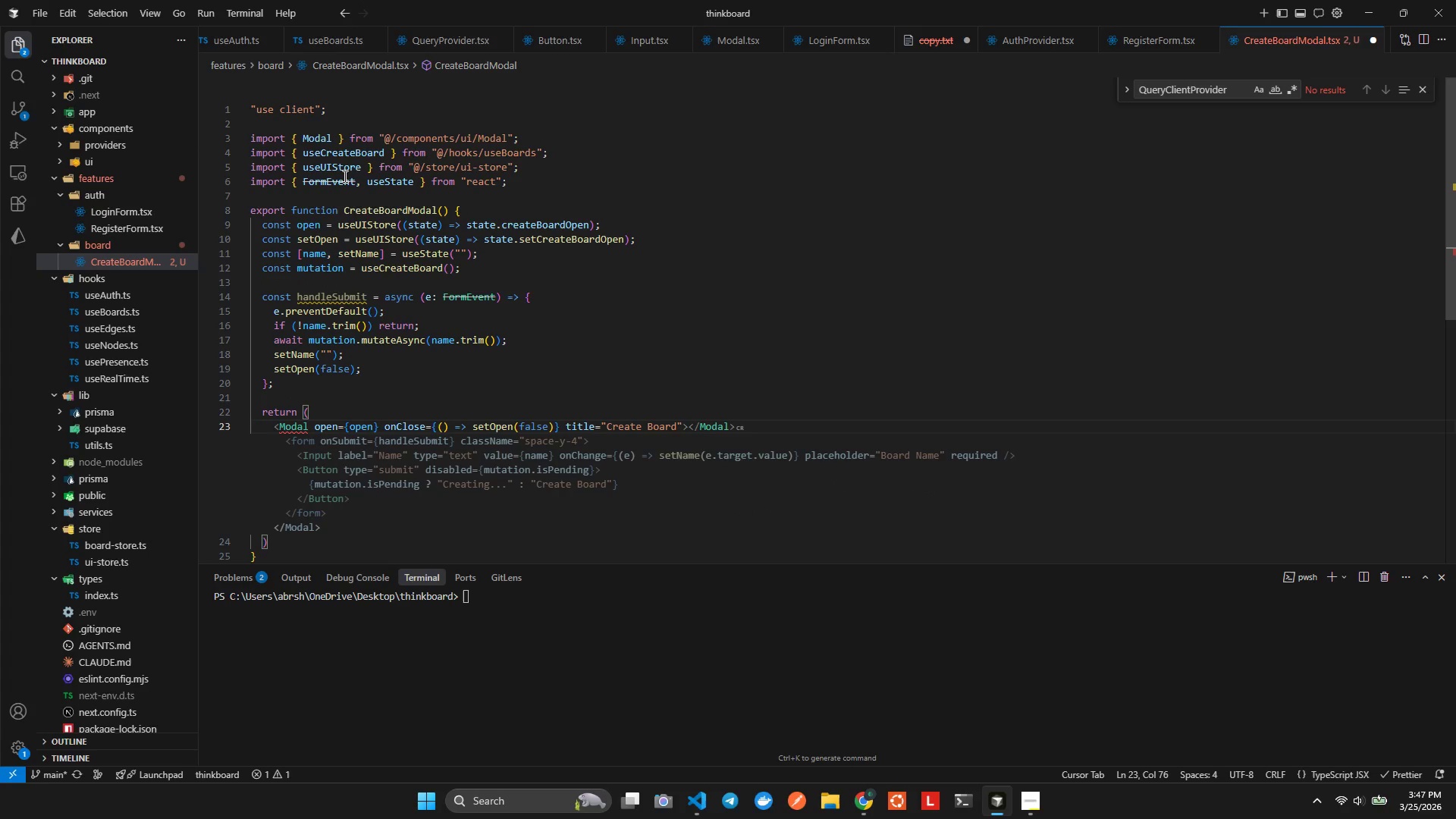 
key(Tab)
 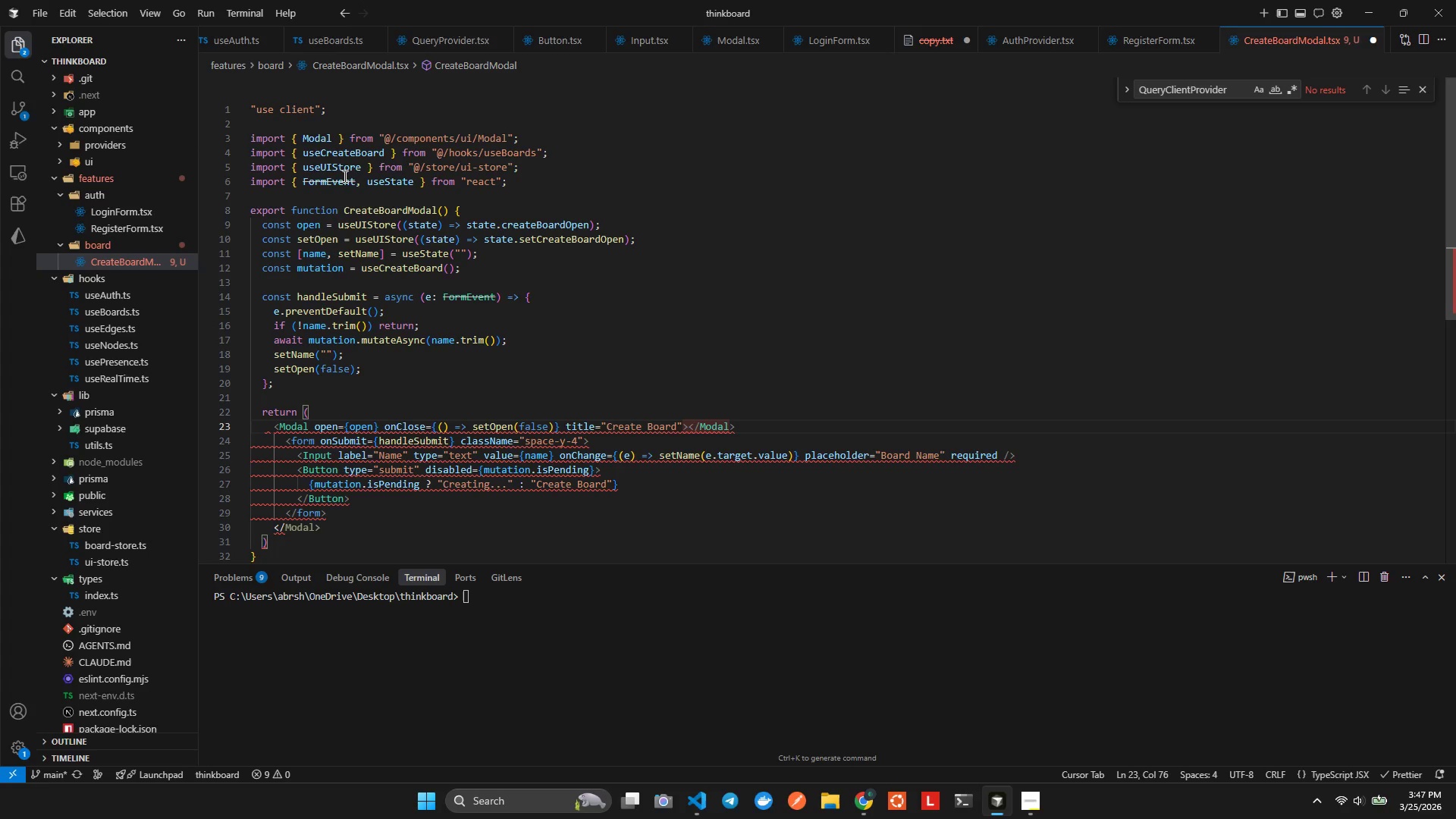 
key(Enter)
 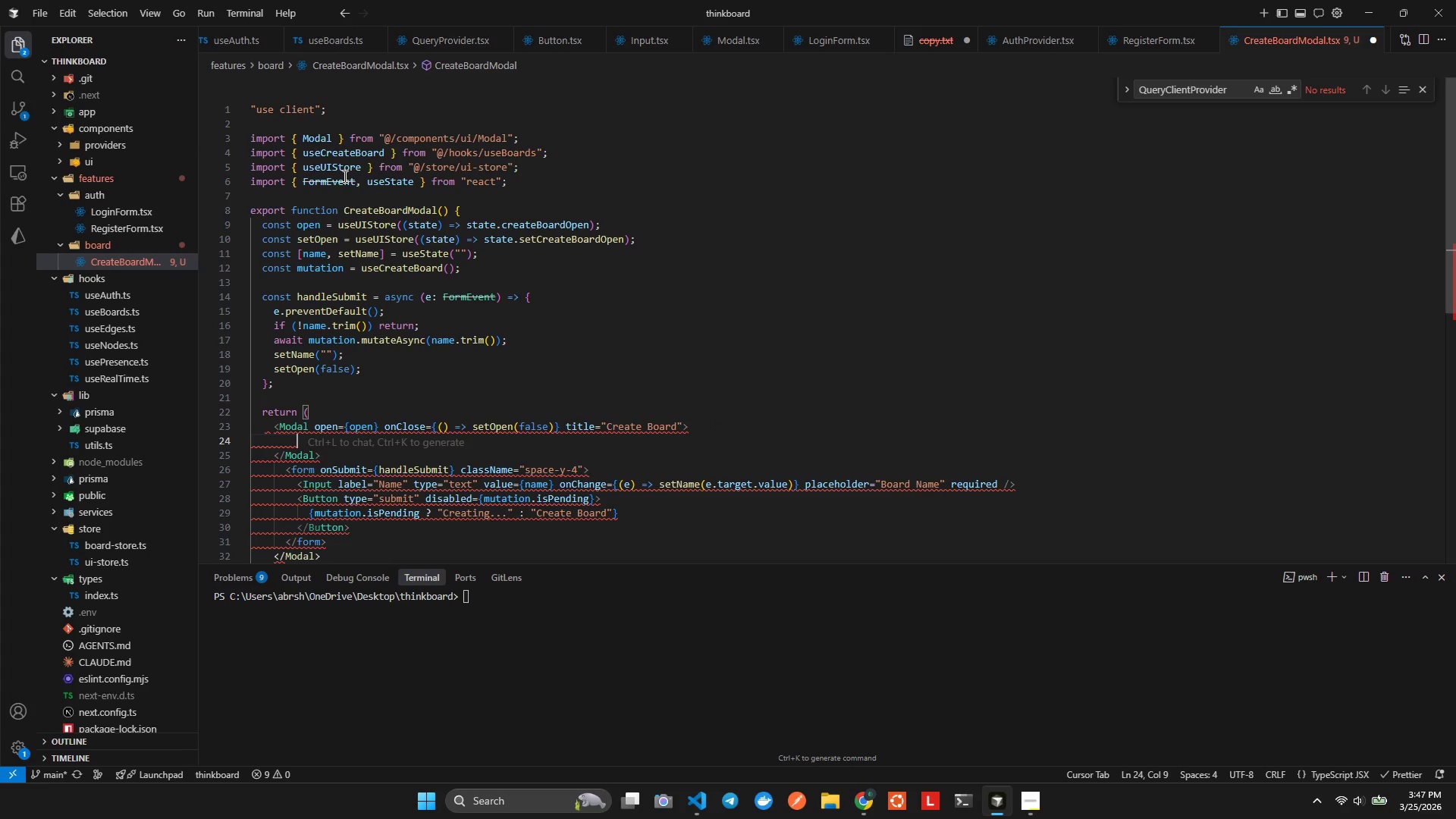 
key(ArrowRight)
 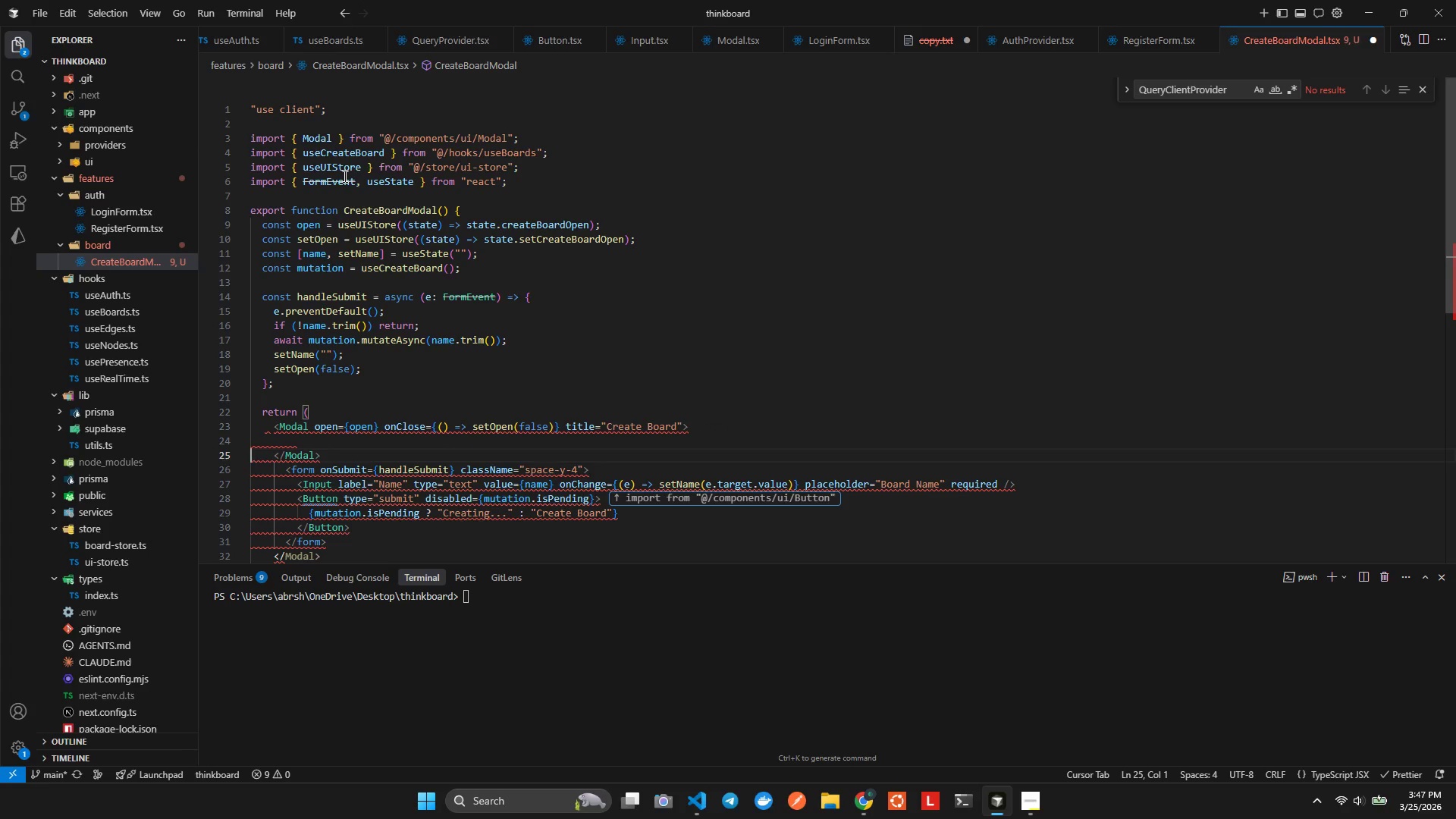 
key(ArrowDown)
 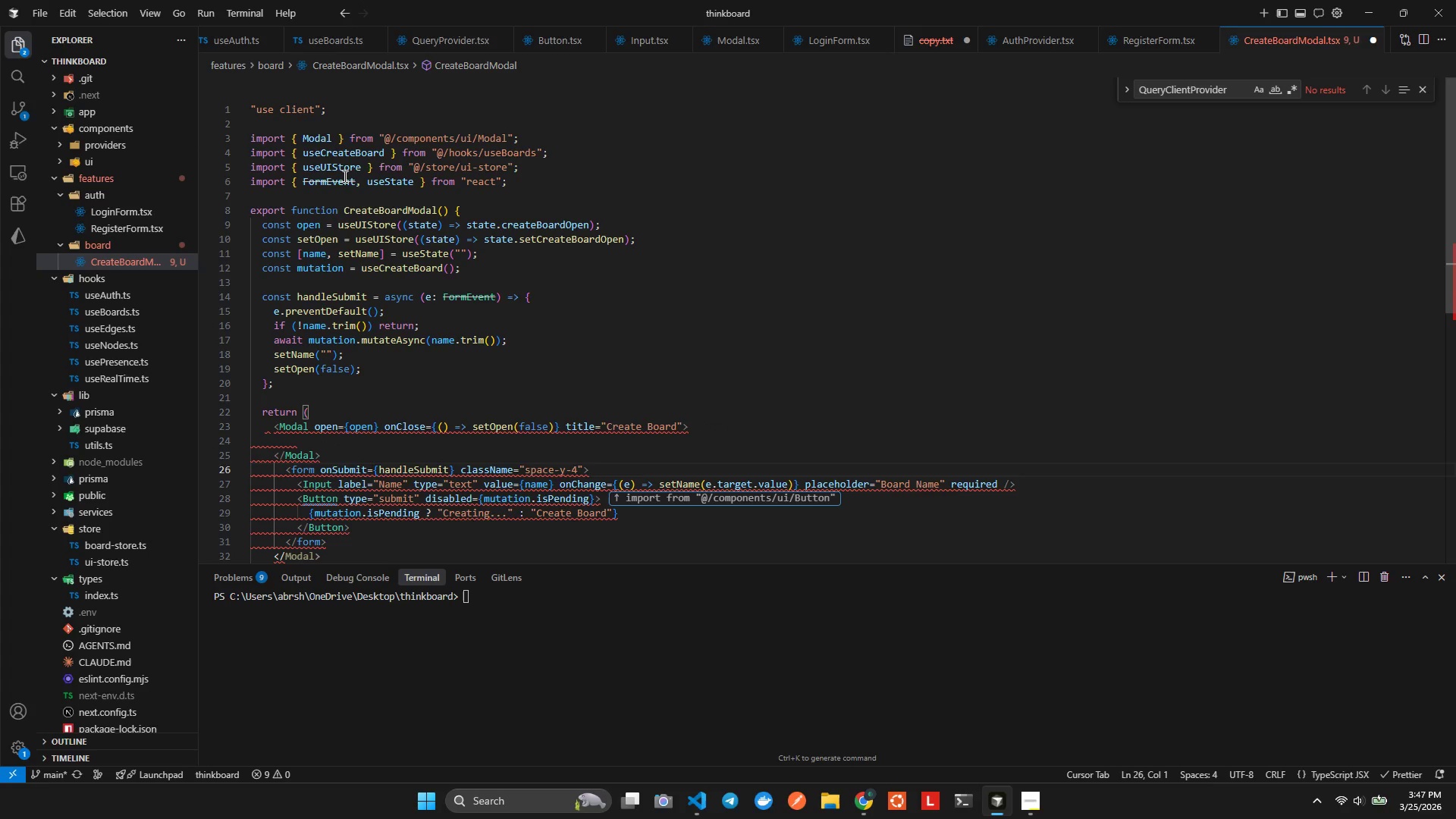 
key(Shift+ArrowDown)
 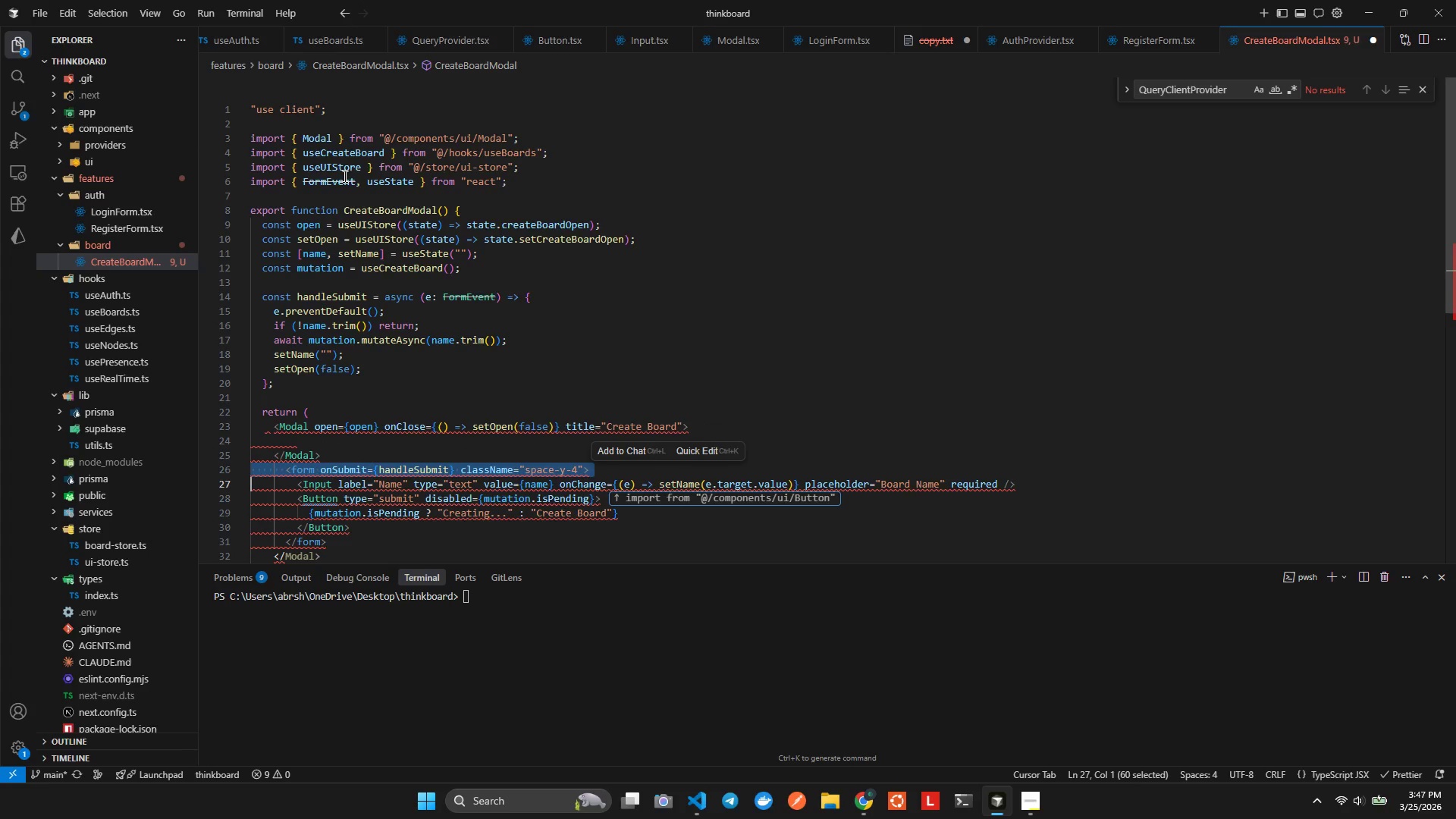 
key(Shift+ArrowDown)
 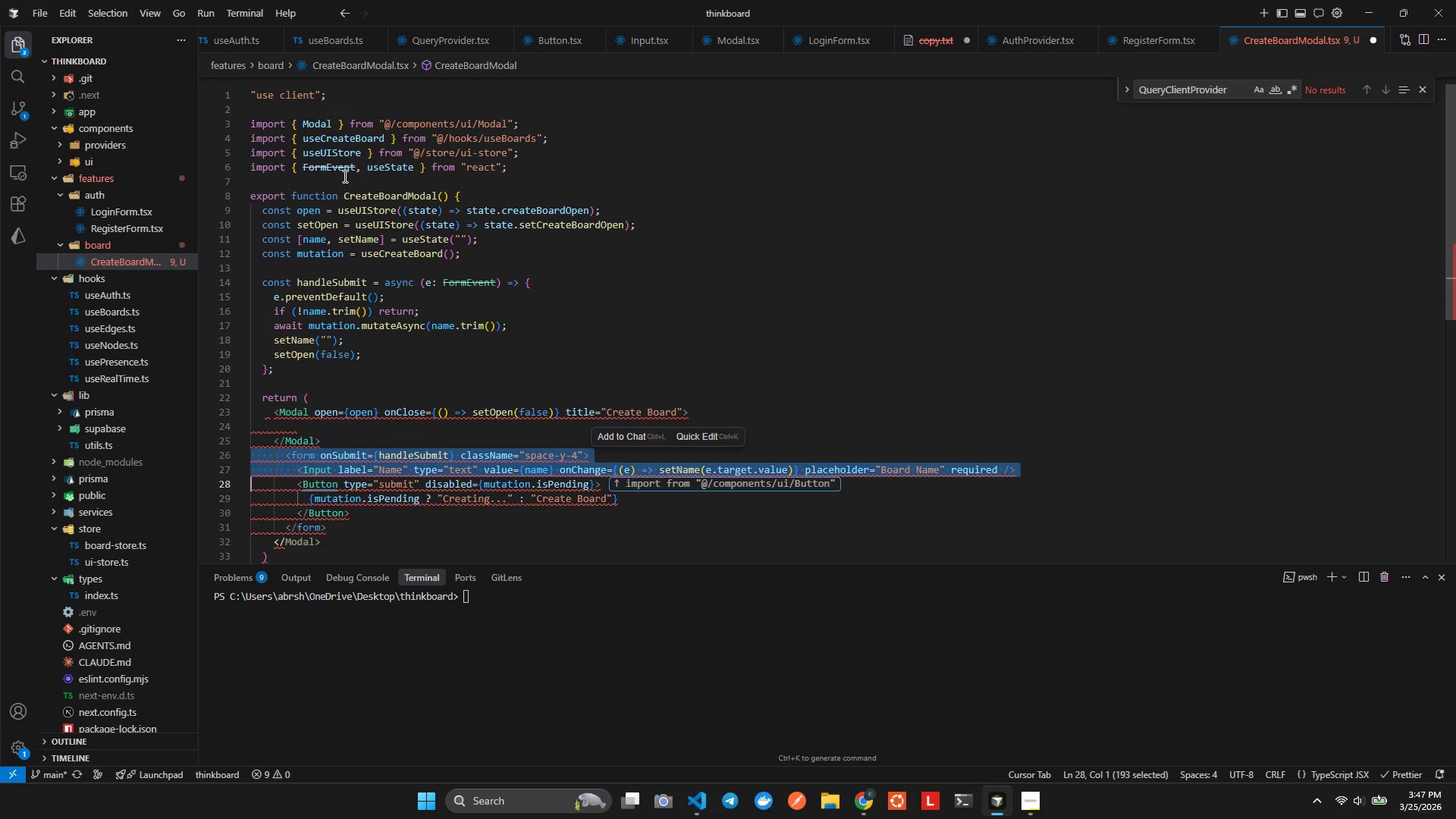 
key(Shift+ArrowDown)
 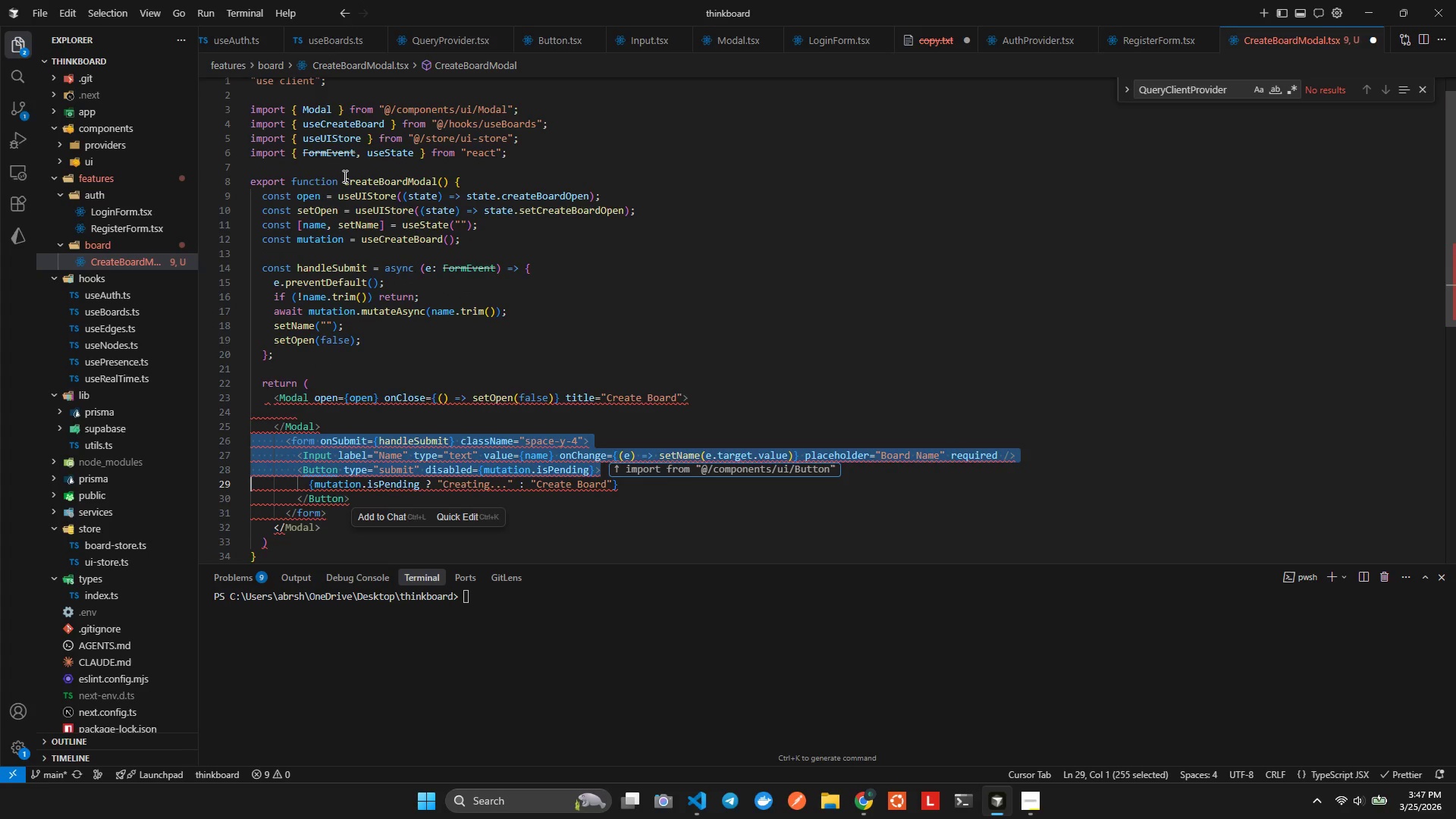 
key(Shift+ArrowDown)
 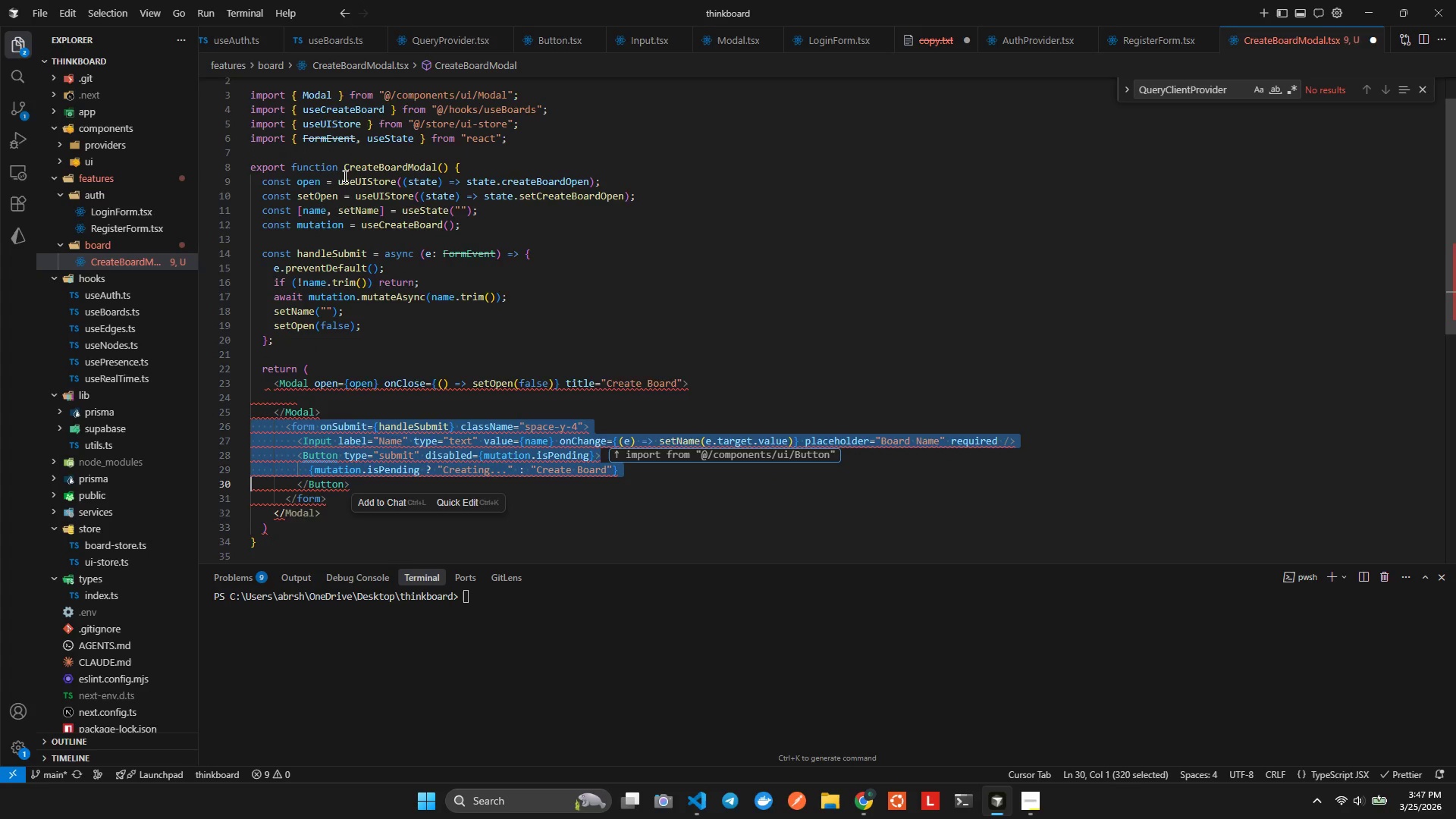 
key(Shift+ArrowDown)
 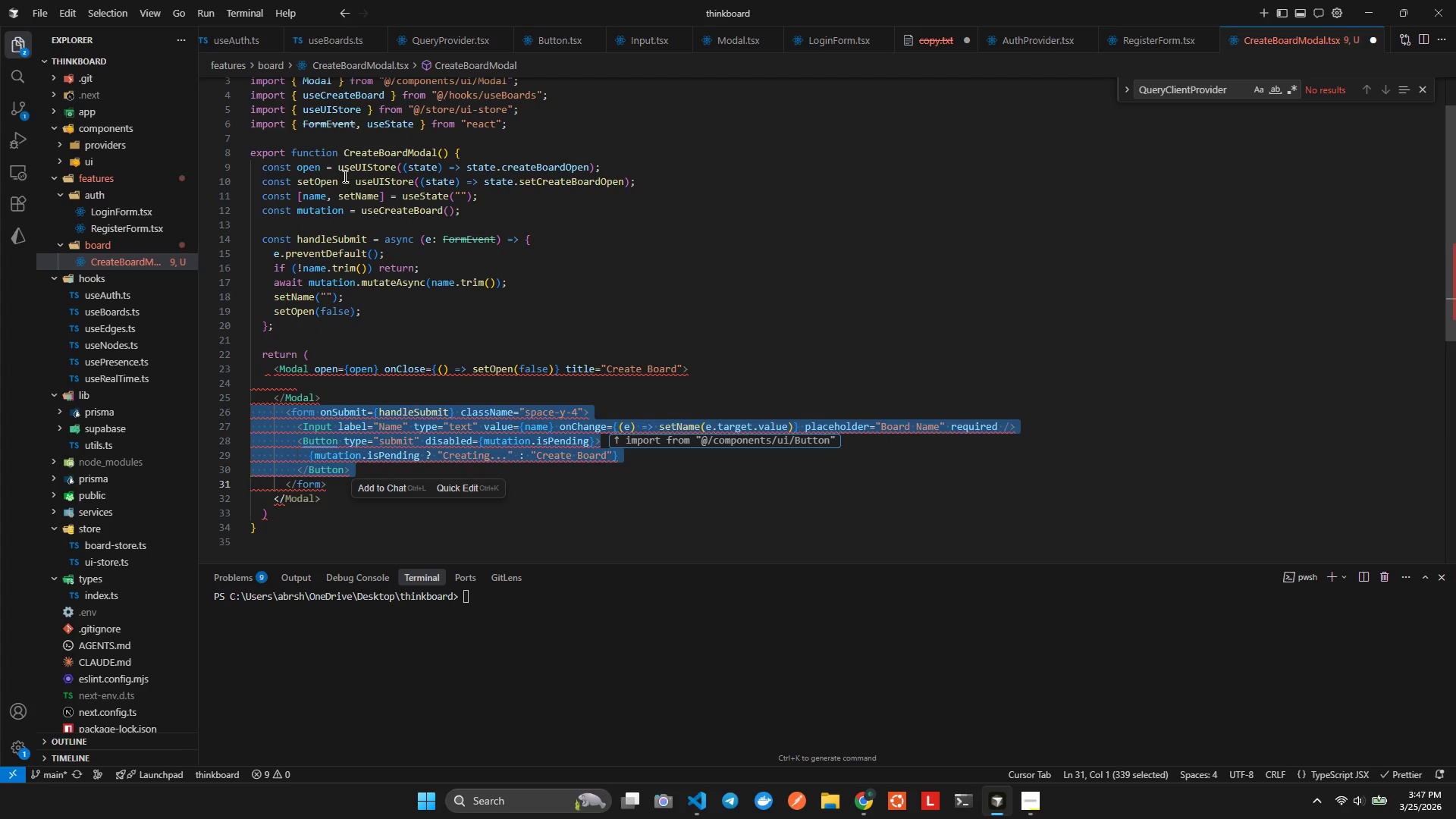 
key(Shift+ArrowDown)
 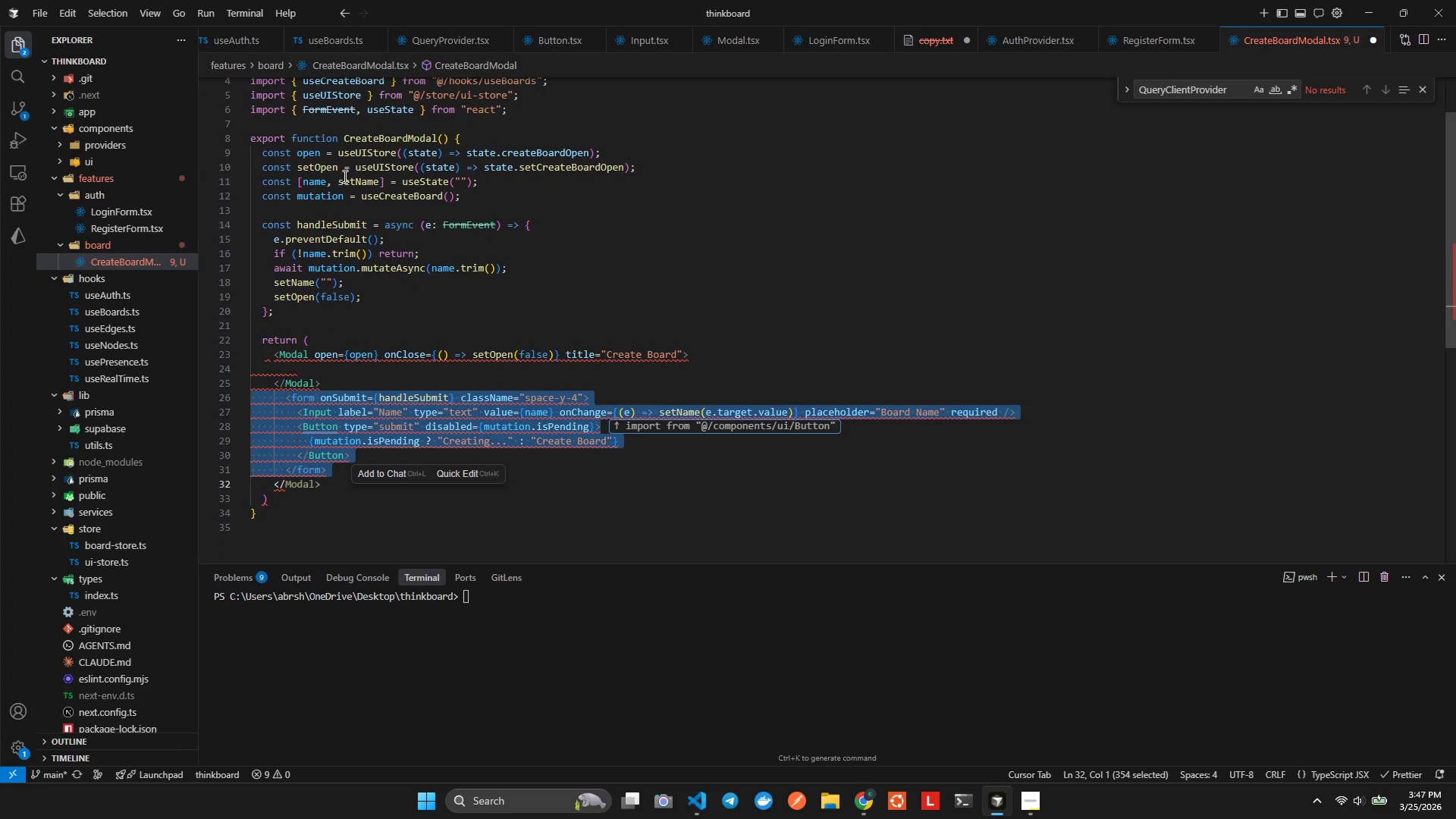 
key(Backspace)
 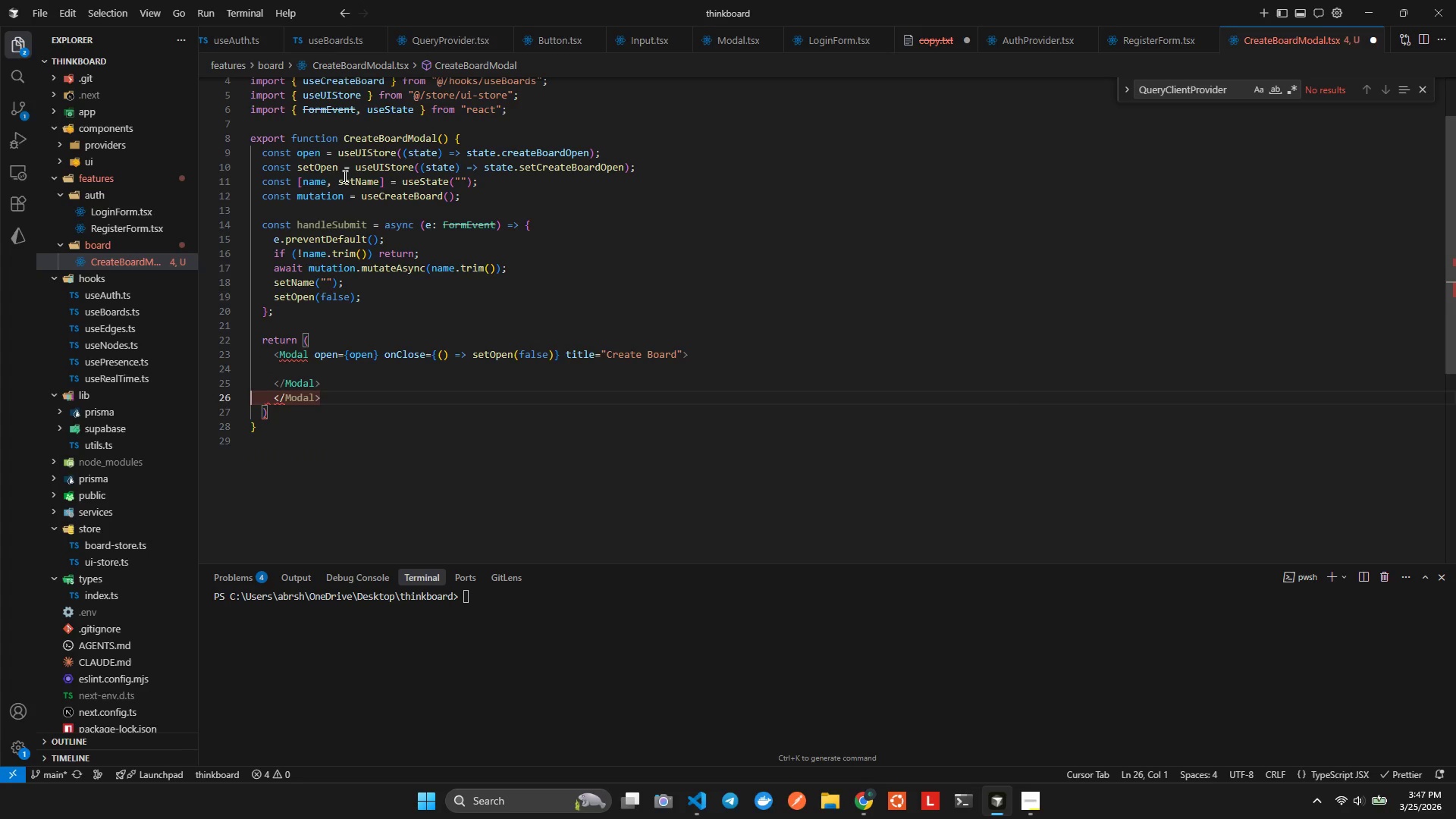 
key(Tab)
 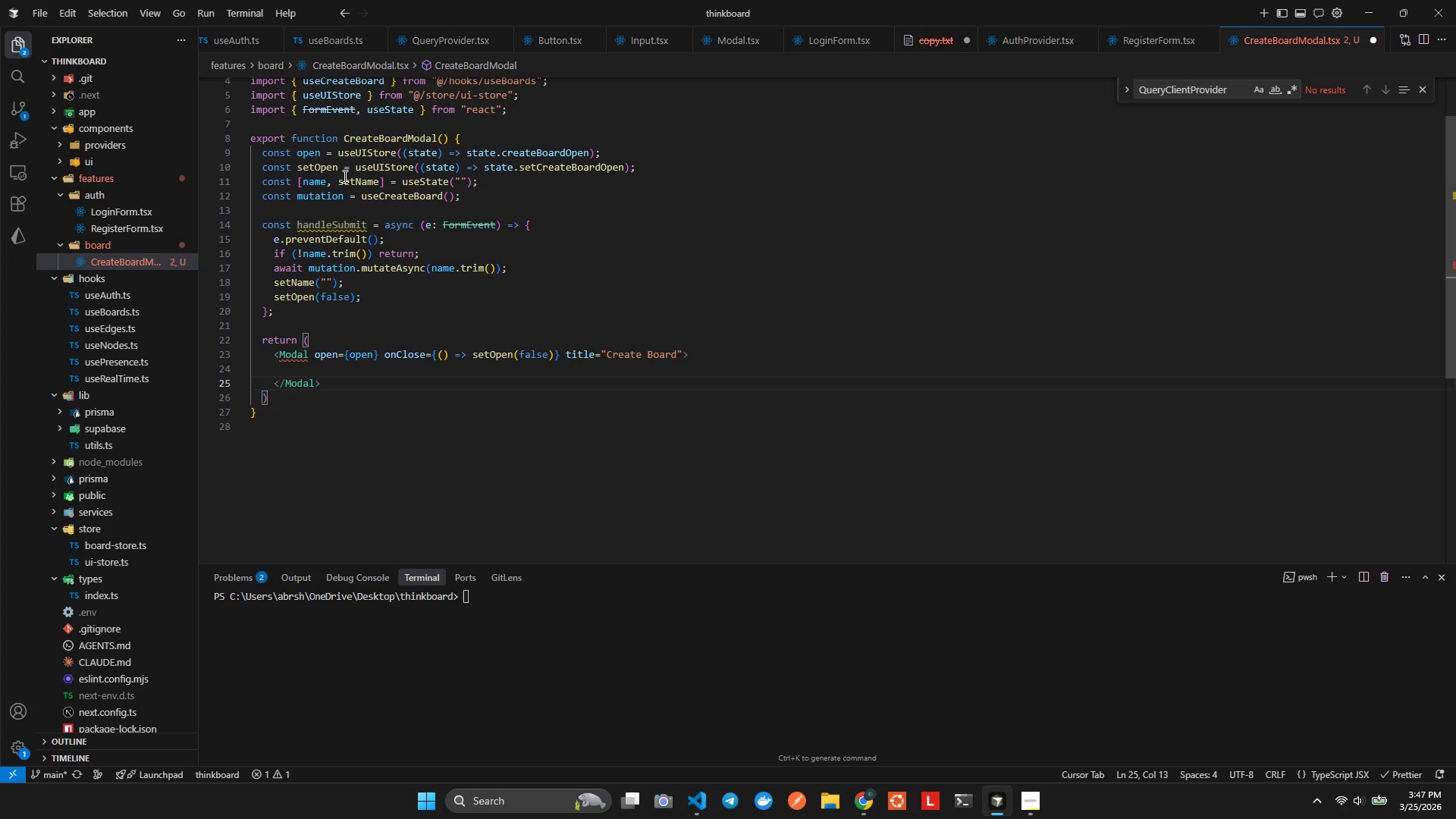 
key(ArrowUp)
 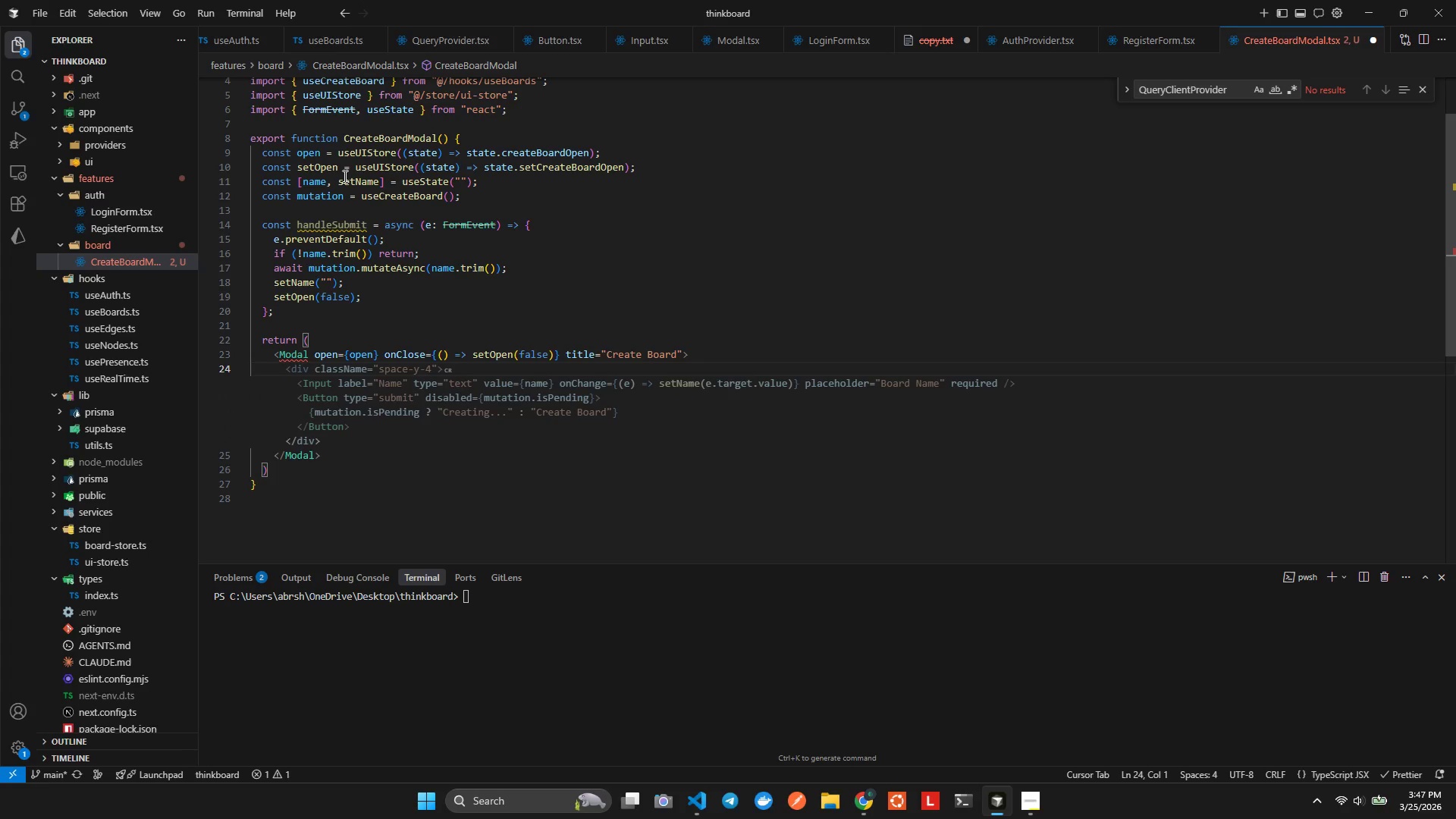 
key(ArrowUp)
 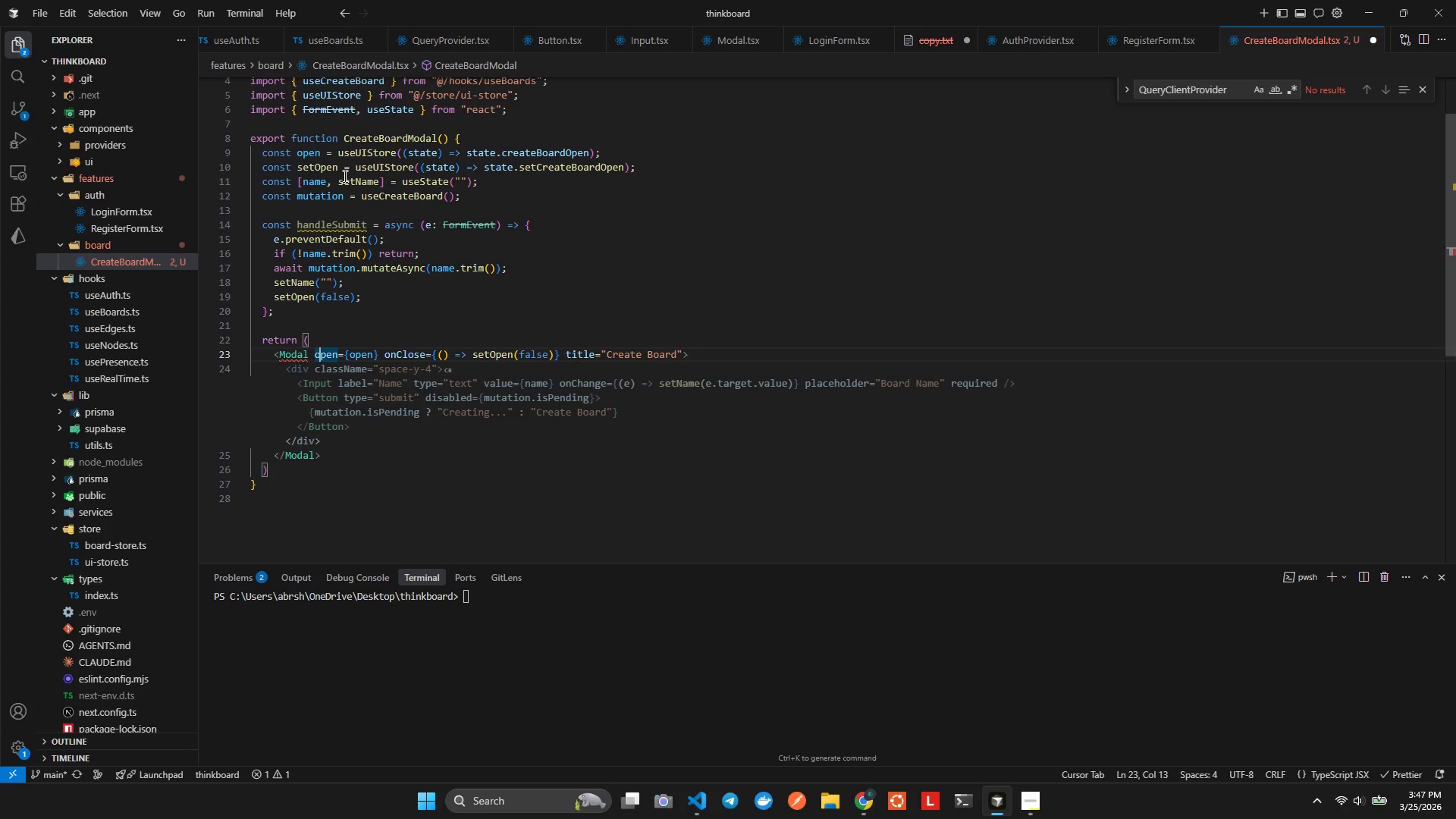 
key(ArrowRight)
 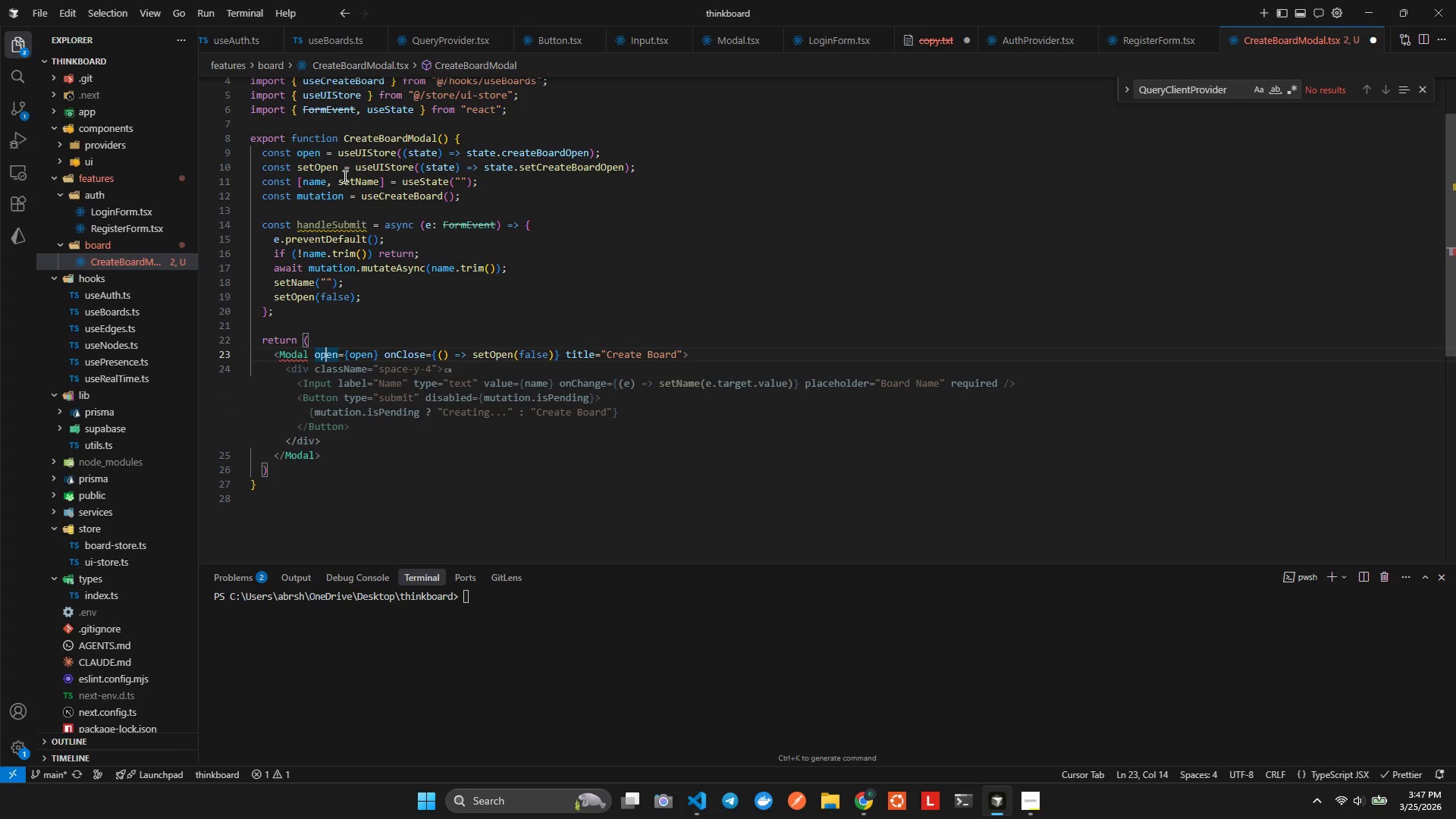 
key(ArrowLeft)
 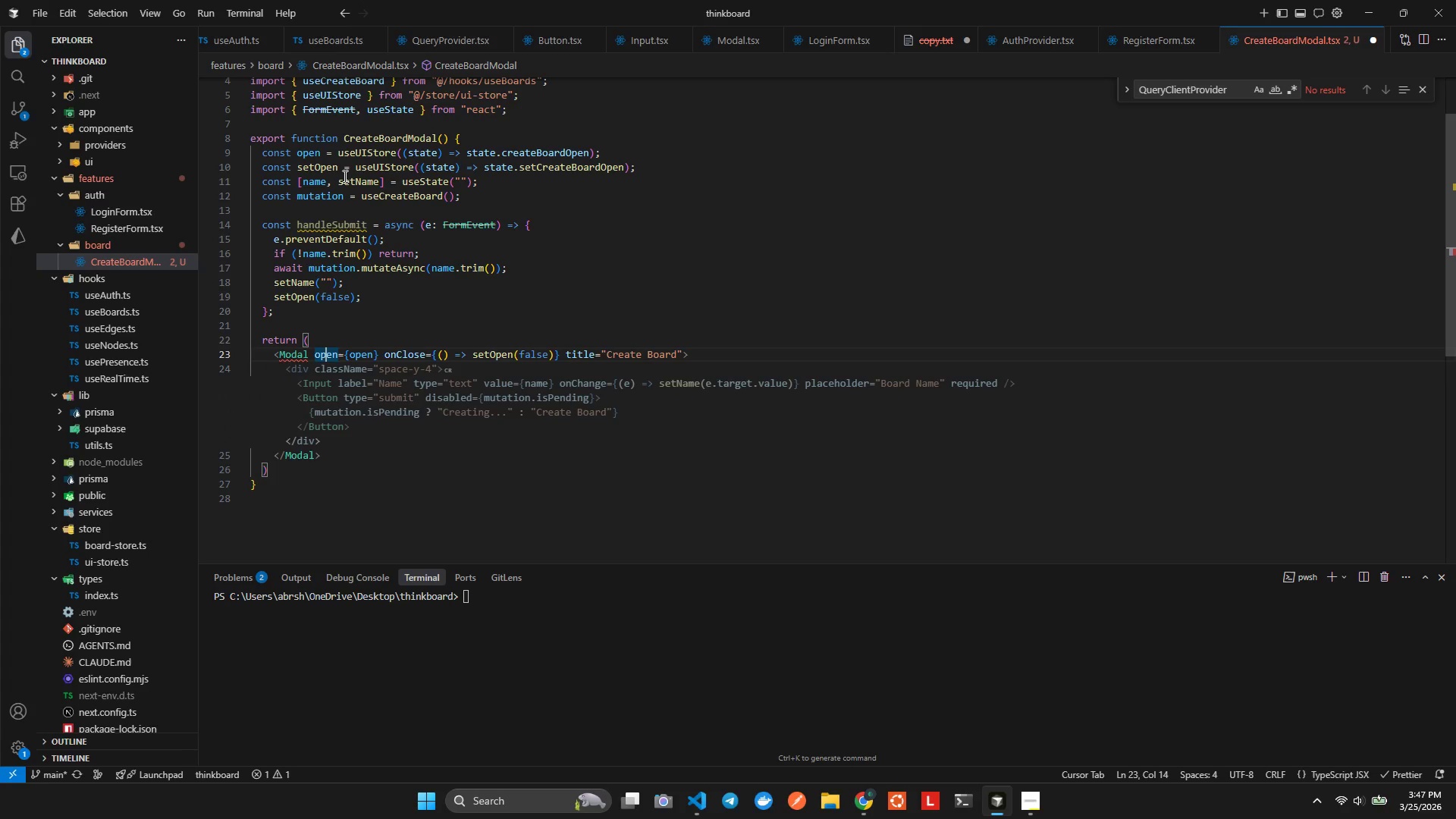 
key(ArrowLeft)
 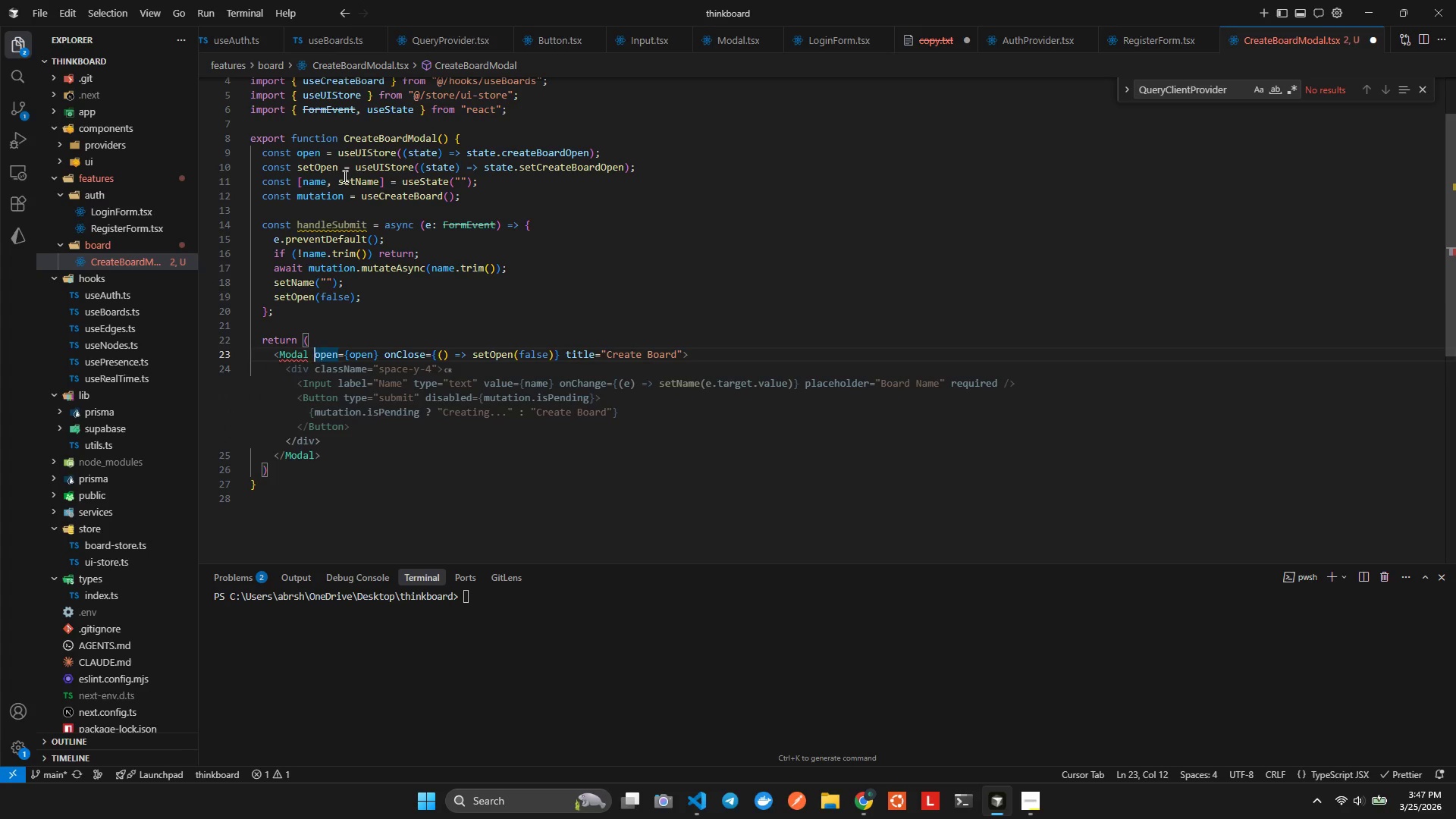 
key(ArrowLeft)
 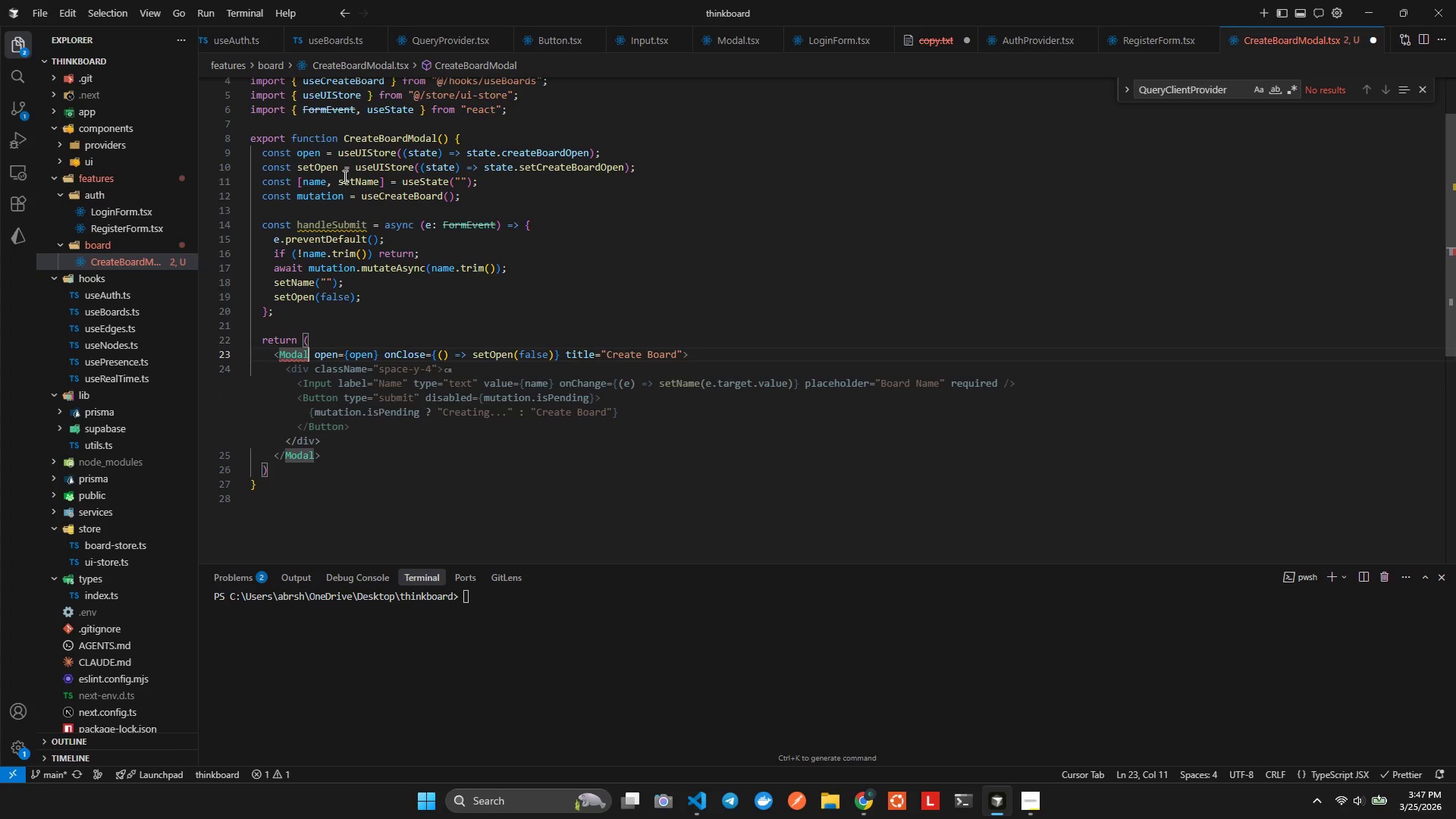 
key(Control+ControlLeft)
 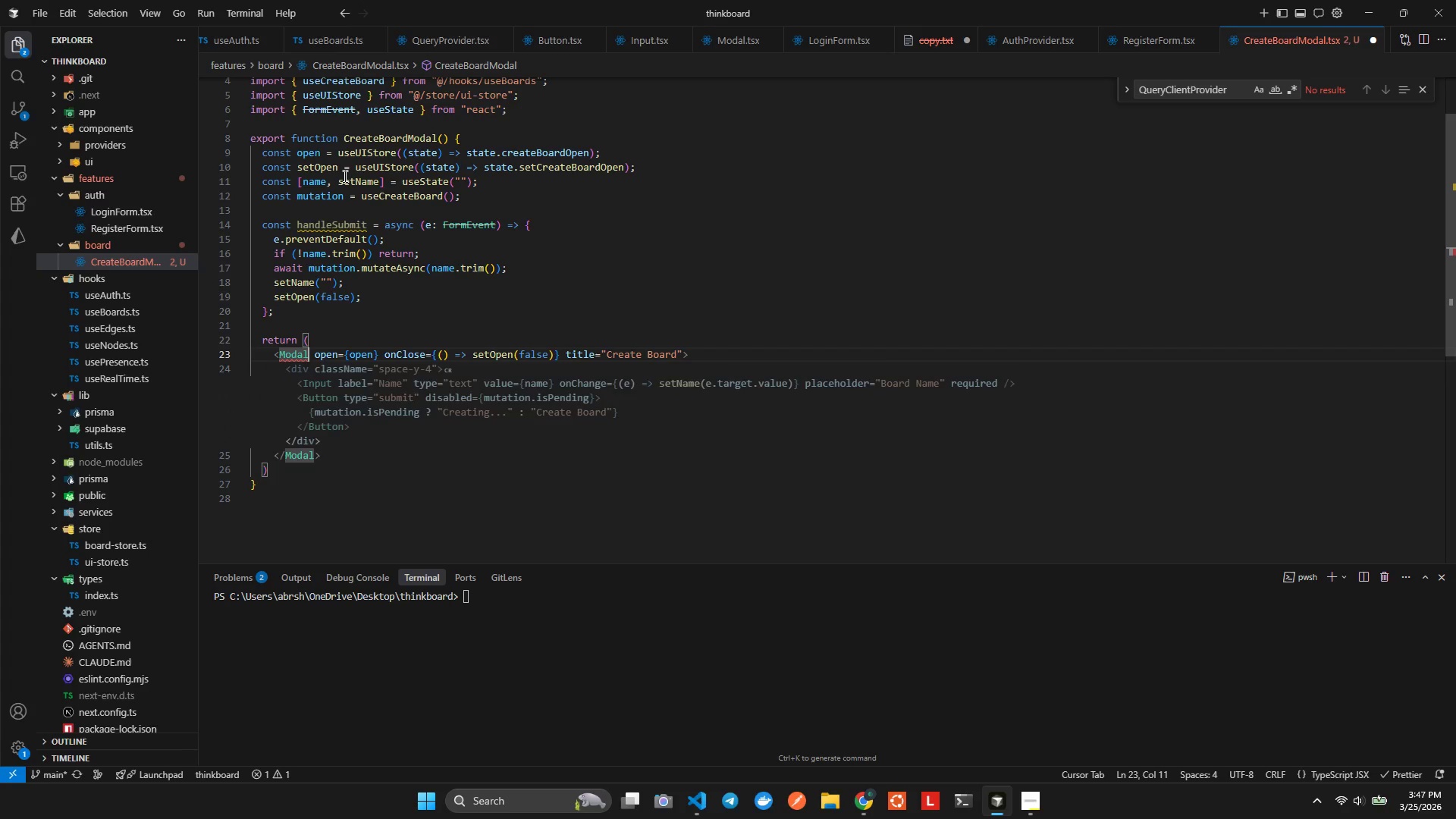 
key(Control+Space)
 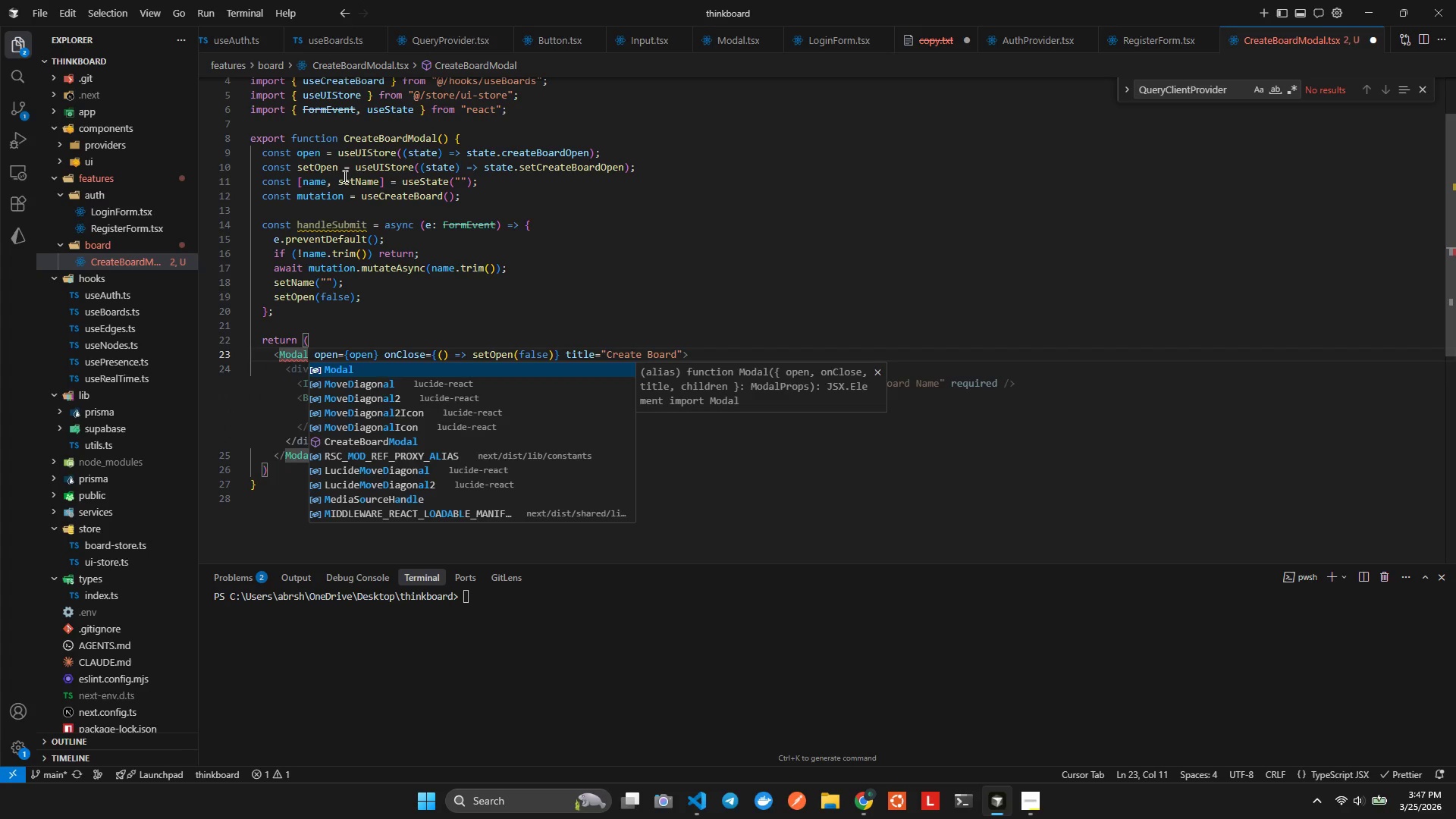 
key(ArrowRight)
 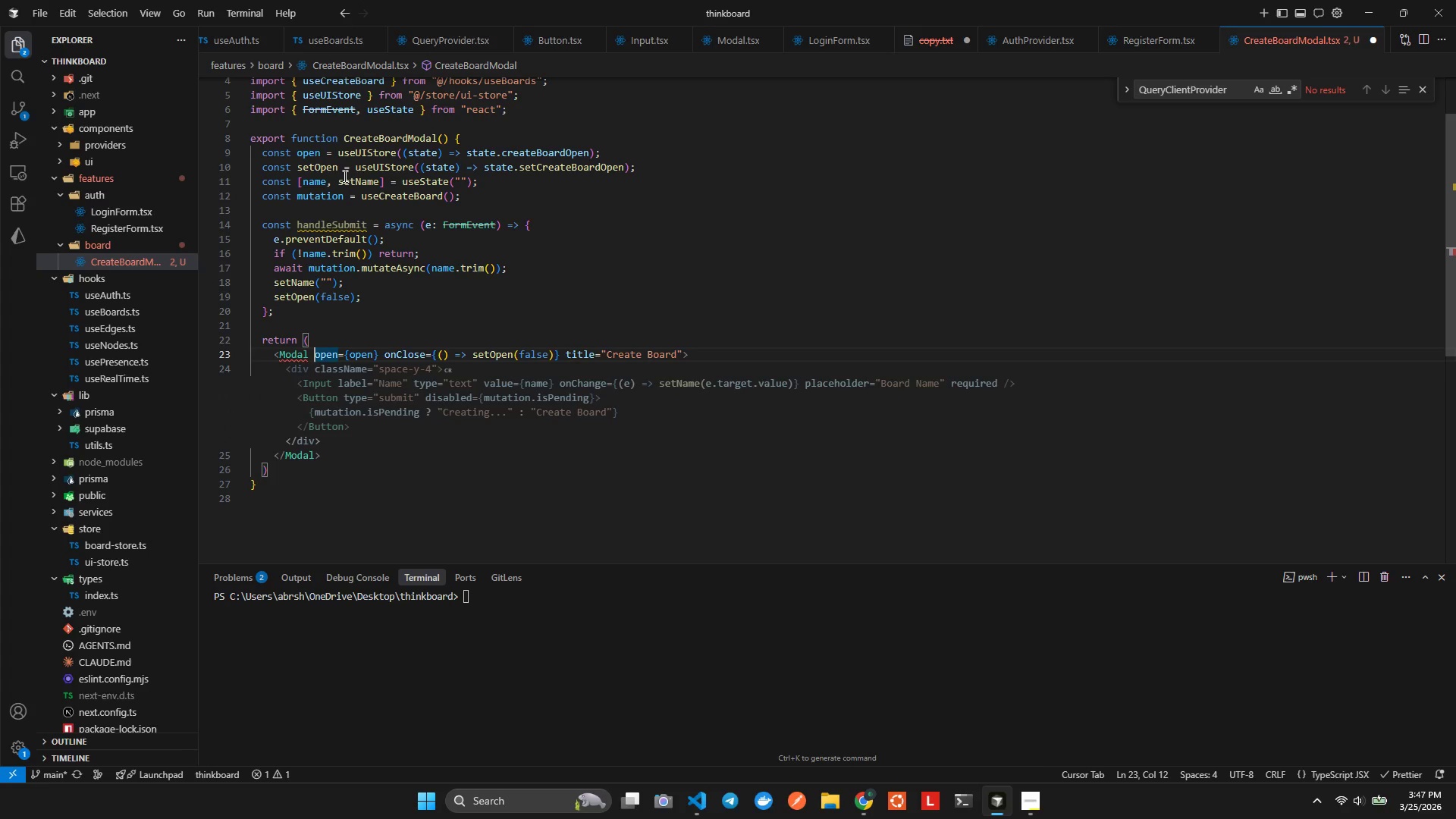 
key(ArrowDown)
 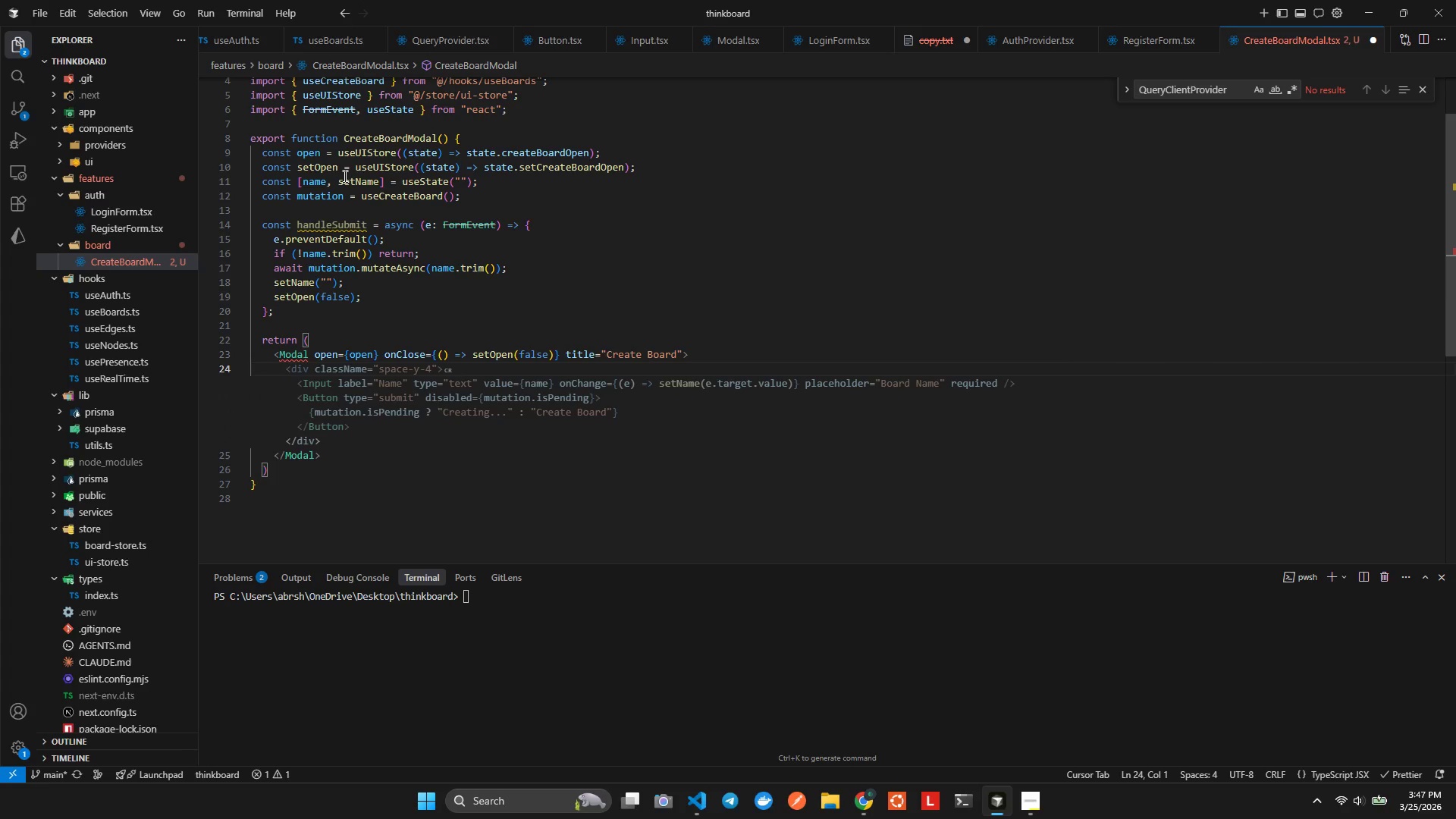 
key(Enter)
 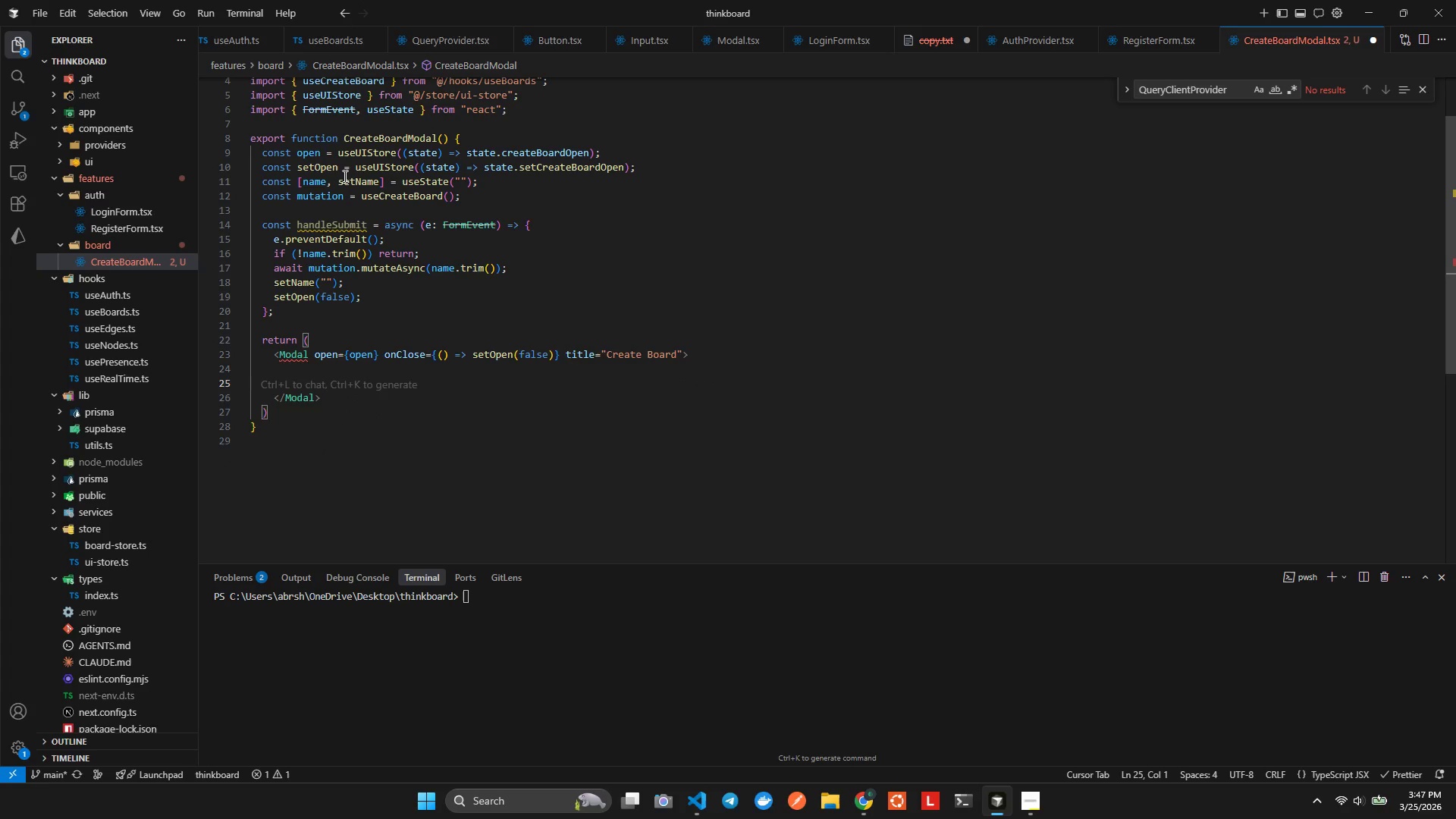 
key(Backspace)
 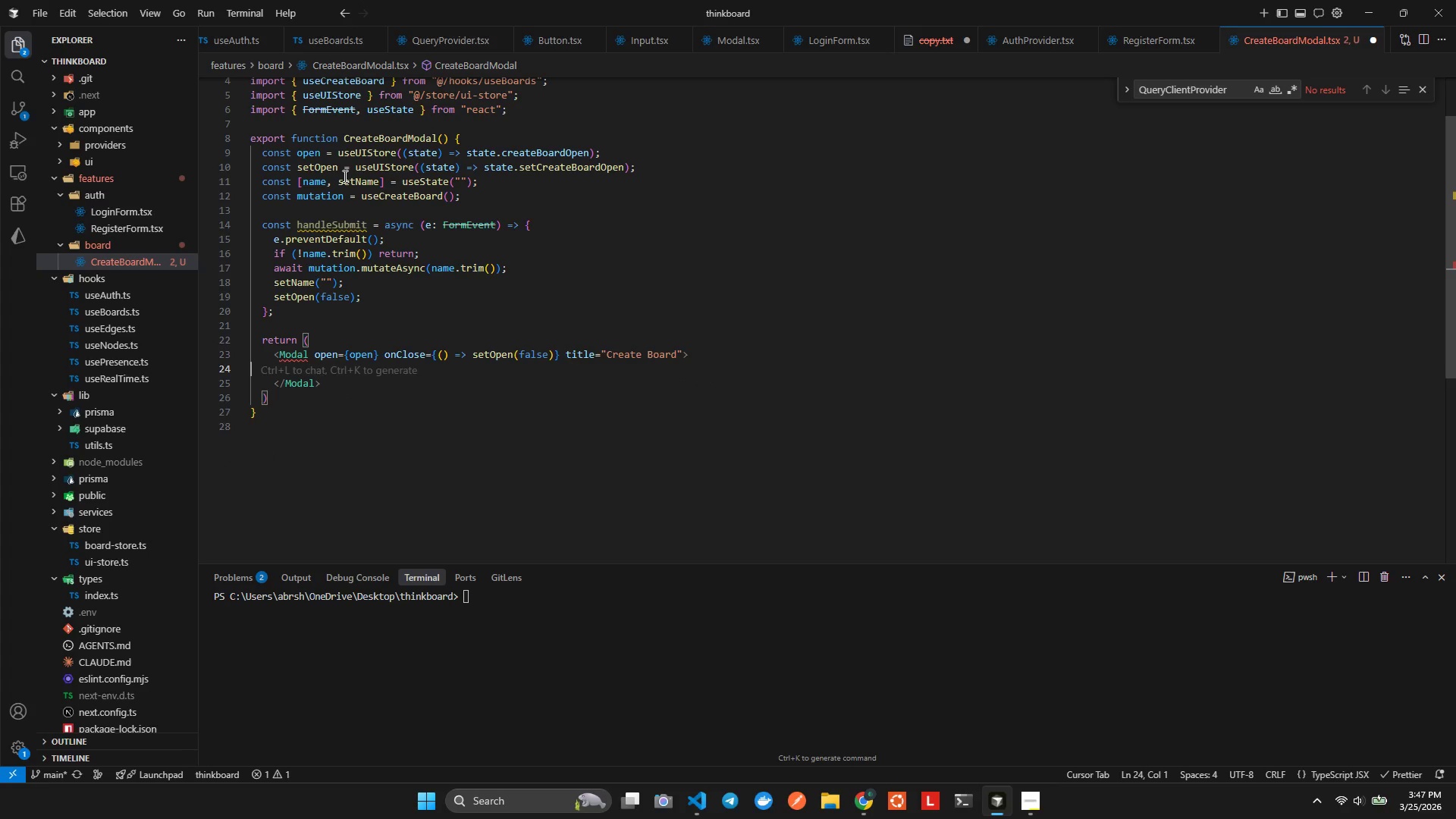 
key(Backspace)
 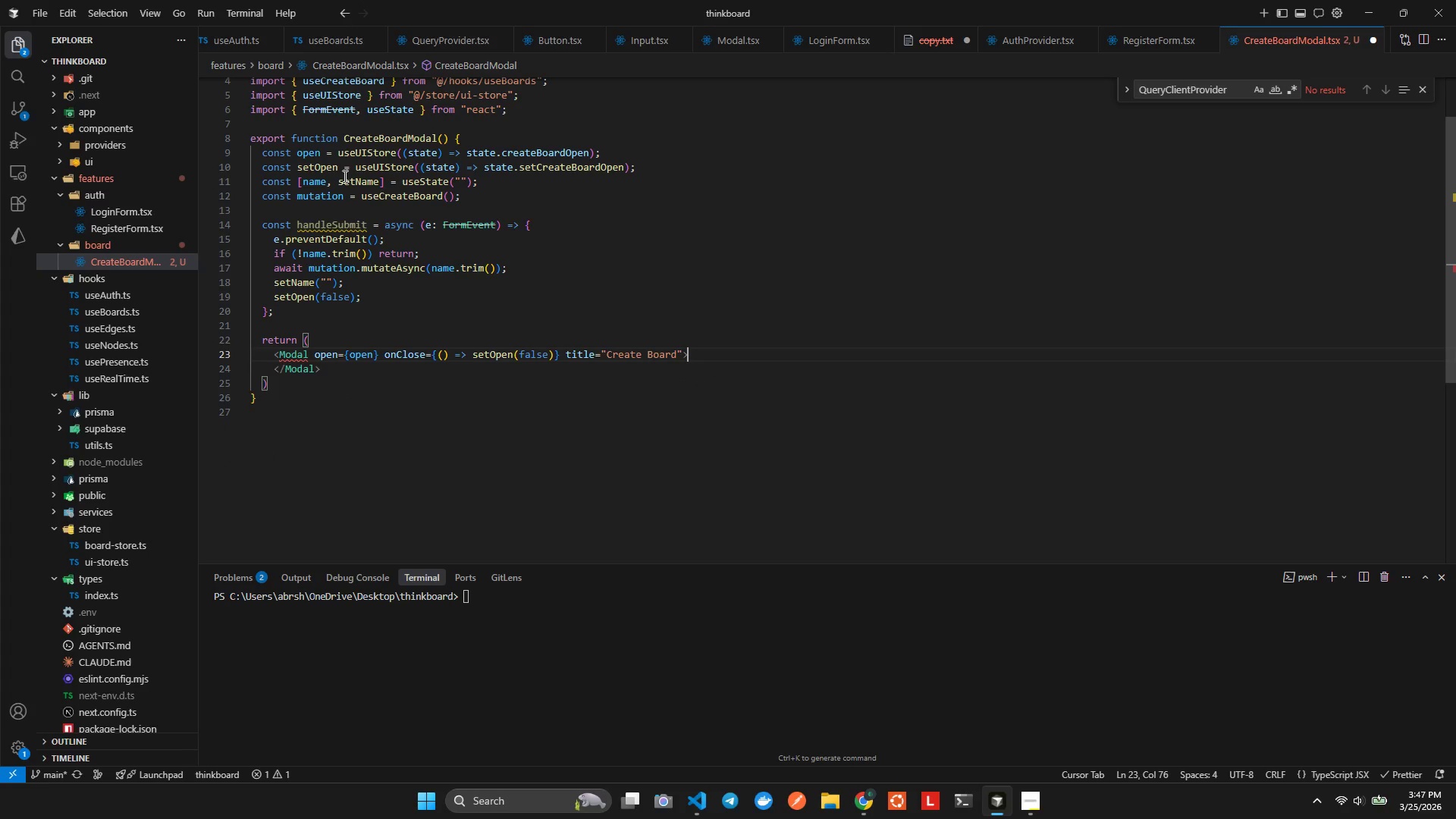 
key(Enter)
 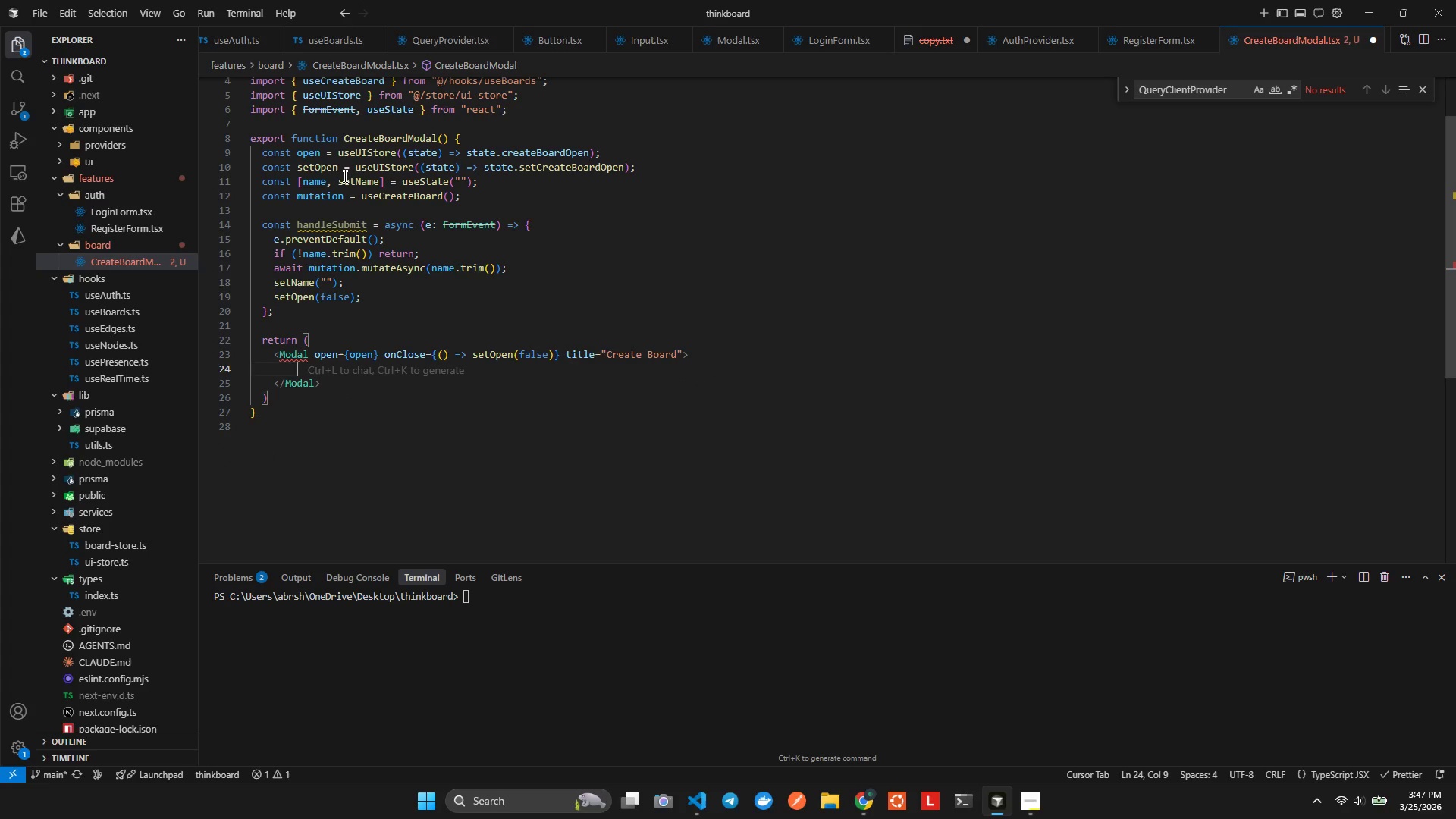 
type(<)
key(Backspace)
type(fomt)
key(Backspace)
key(Backspace)
key(Backspace)
type(rm)
 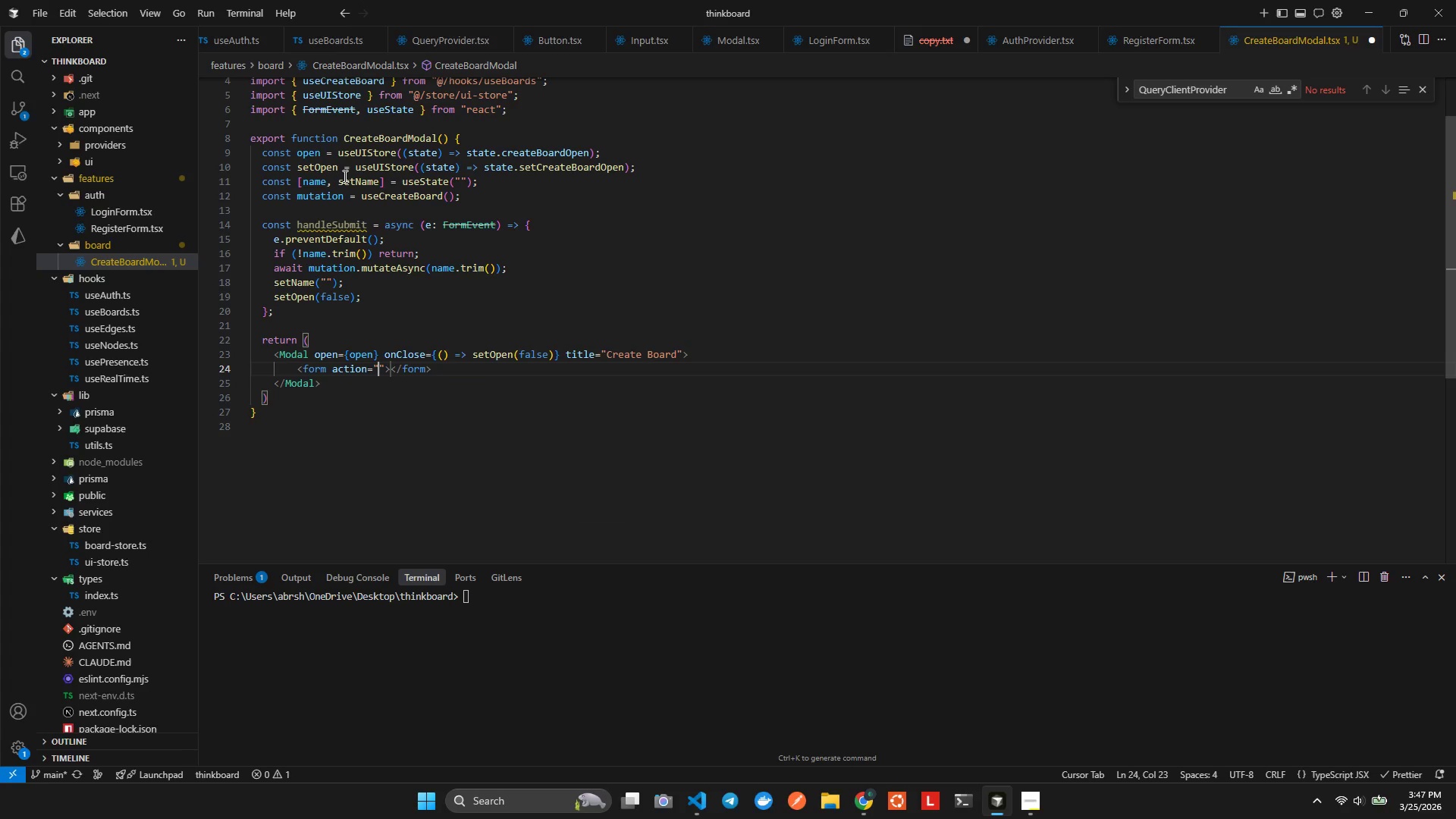 
hold_key(key=O, duration=0.33)
 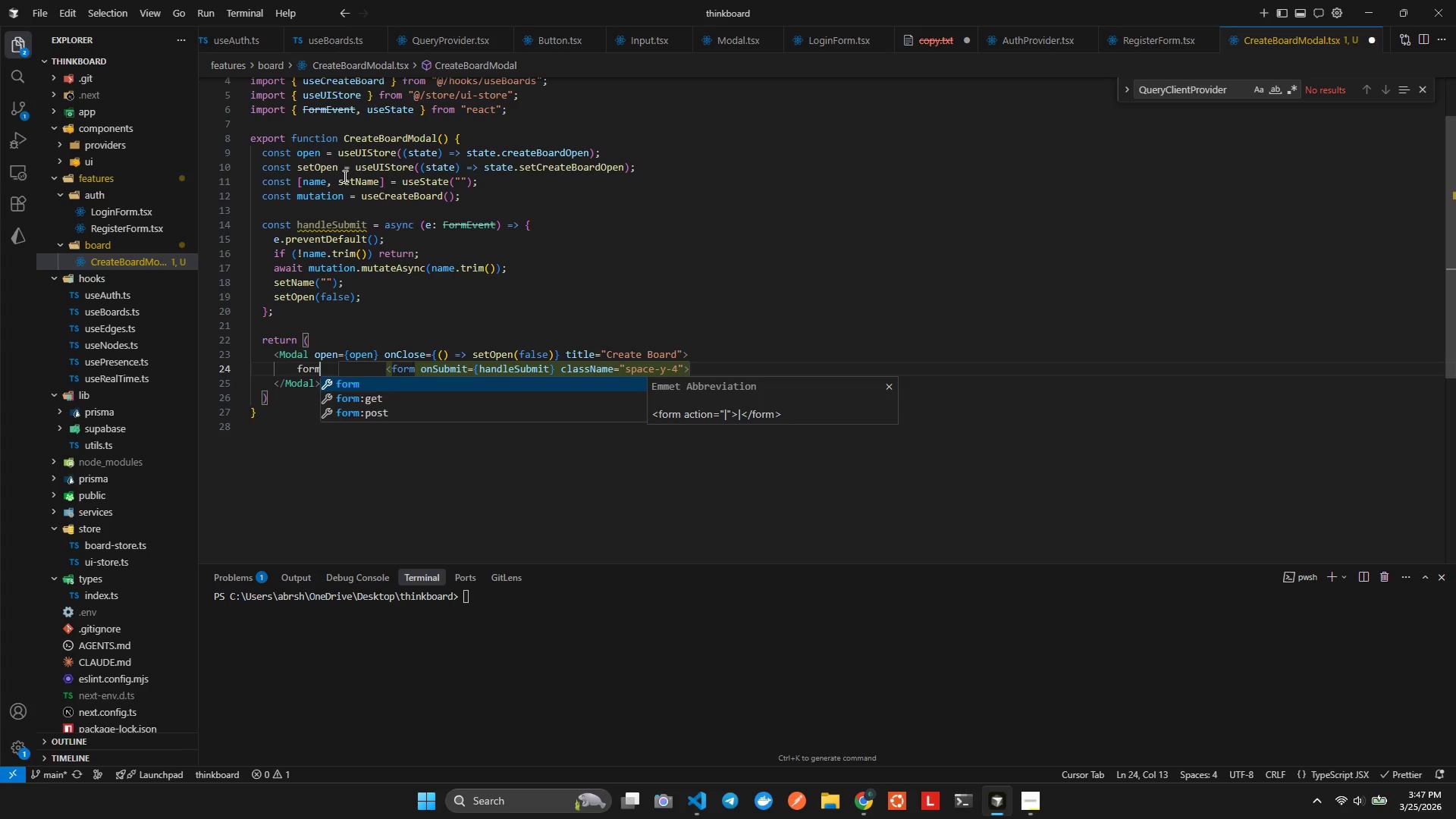 
key(Enter)
 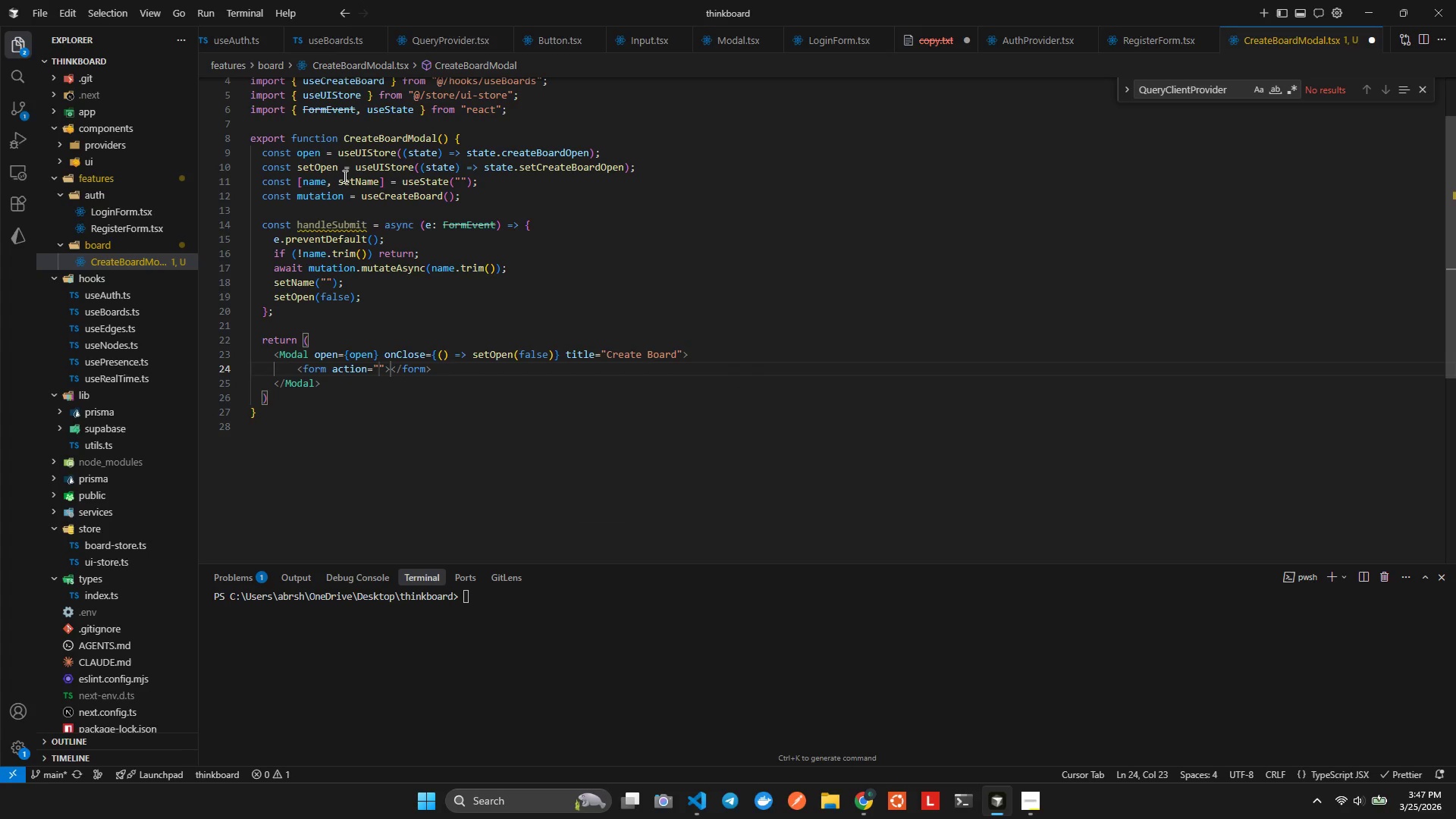 
key(ArrowRight)
 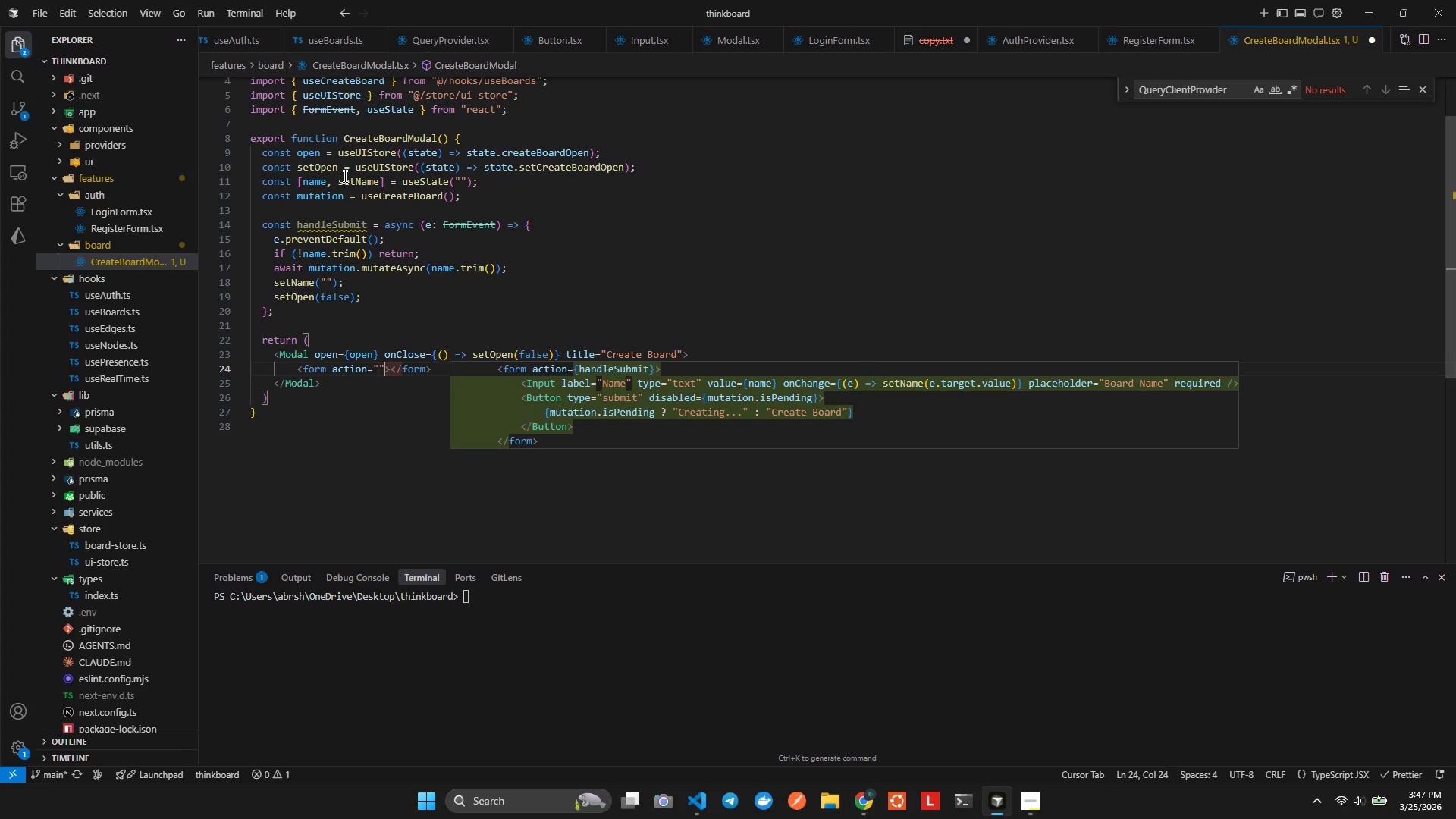 
hold_key(key=ArrowLeft, duration=0.77)
 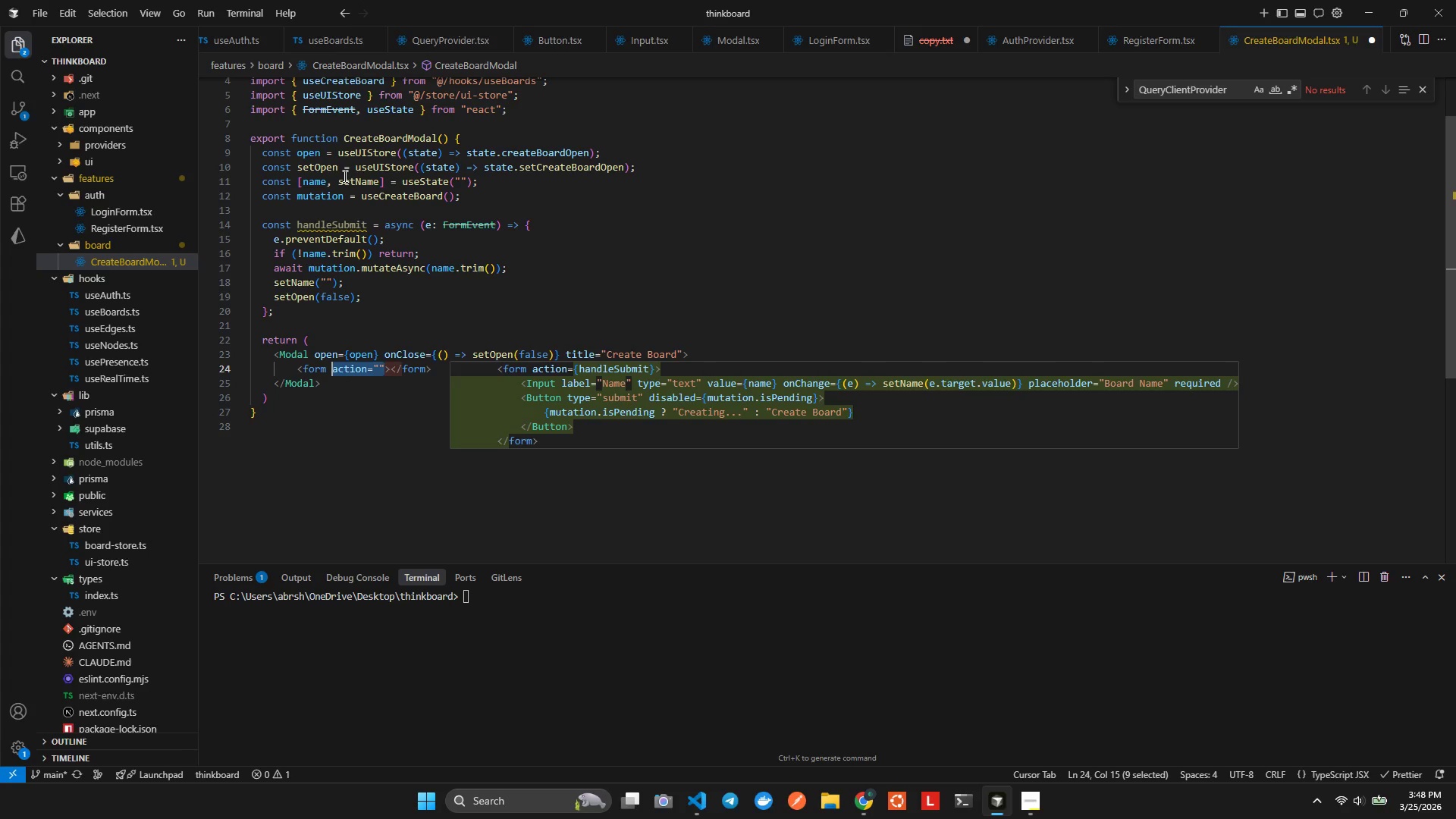 
hold_key(key=ArrowLeft, duration=16.7)
 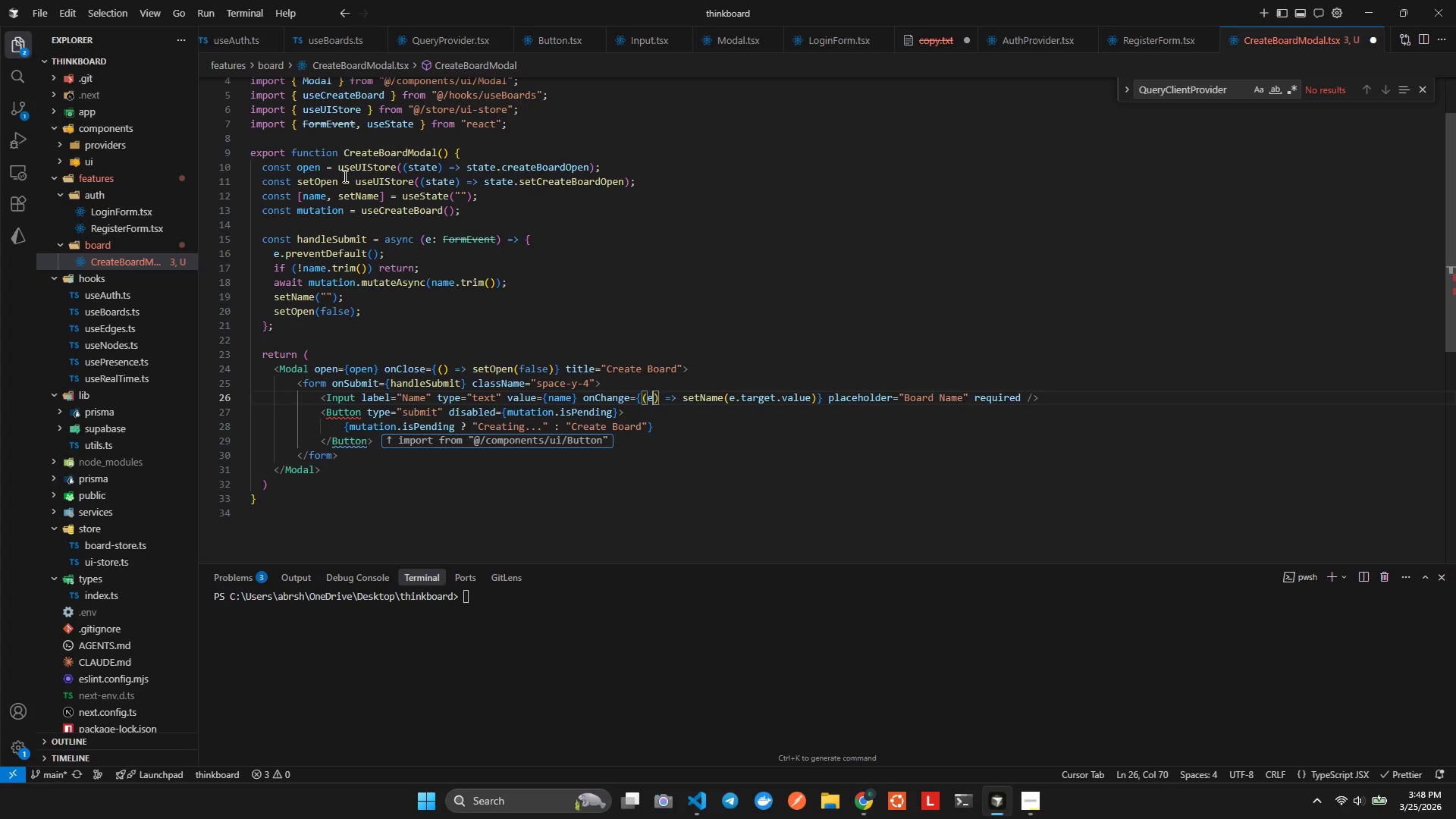 
key(Shift+ArrowRight)
 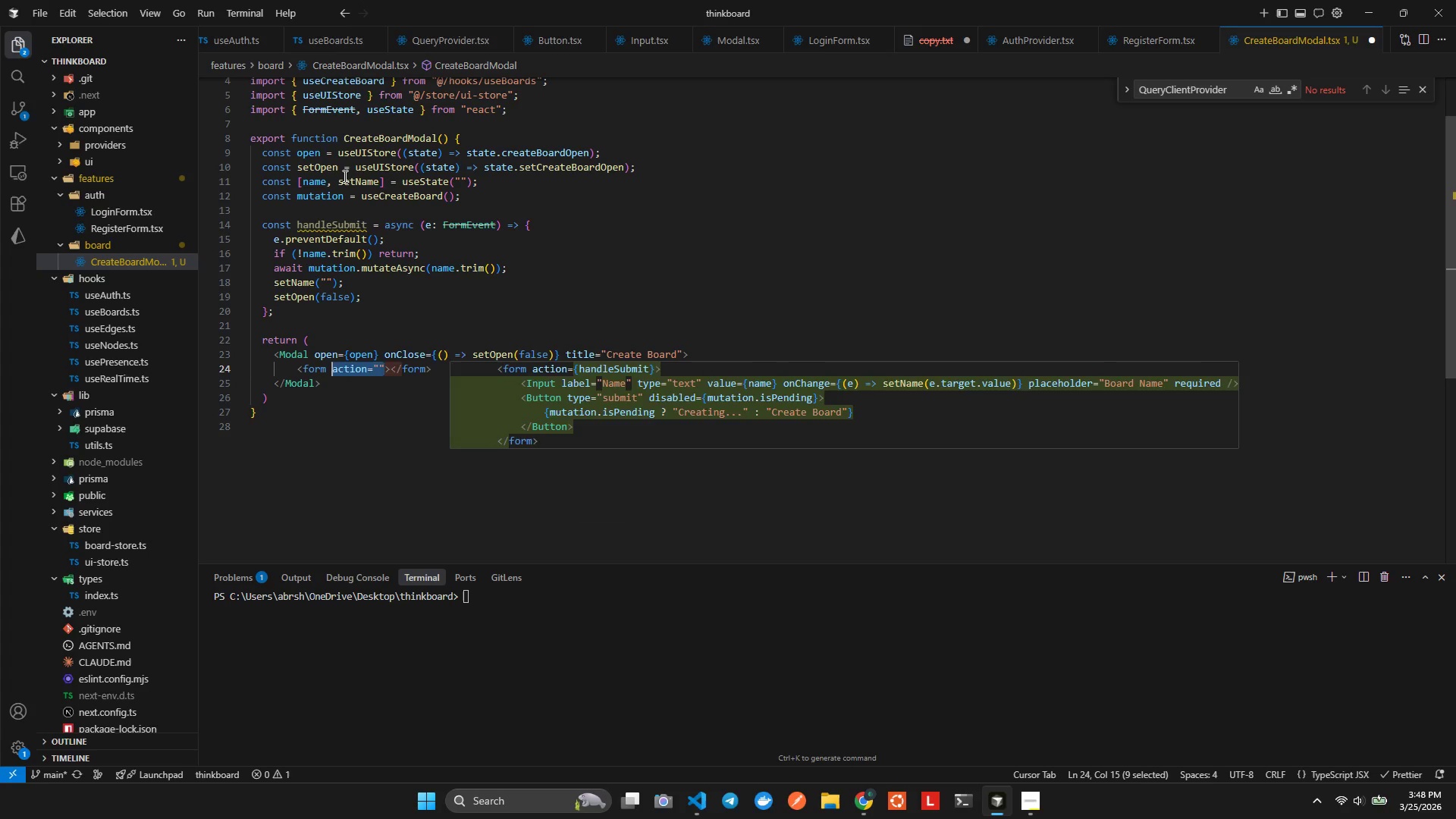 
key(Backspace)
type(on)
key(Tab)
 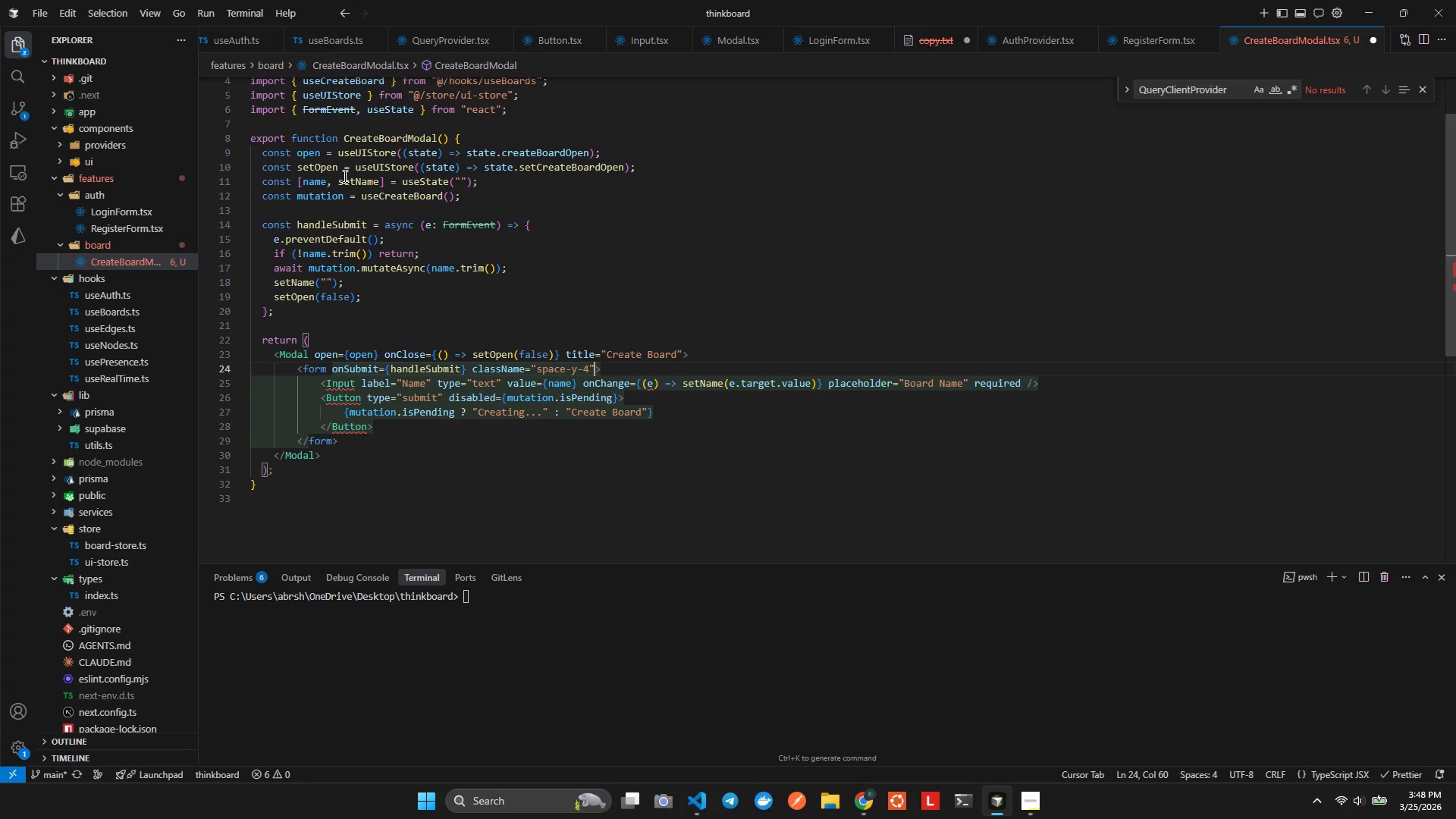 
key(ArrowDown)
 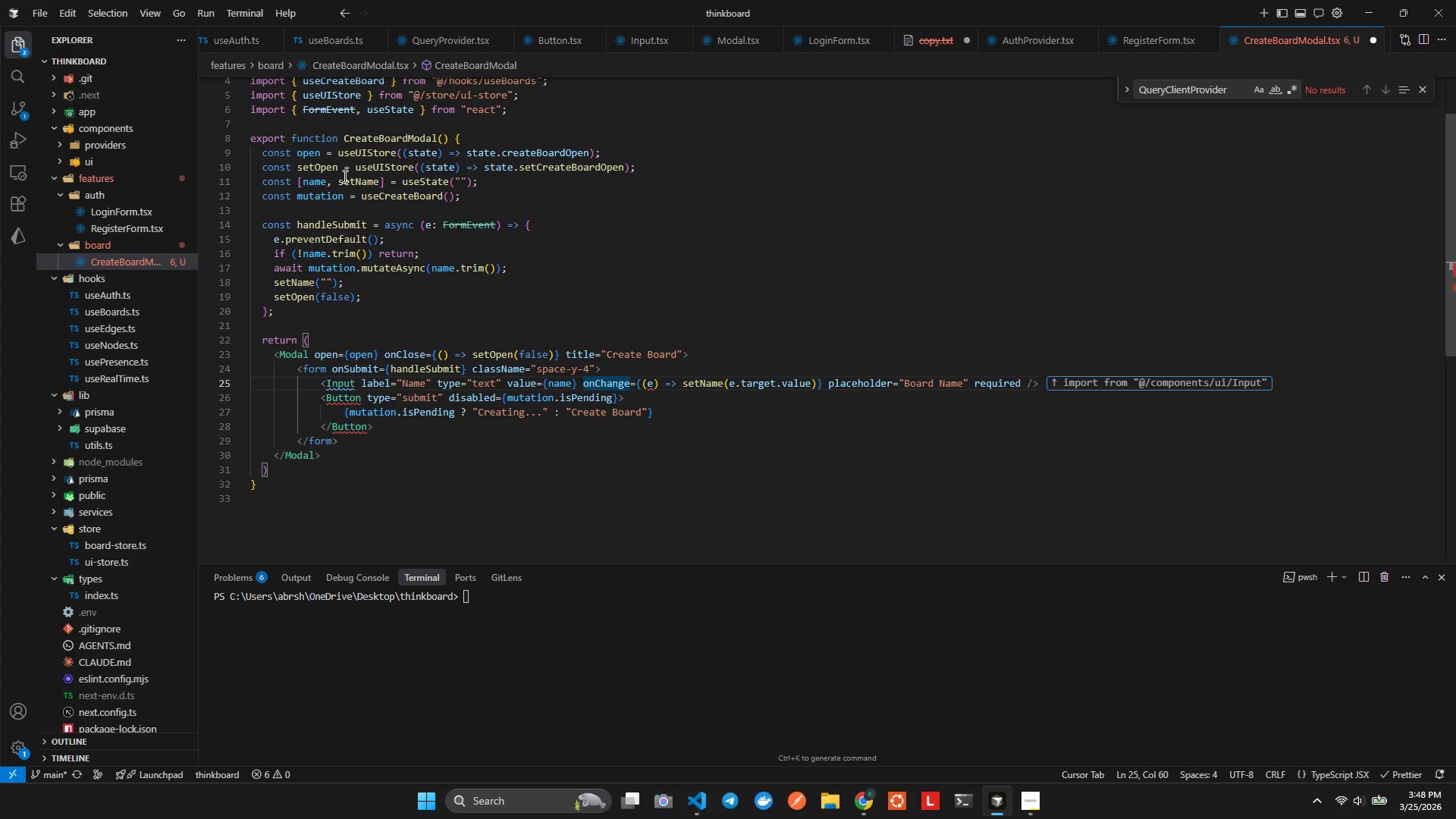 
key(Tab)
 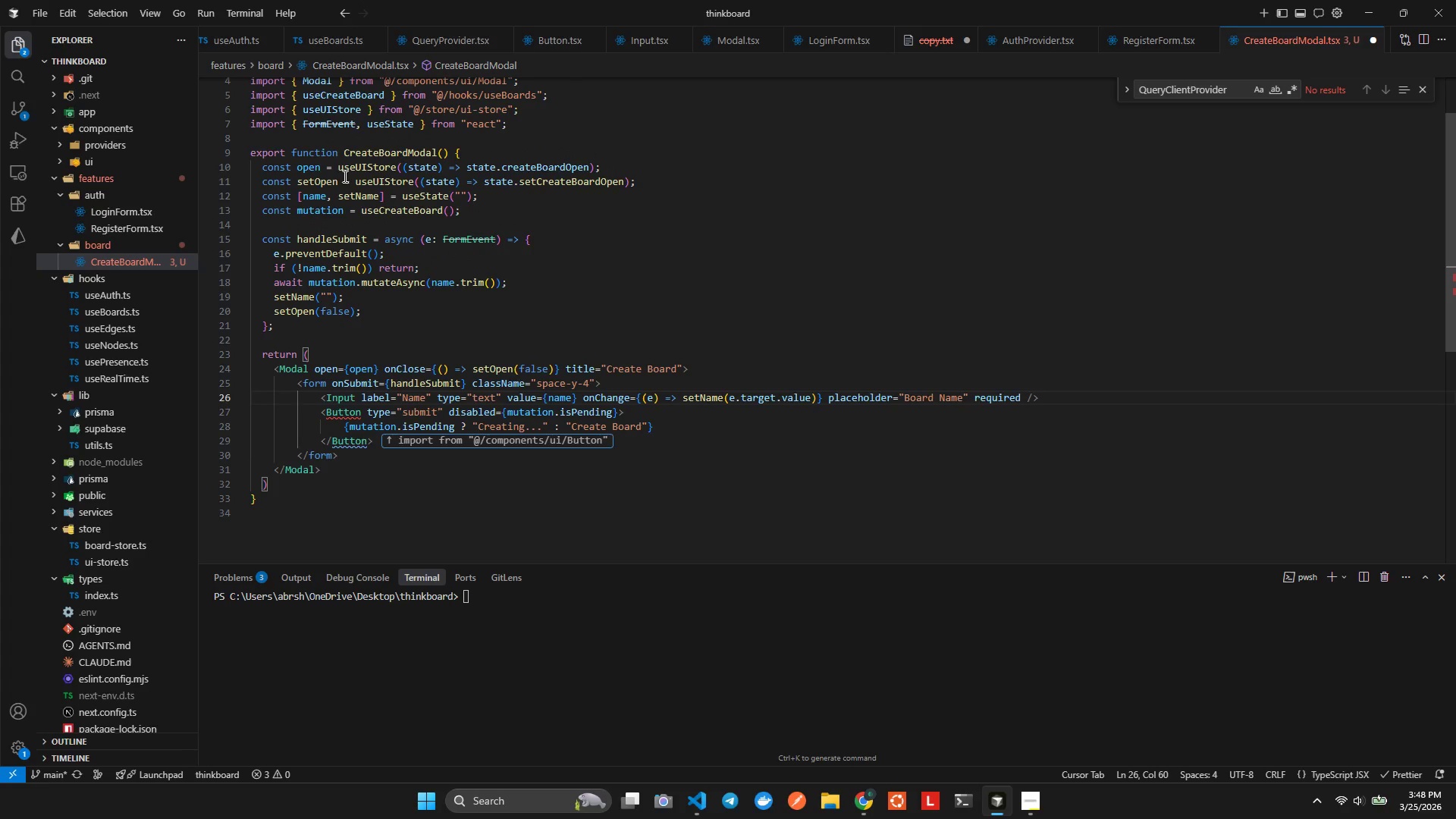 
key(ArrowDown)
 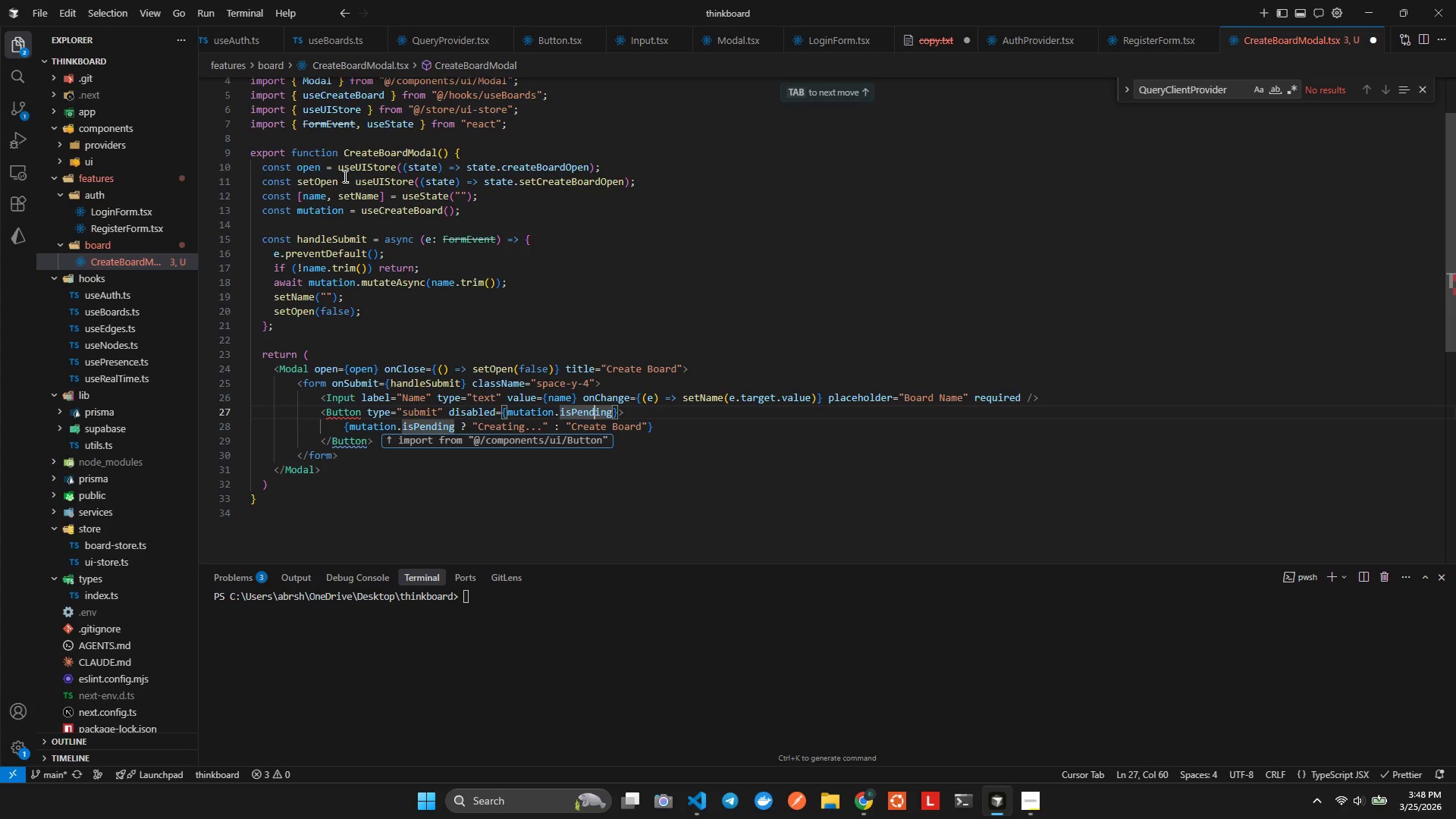 
key(ArrowUp)
 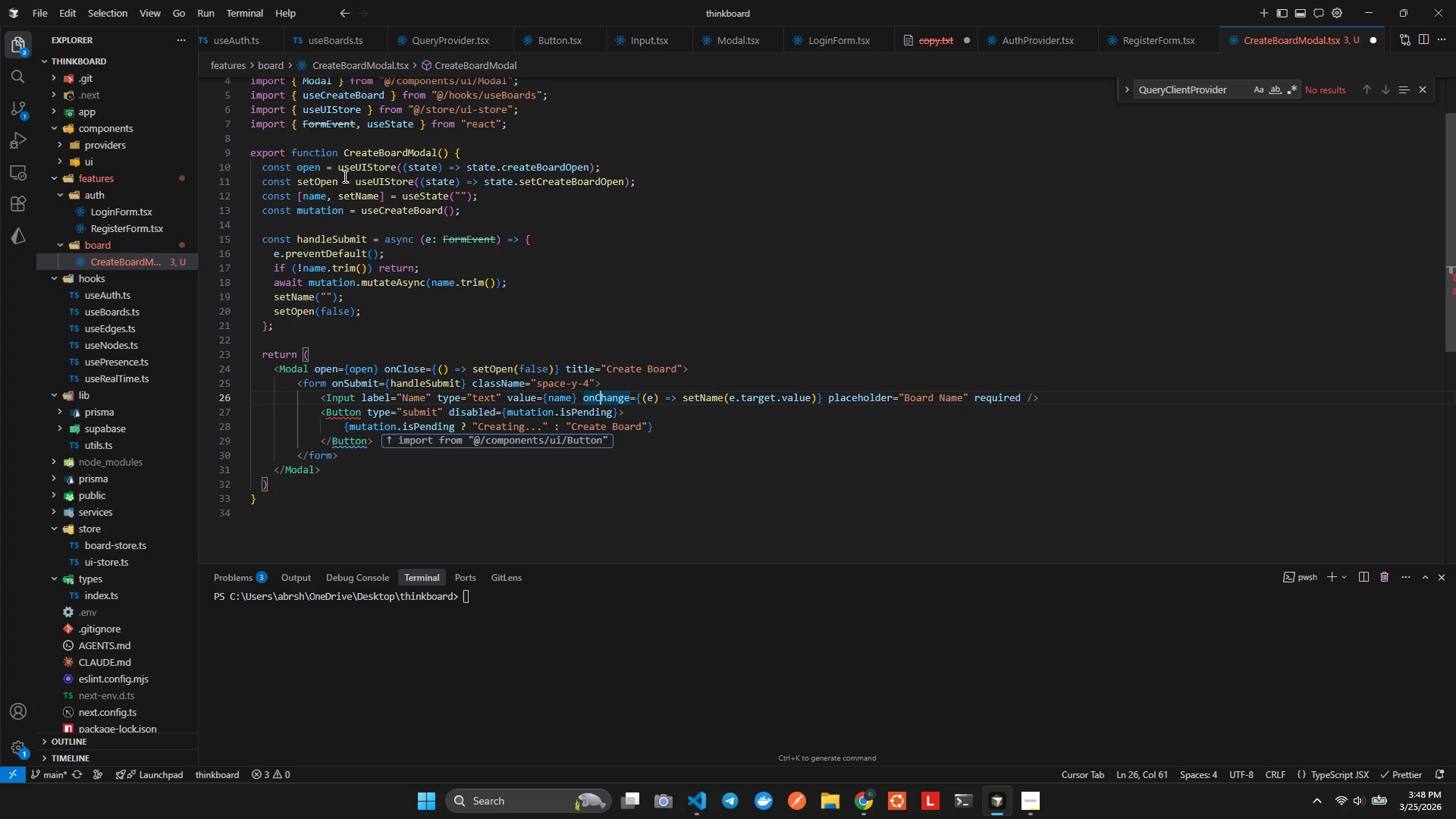 
hold_key(key=ArrowRight, duration=0.84)
 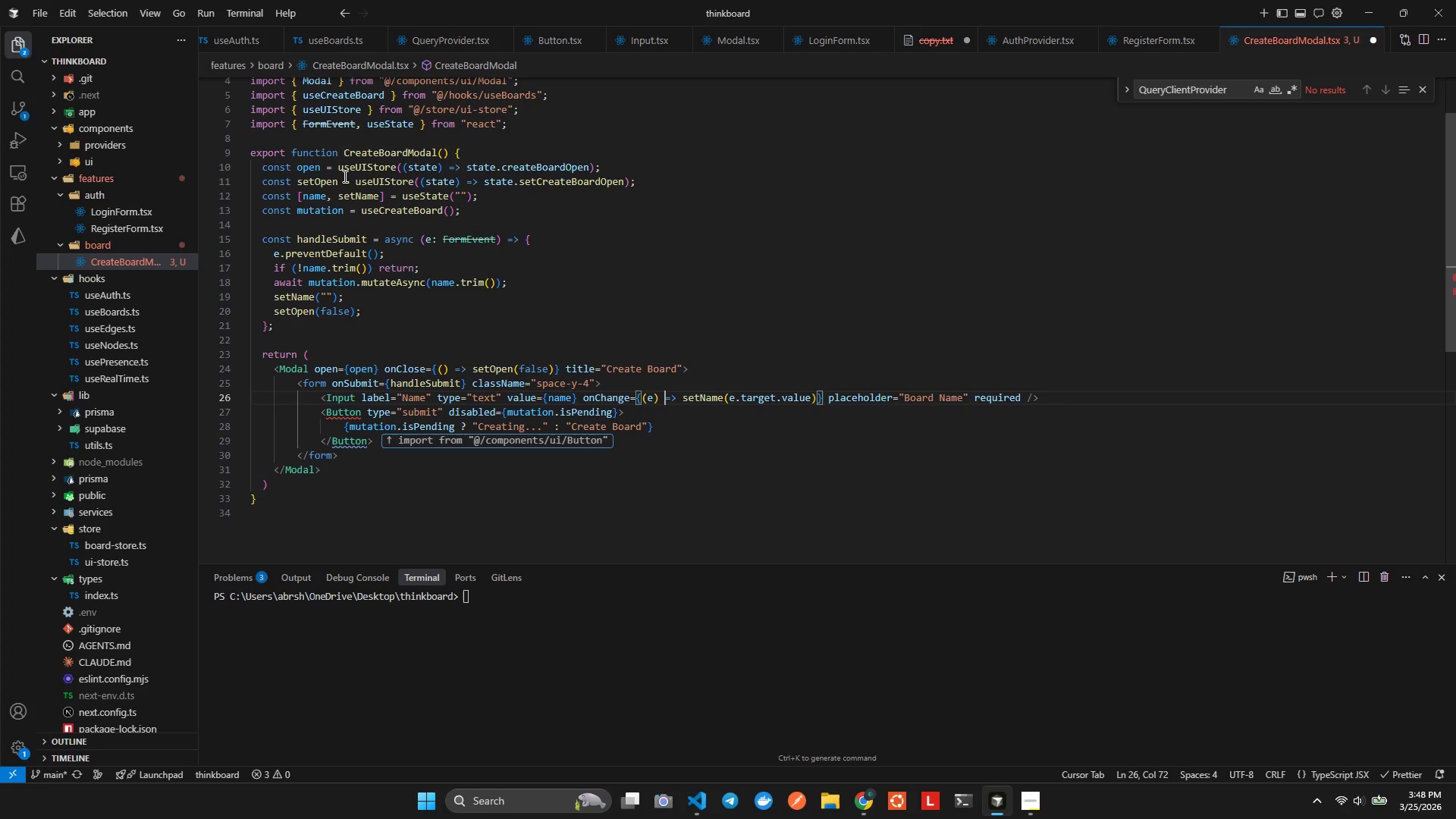 
hold_key(key=ArrowLeft, duration=0.67)
 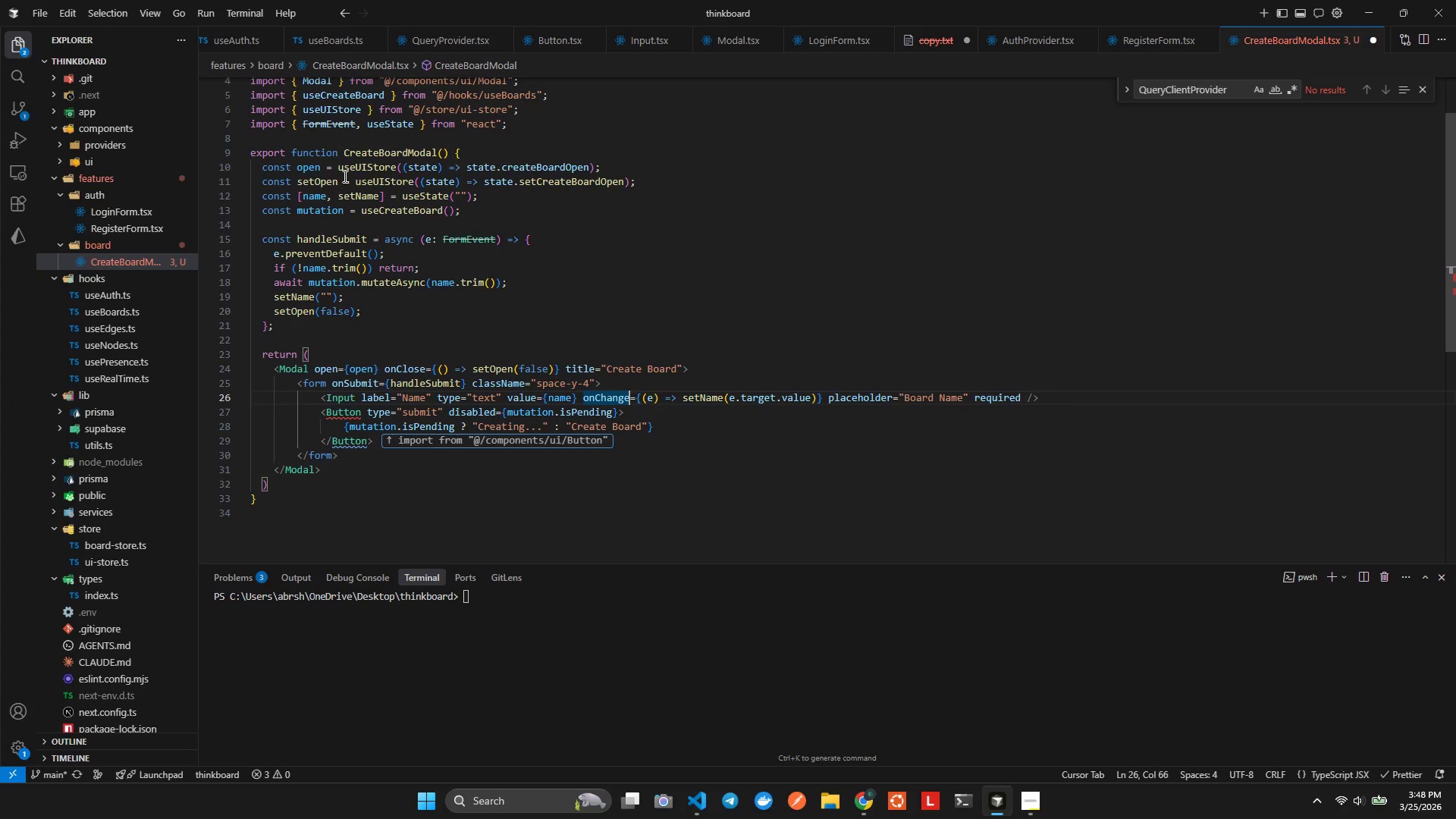 
hold_key(key=ArrowRight, duration=1.5)
 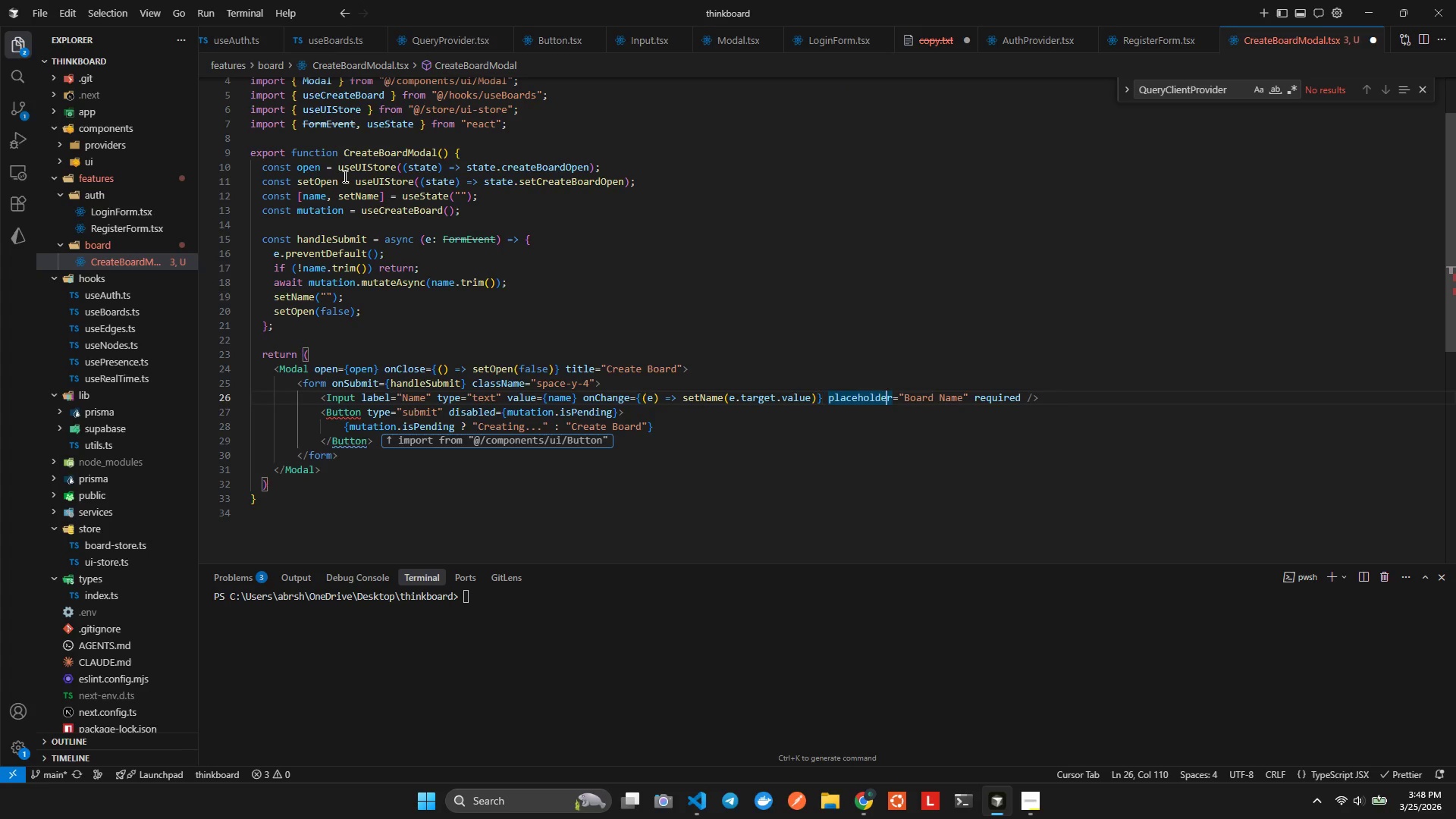 
hold_key(key=ArrowRight, duration=0.41)
 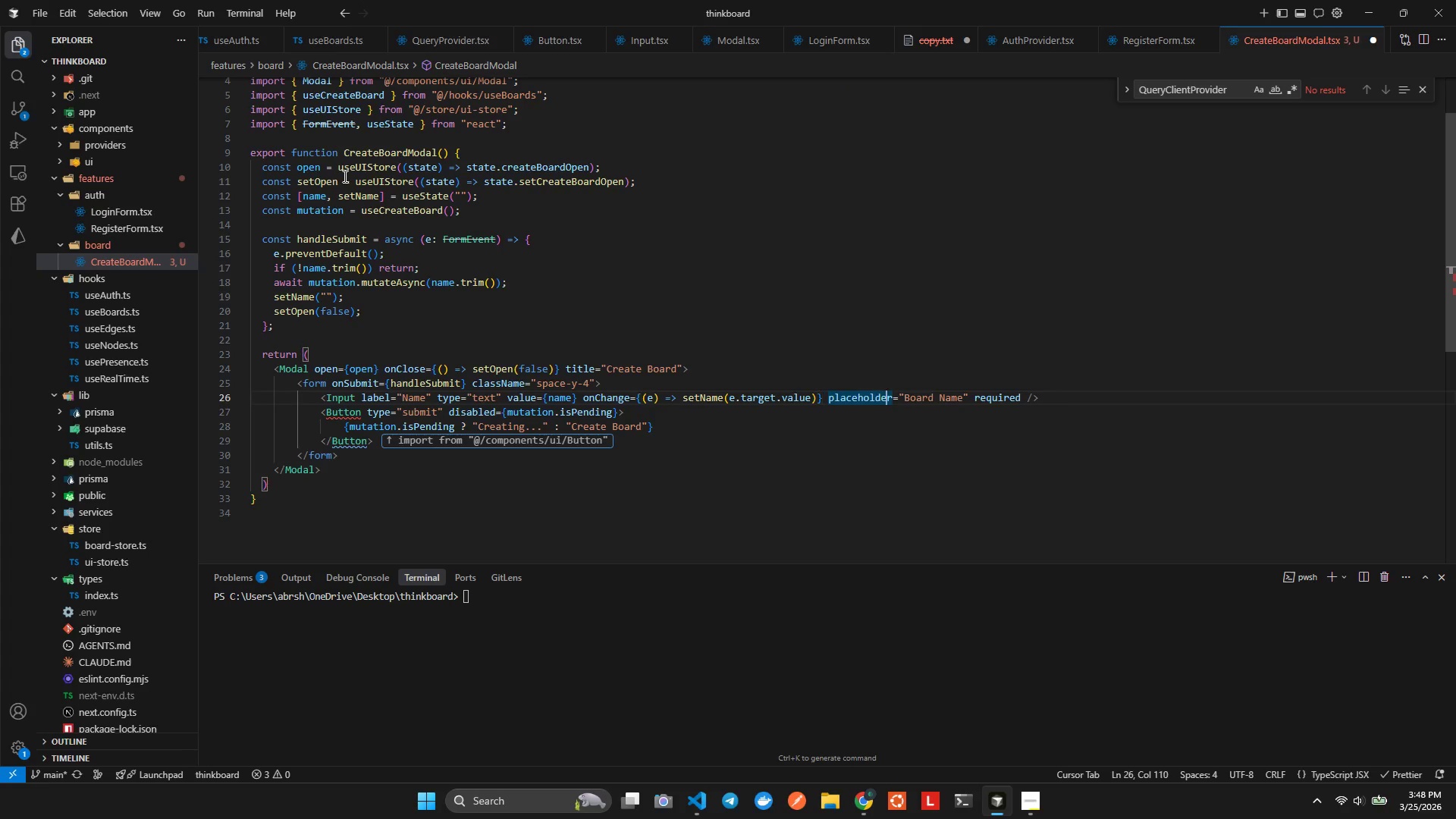 
key(ArrowRight)
 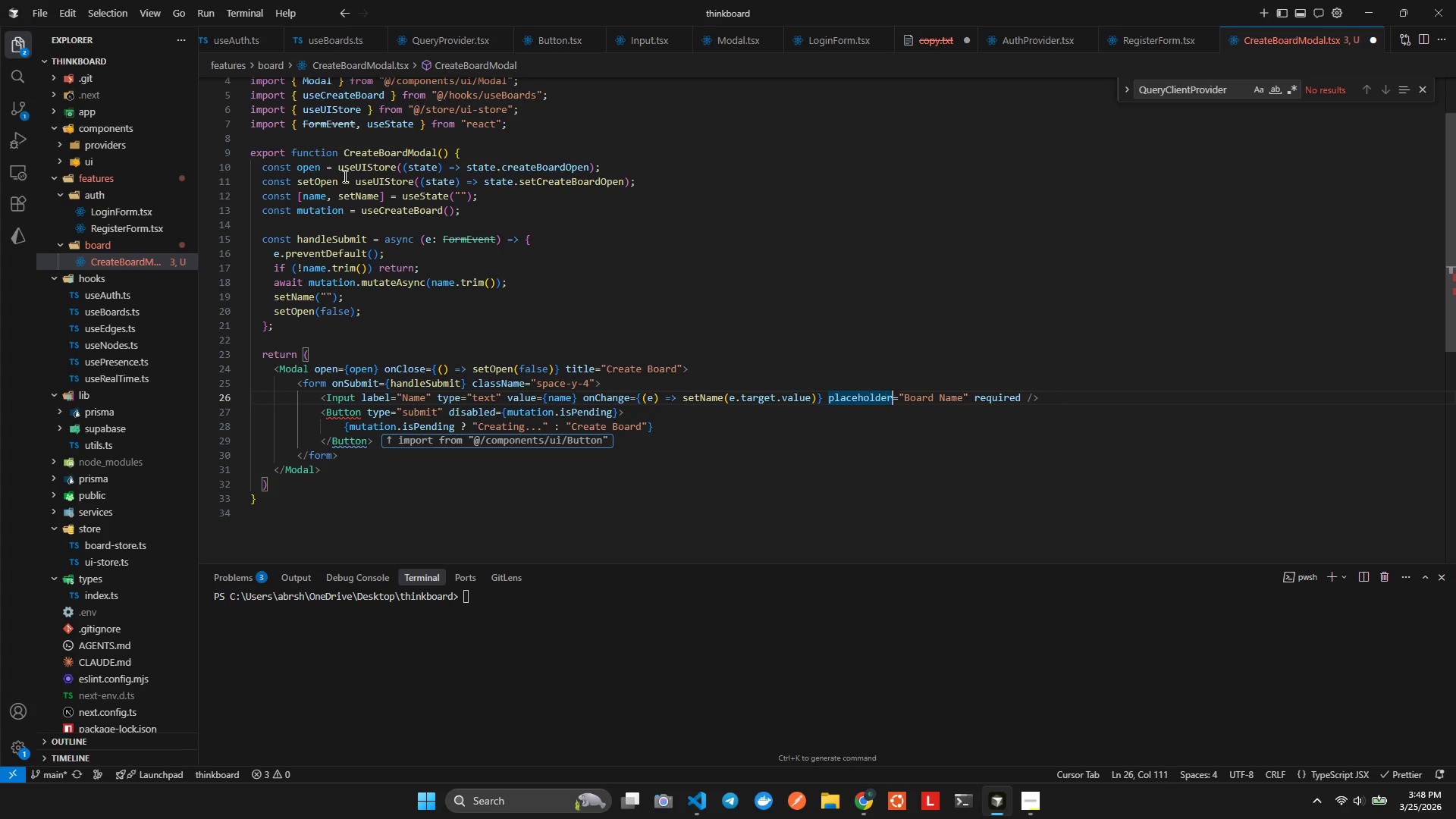 
key(ArrowRight)
 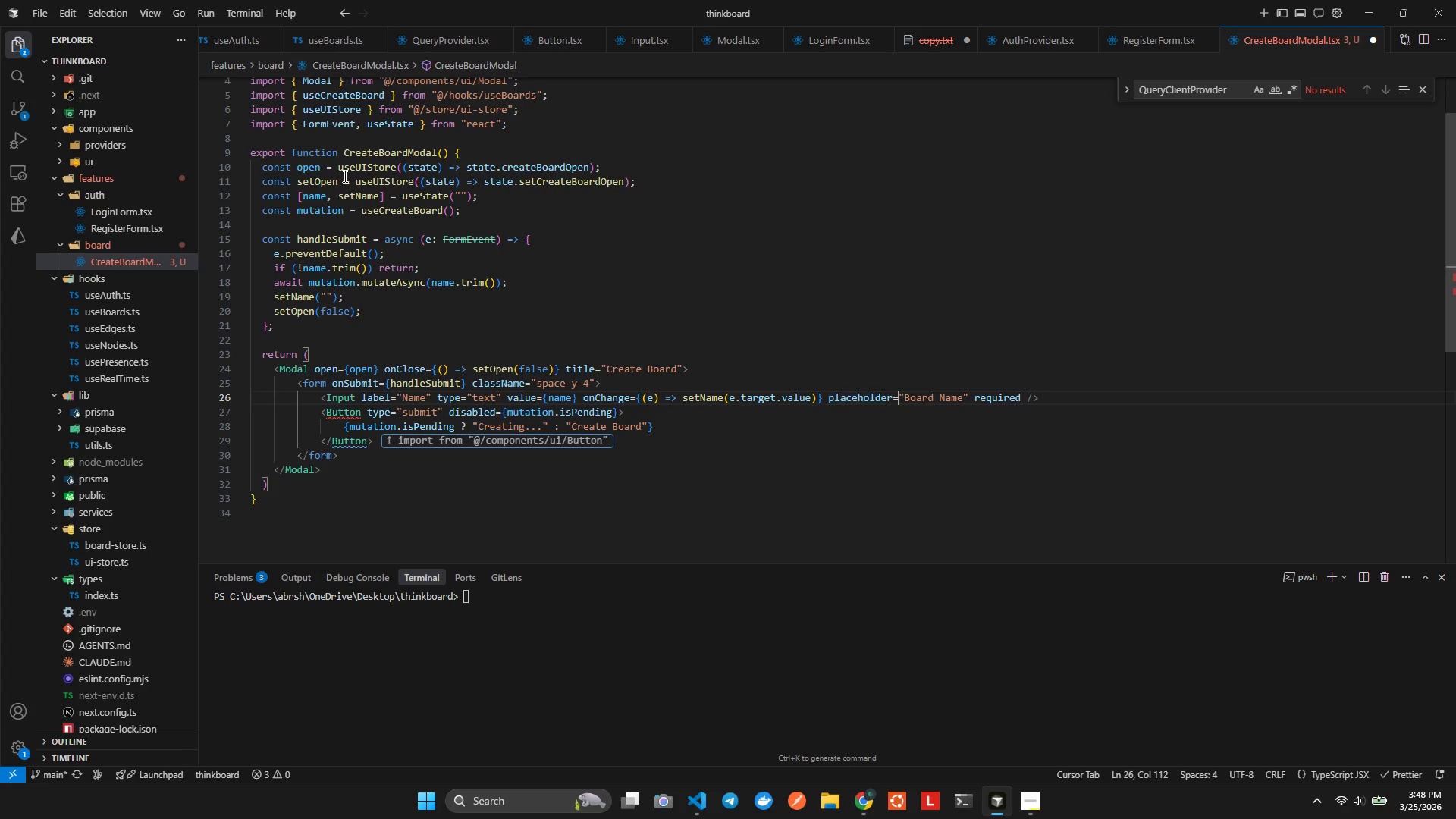 
key(ArrowRight)
 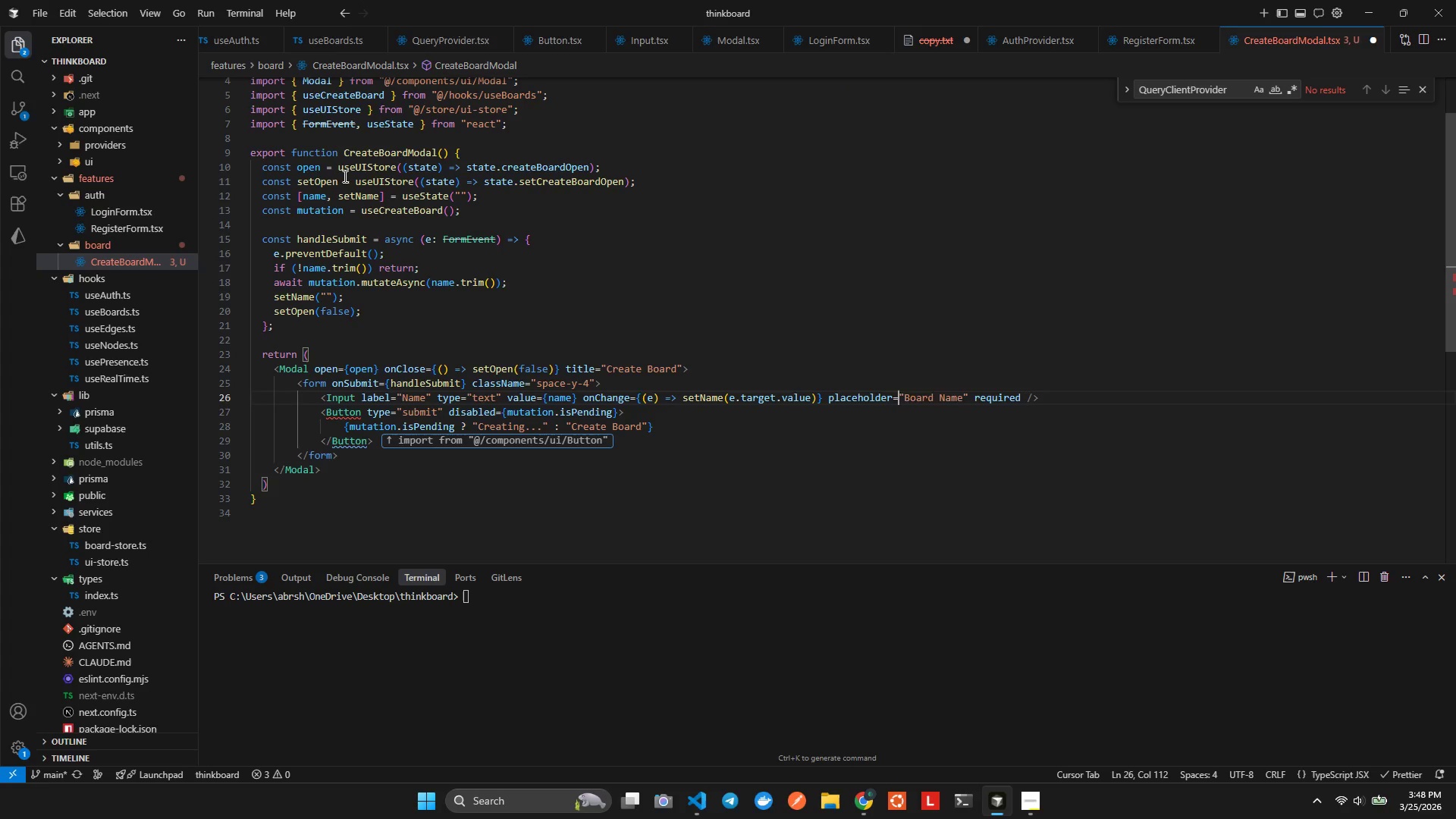 
key(ArrowRight)
 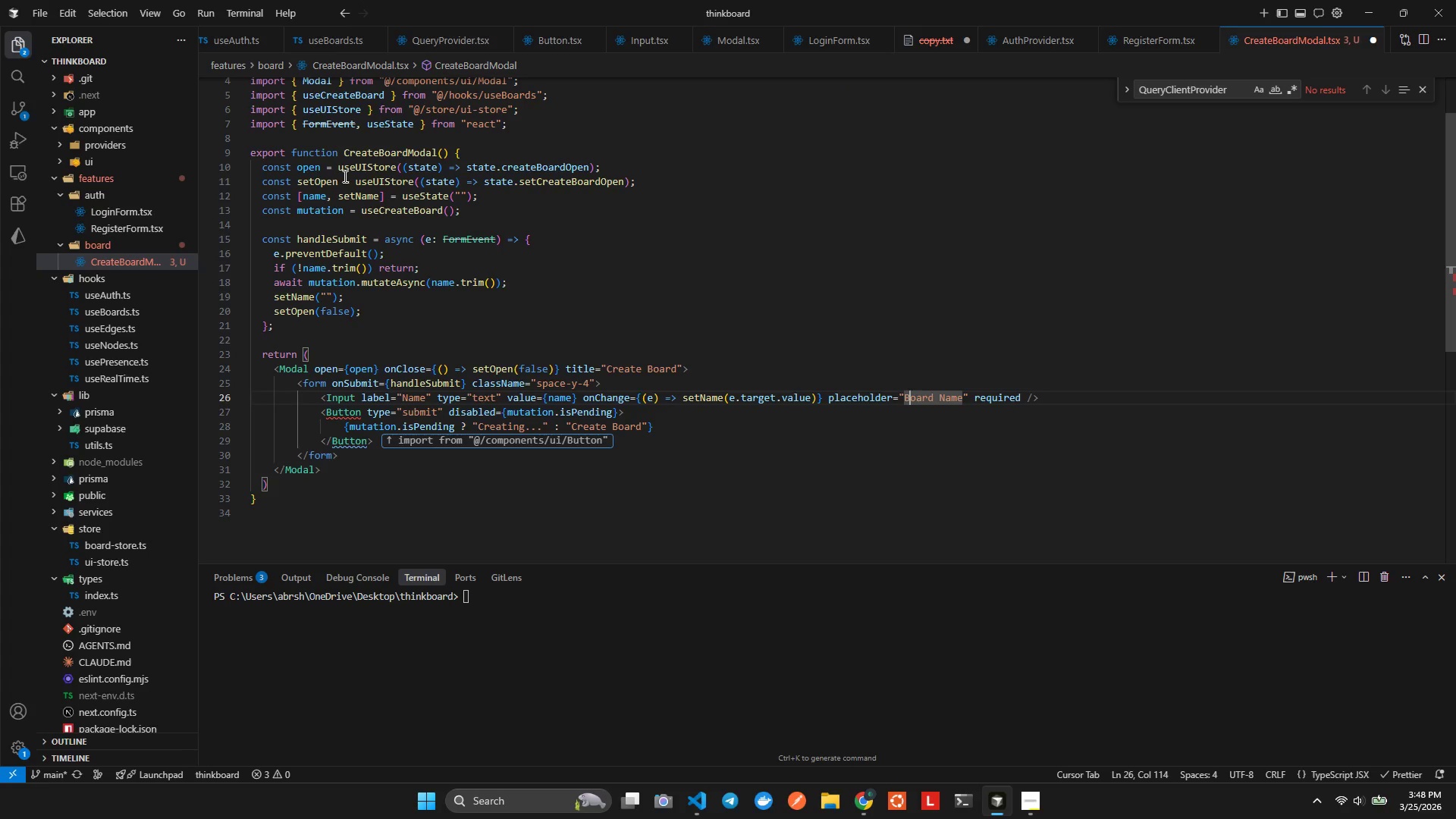 
key(Shift+ShiftLeft)
 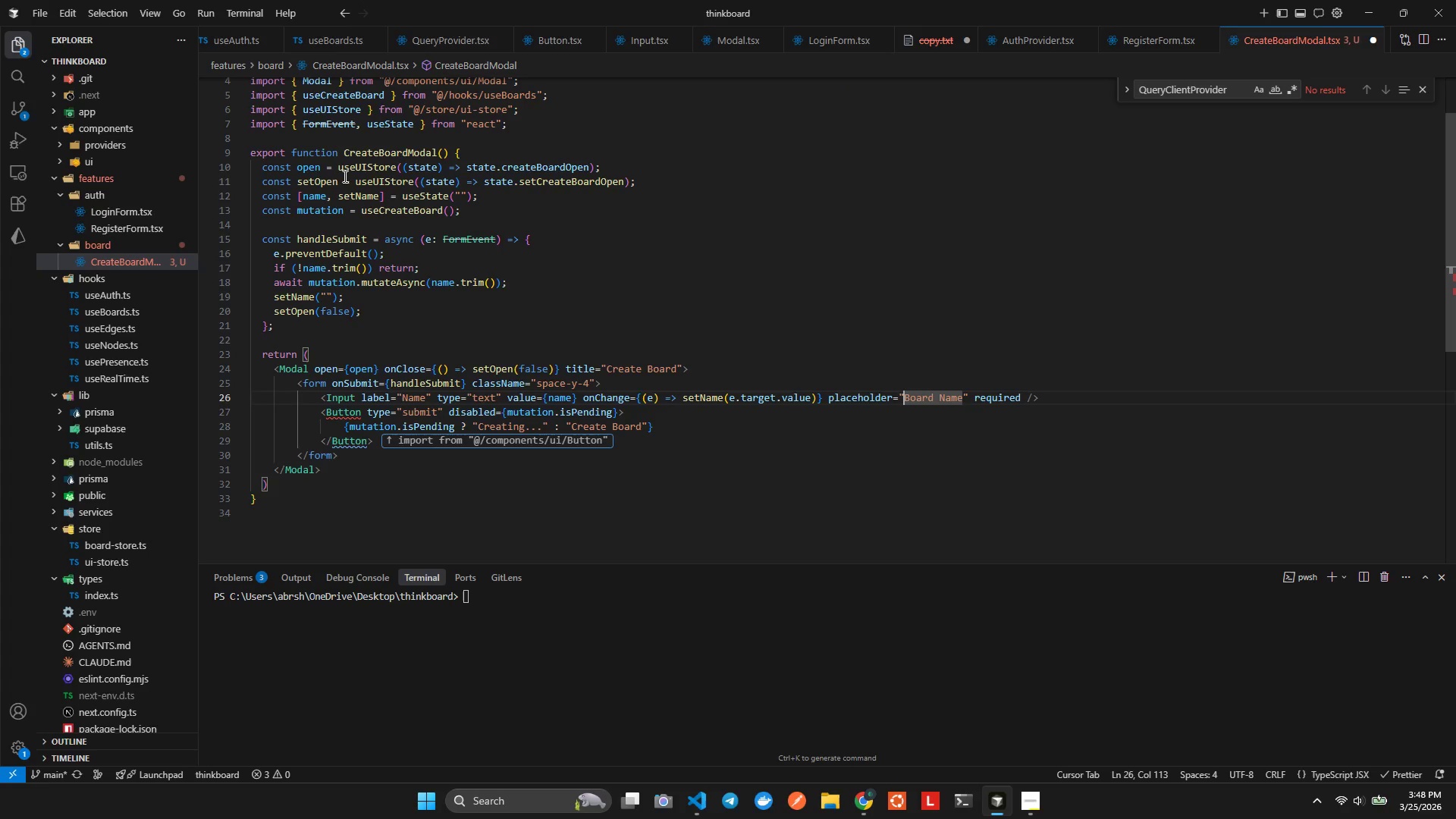 
key(ArrowLeft)
 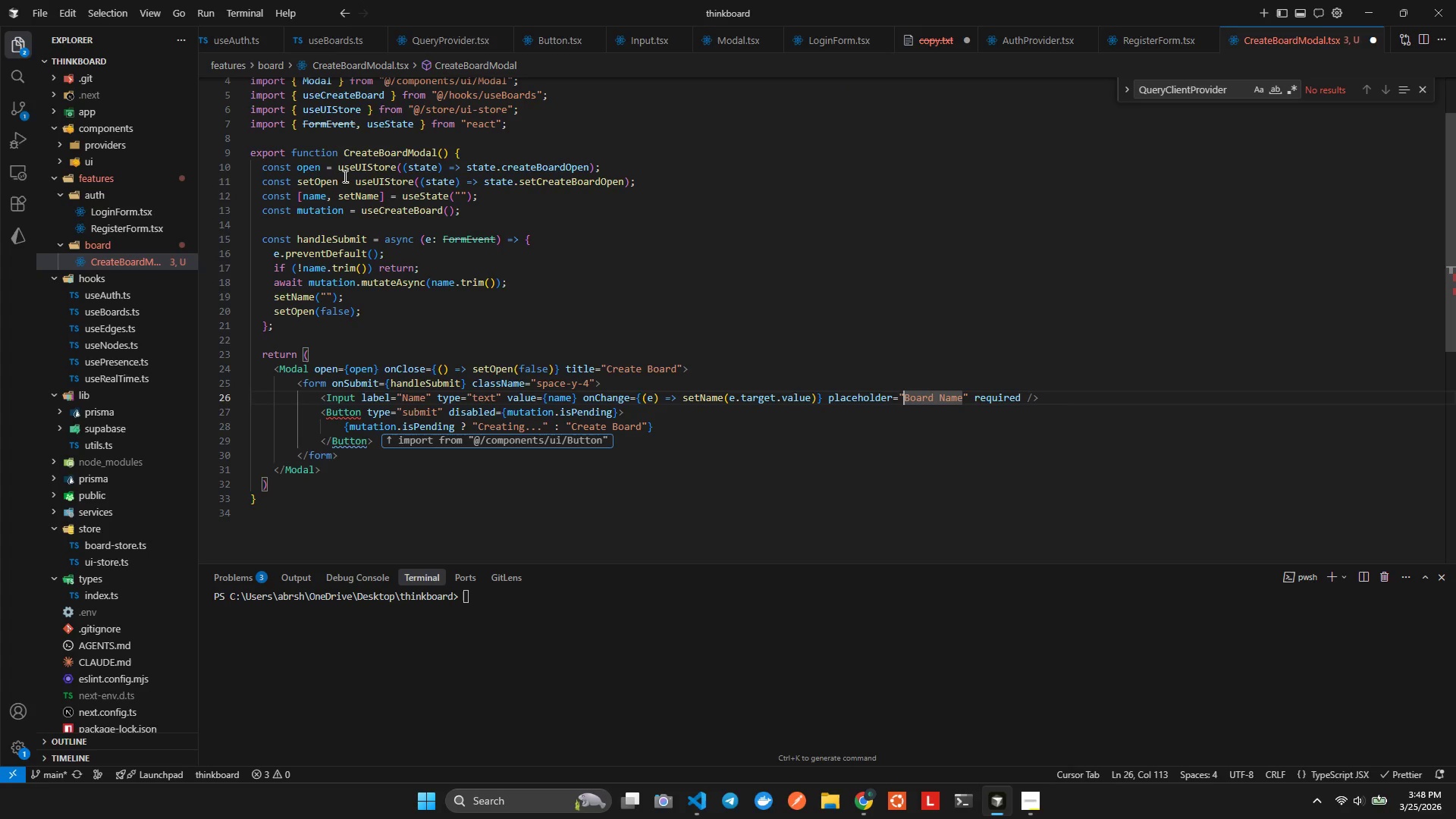 
hold_key(key=ArrowRight, duration=0.62)
 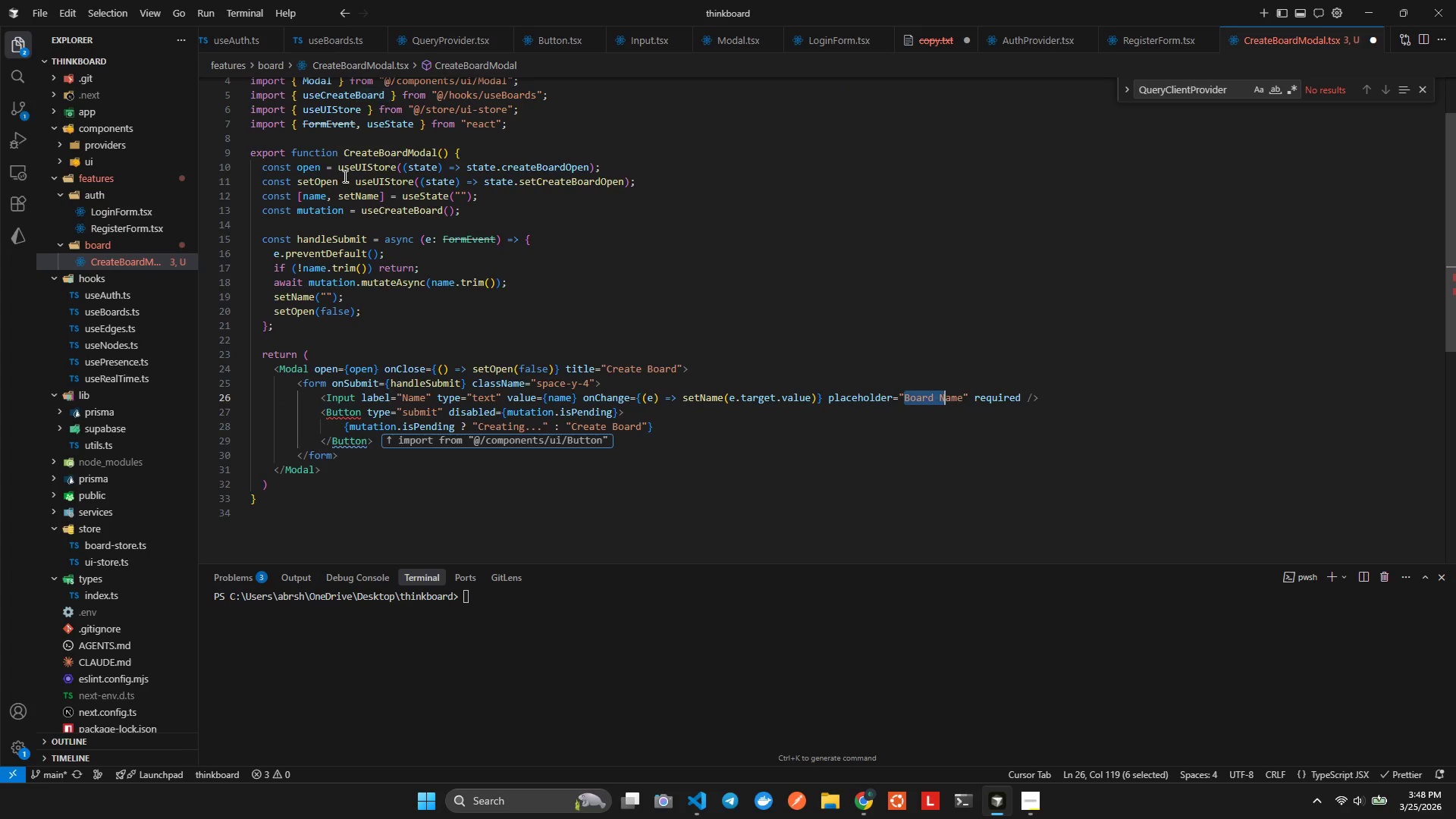 
key(Shift+ArrowRight)
 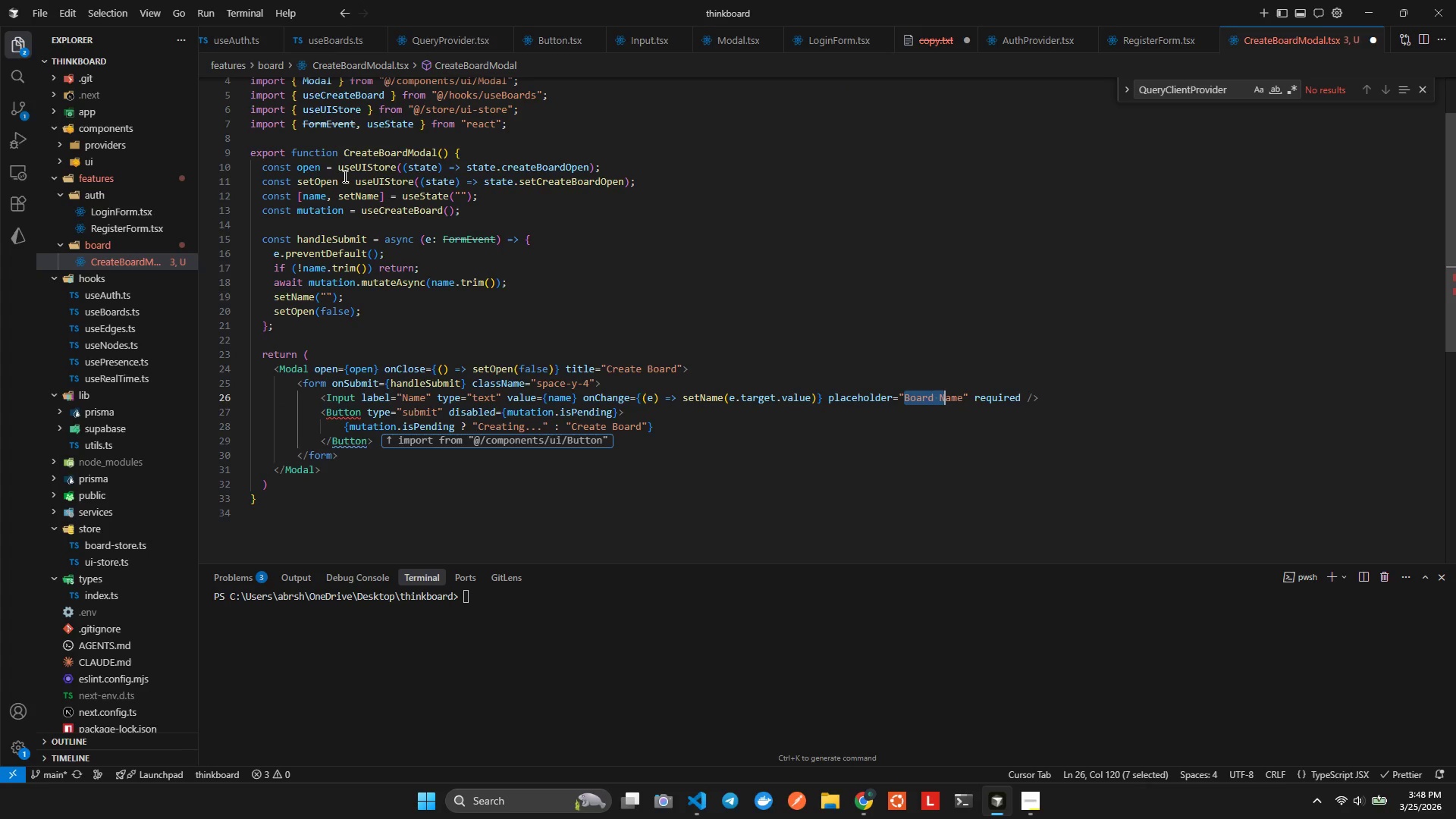 
key(Shift+ArrowRight)
 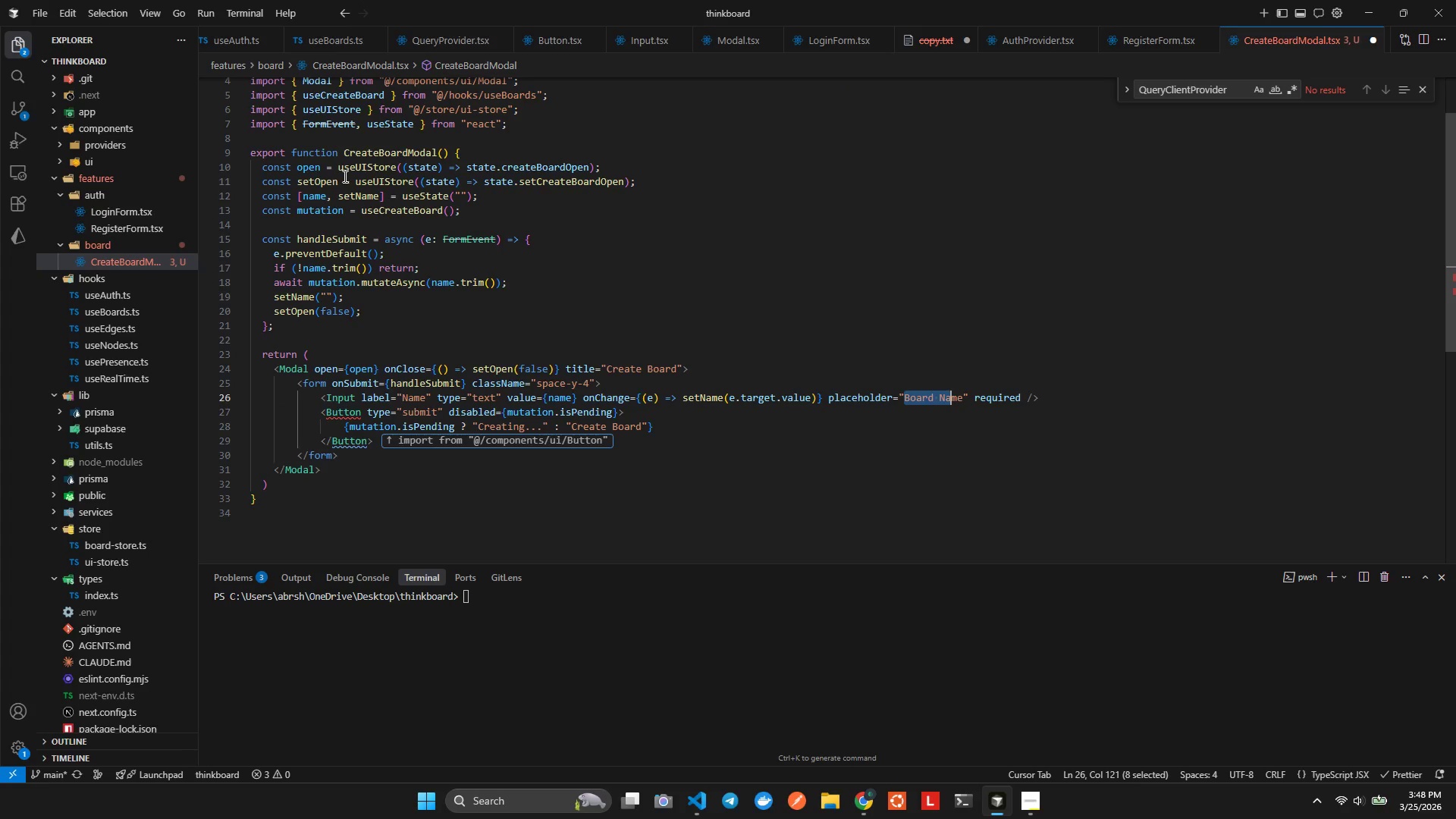 
key(Shift+ArrowRight)
 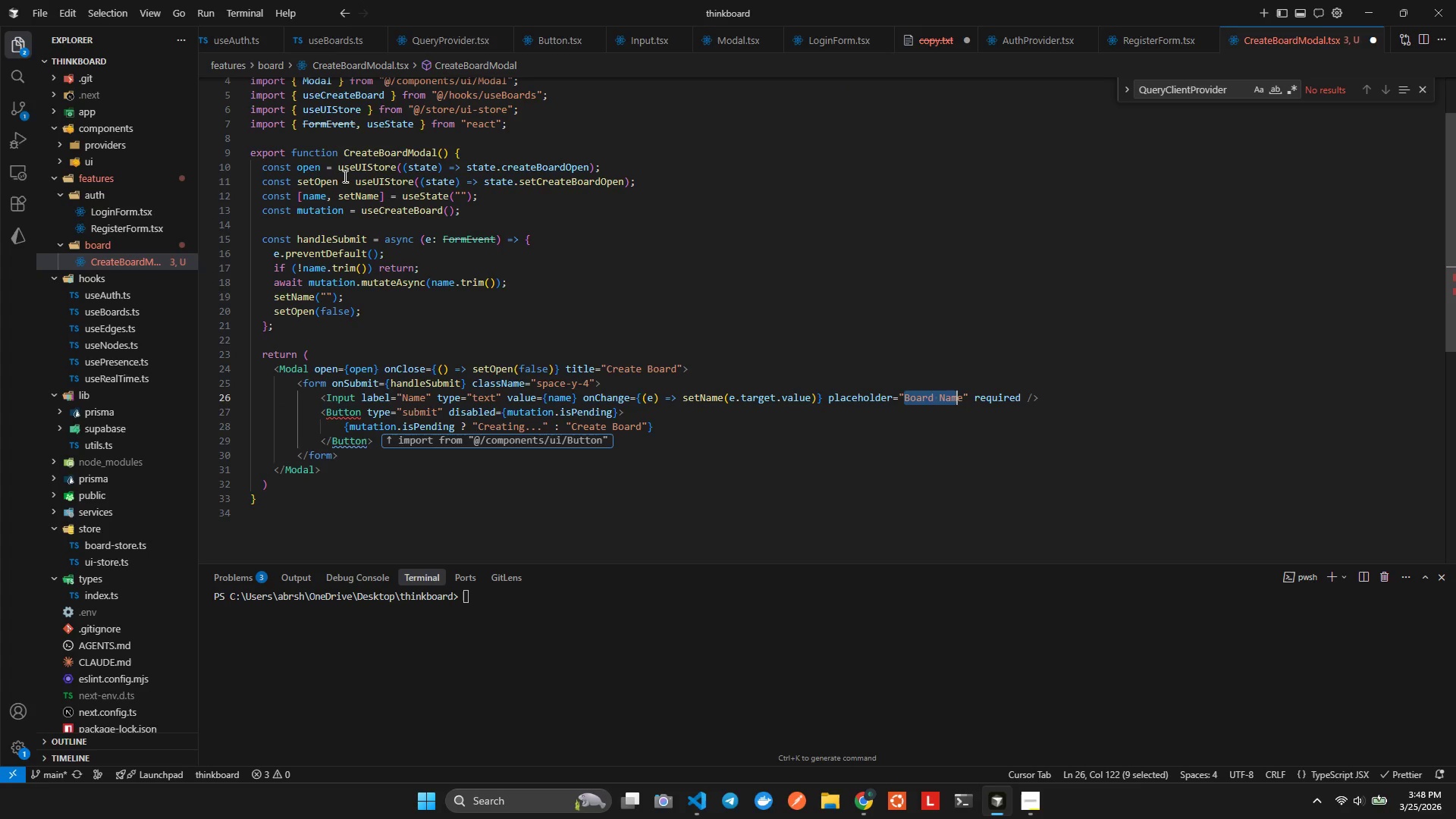 
key(Shift+ArrowRight)
 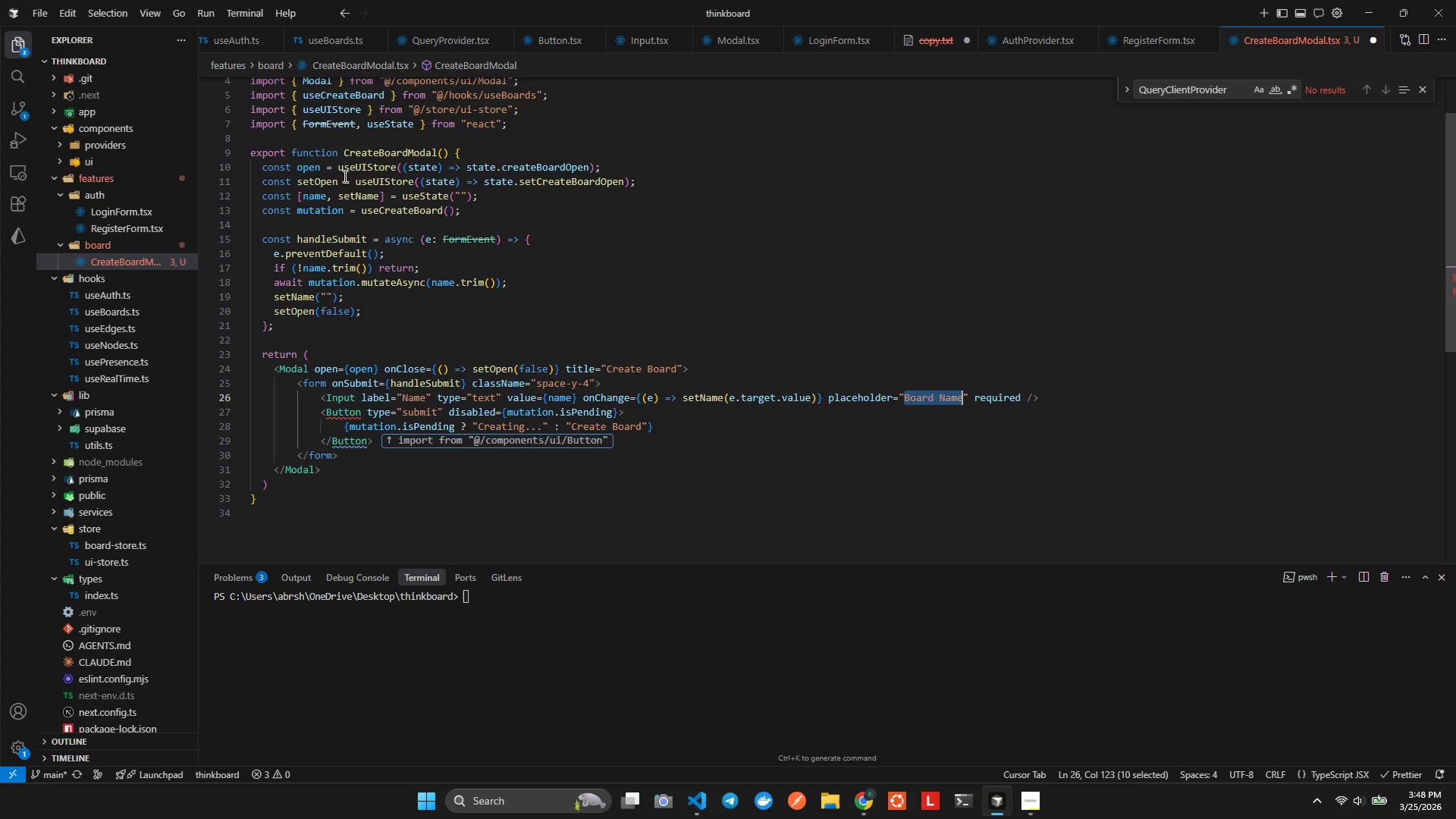 
key(E)
 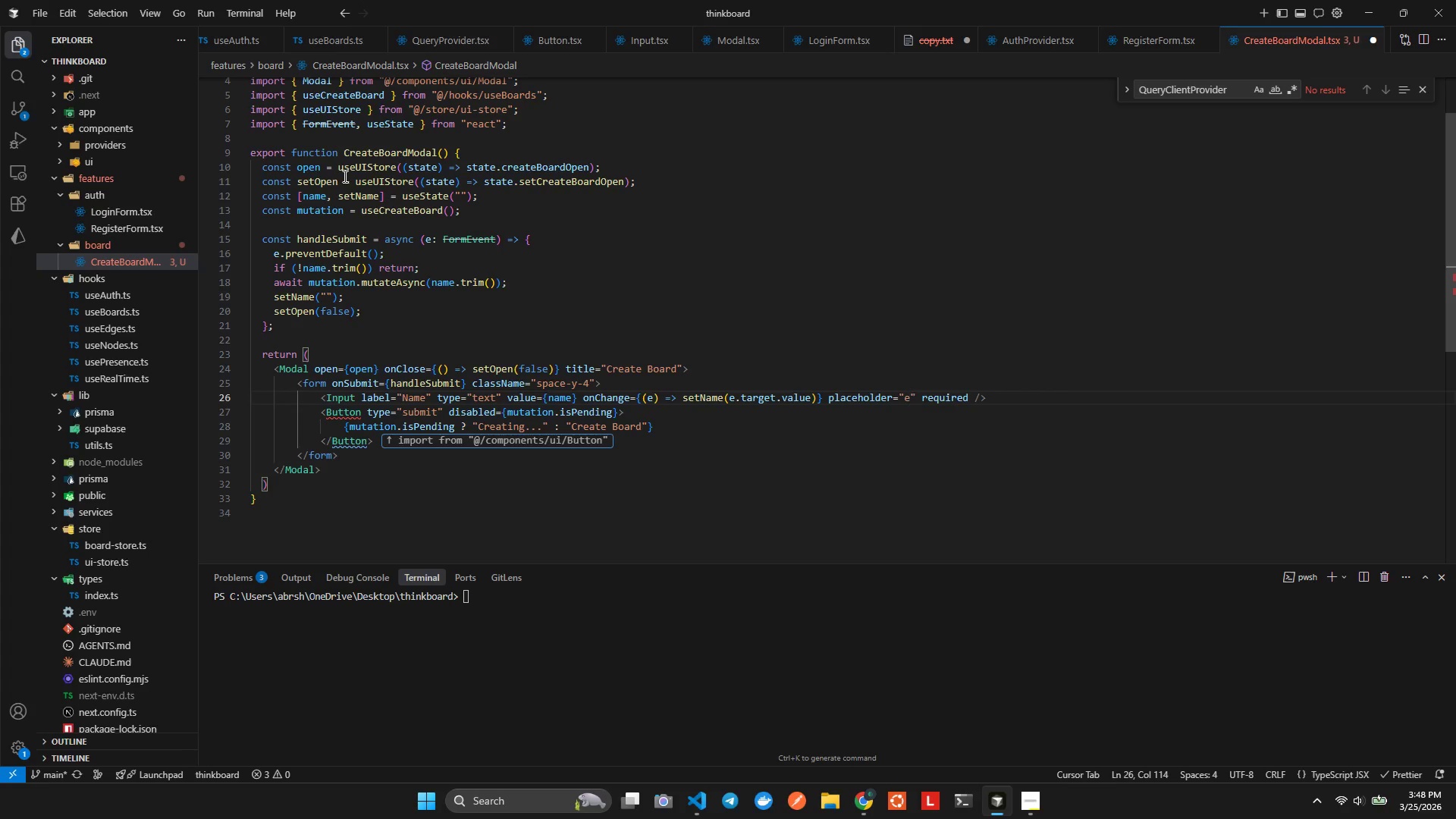 
type(.g. Sprint la)
key(Backspace)
key(Backspace)
key(Backspace)
type(Planing)
key(Backspace)
key(Backspace)
key(Backspace)
type(ning)
 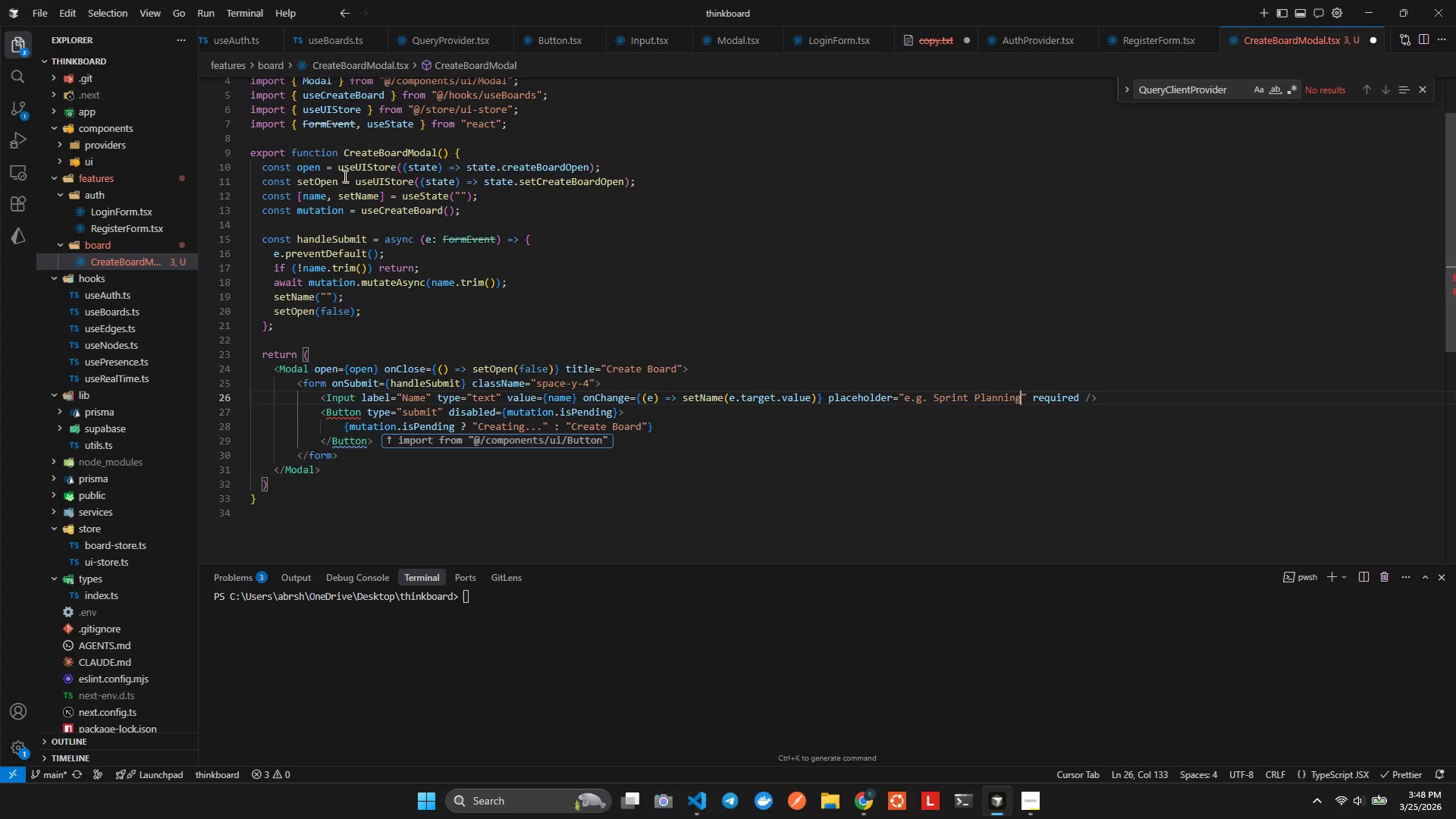 
wait(9.08)
 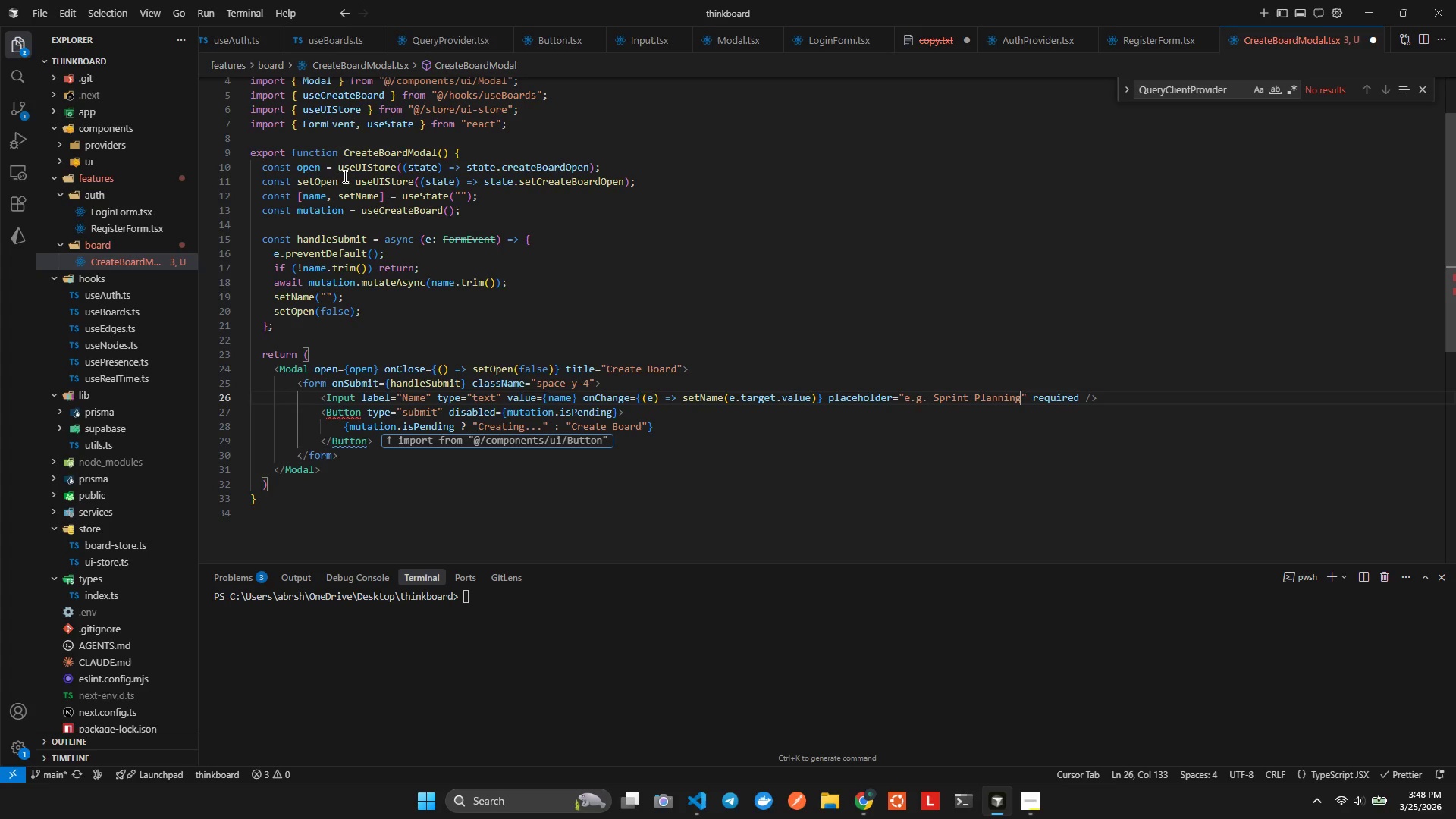 
left_click([406, 403])
 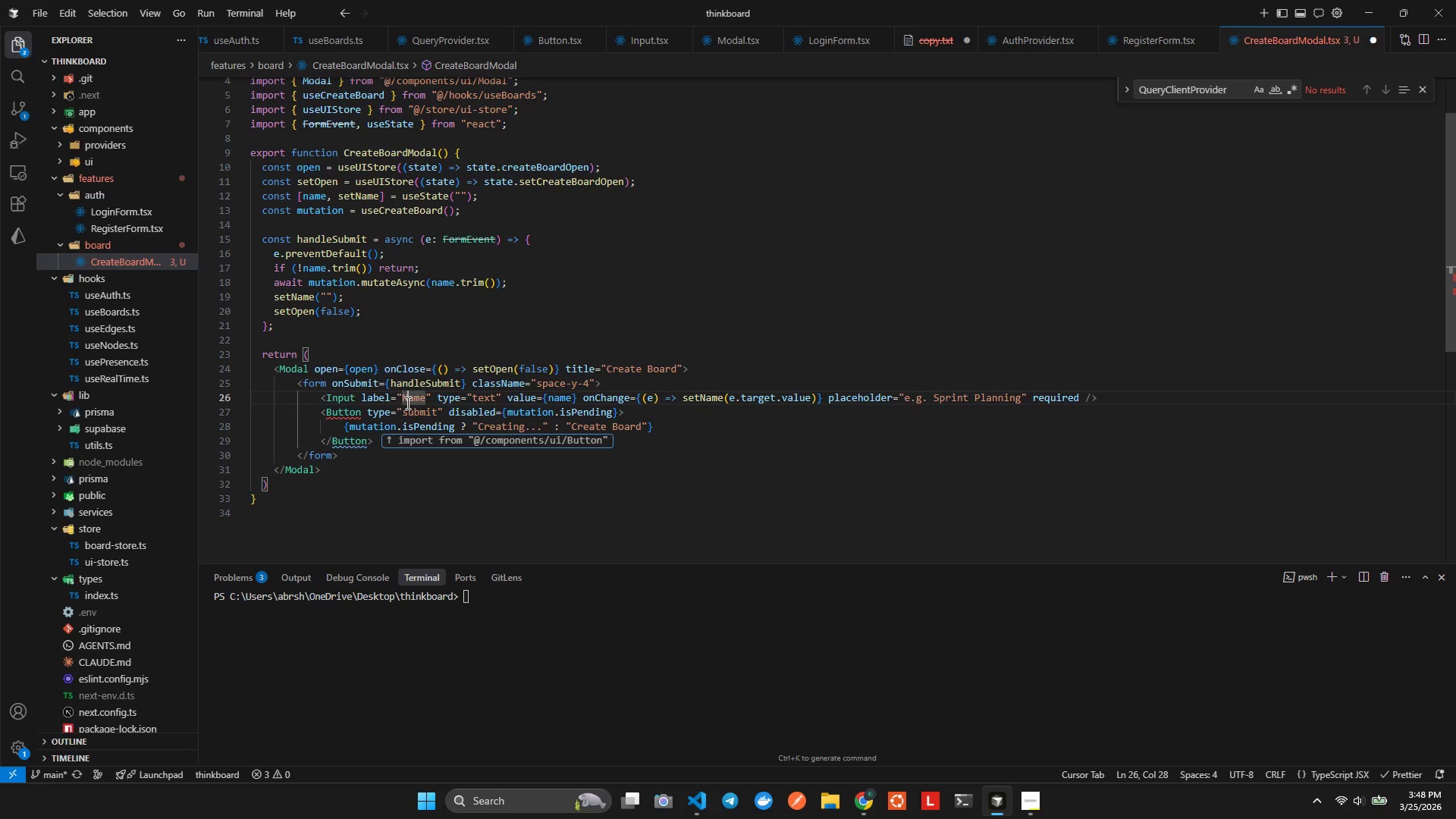 
key(ArrowLeft)
 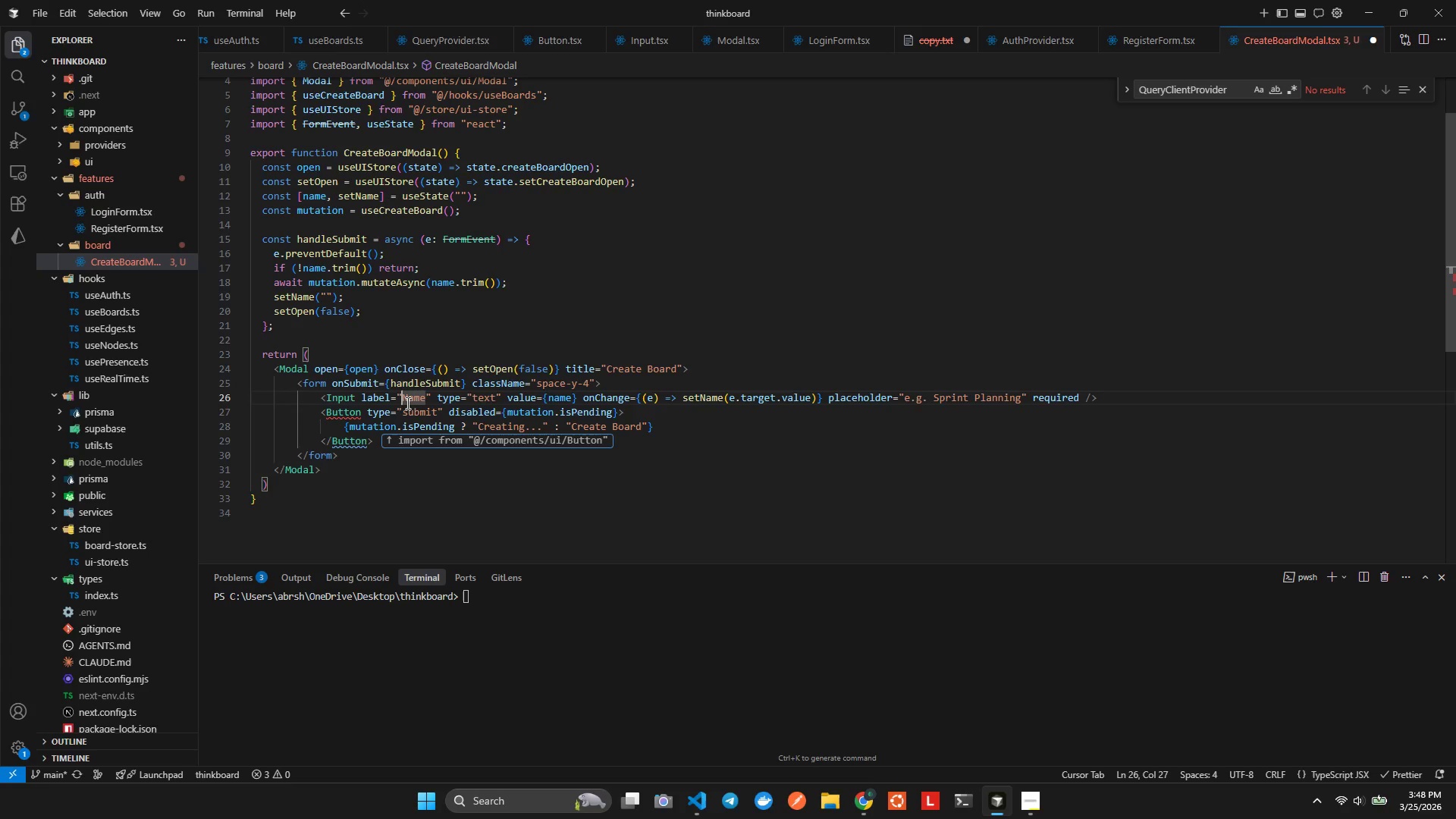 
type(Board )
 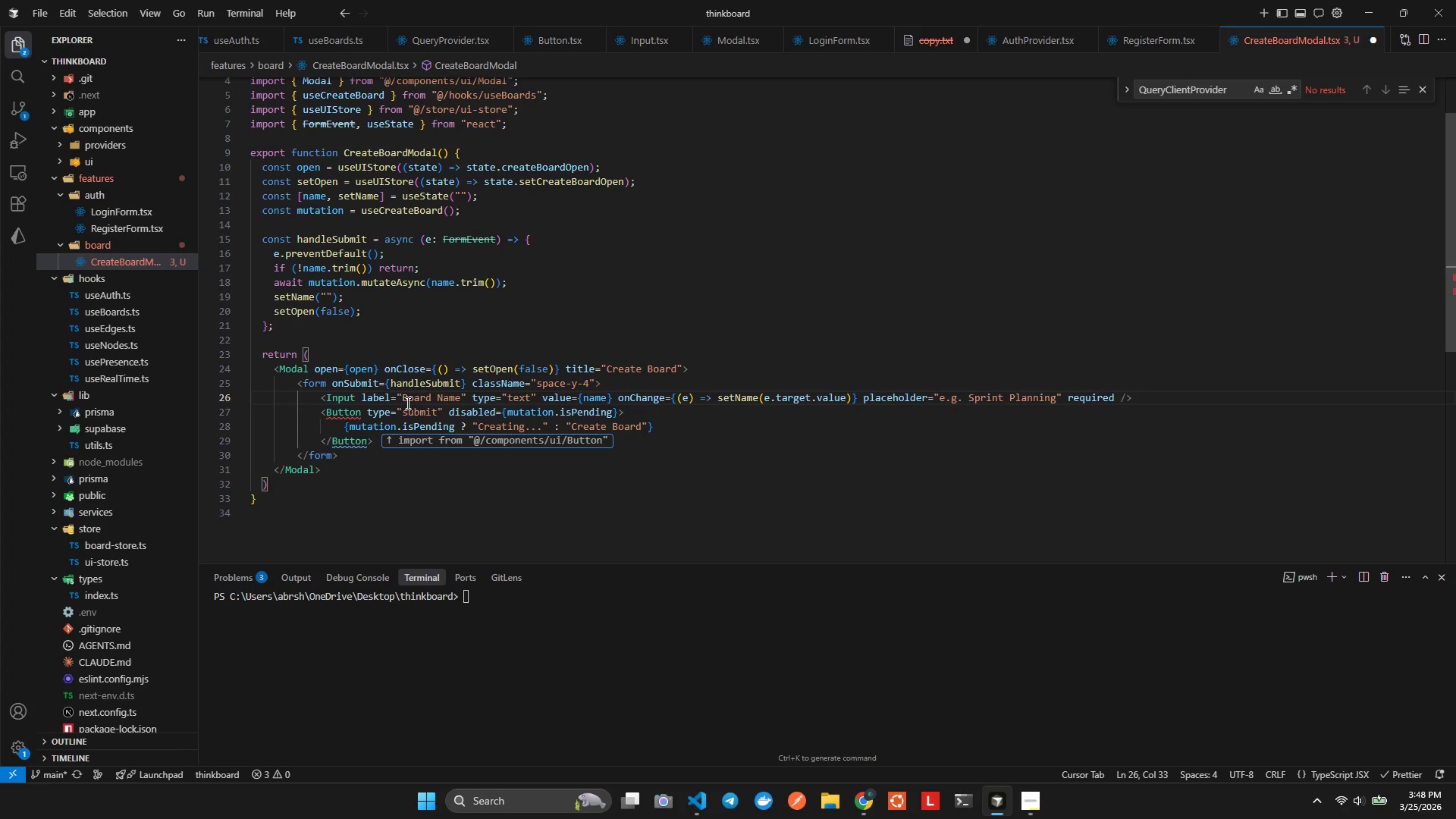 
wait(10.69)
 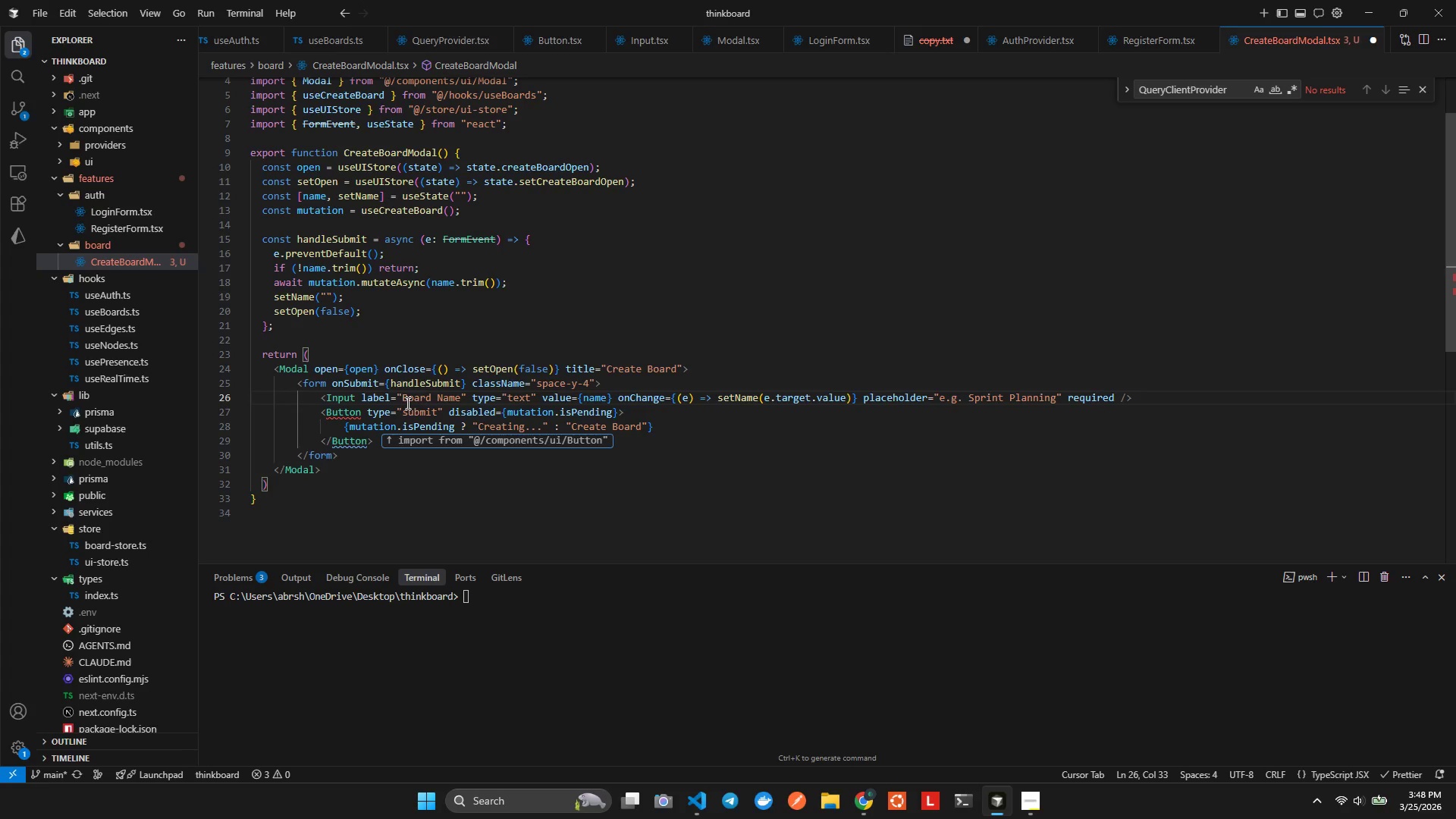 
left_click([550, 406])
 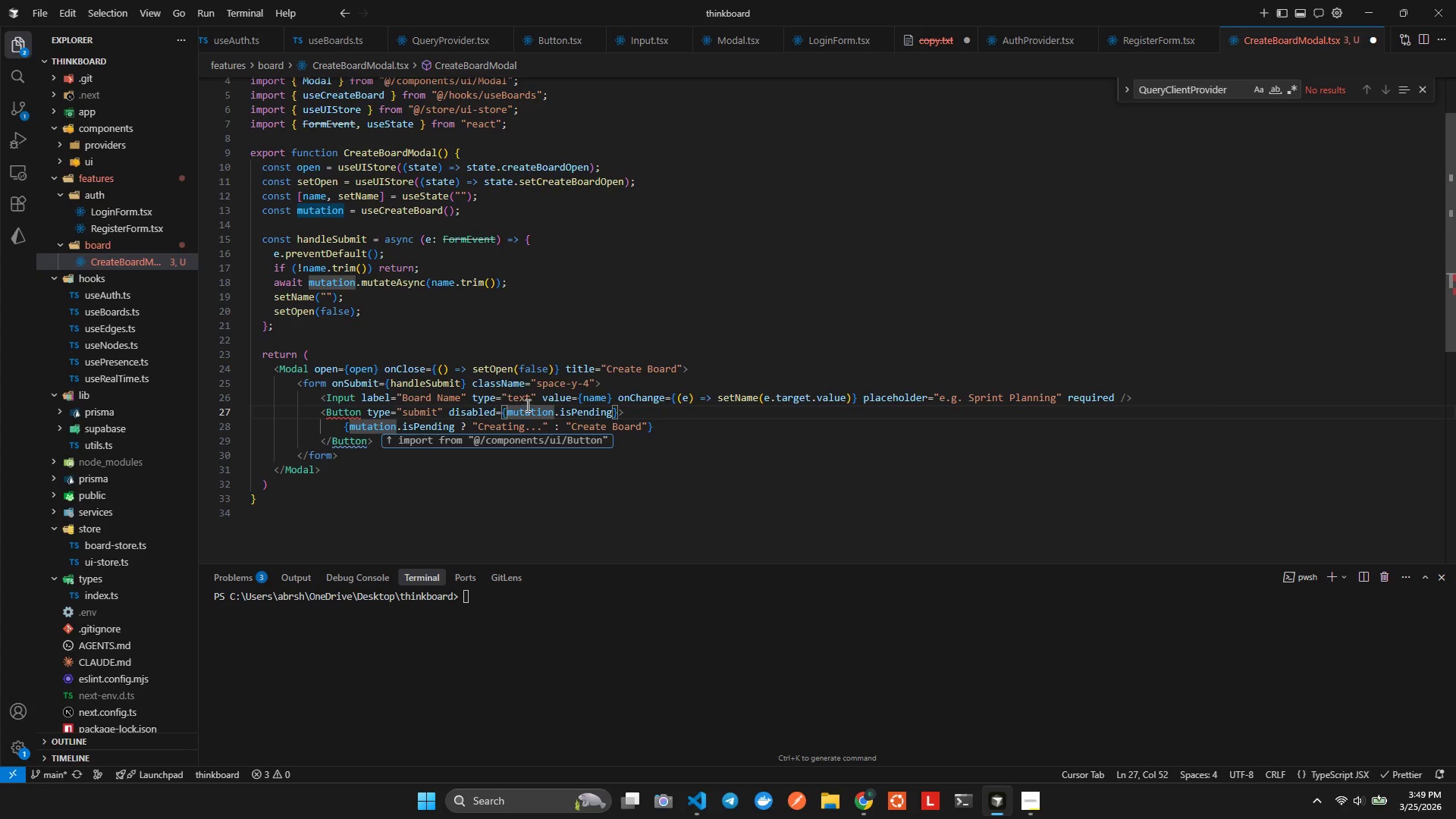 
left_click([525, 402])
 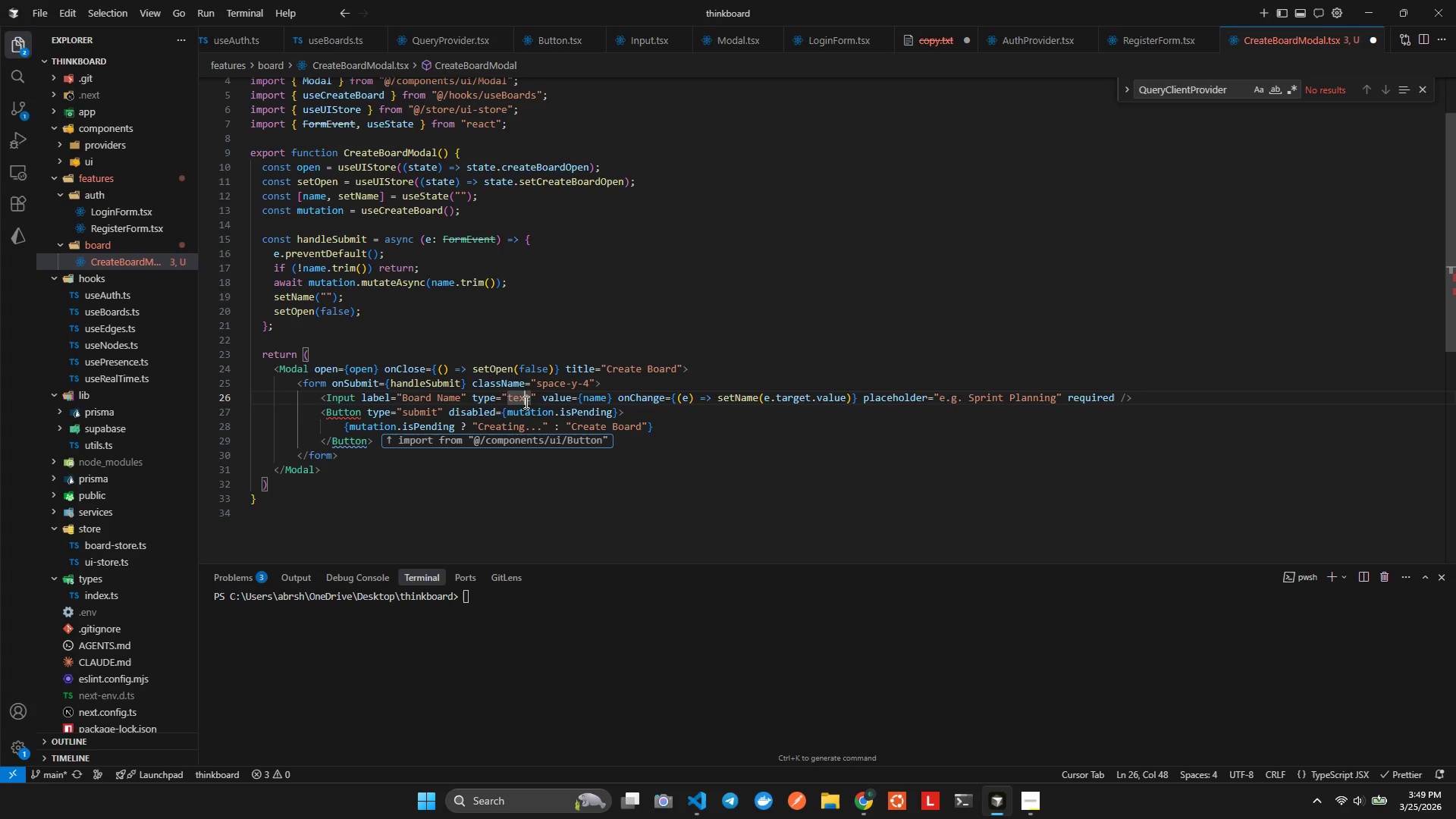 
key(ArrowRight)
 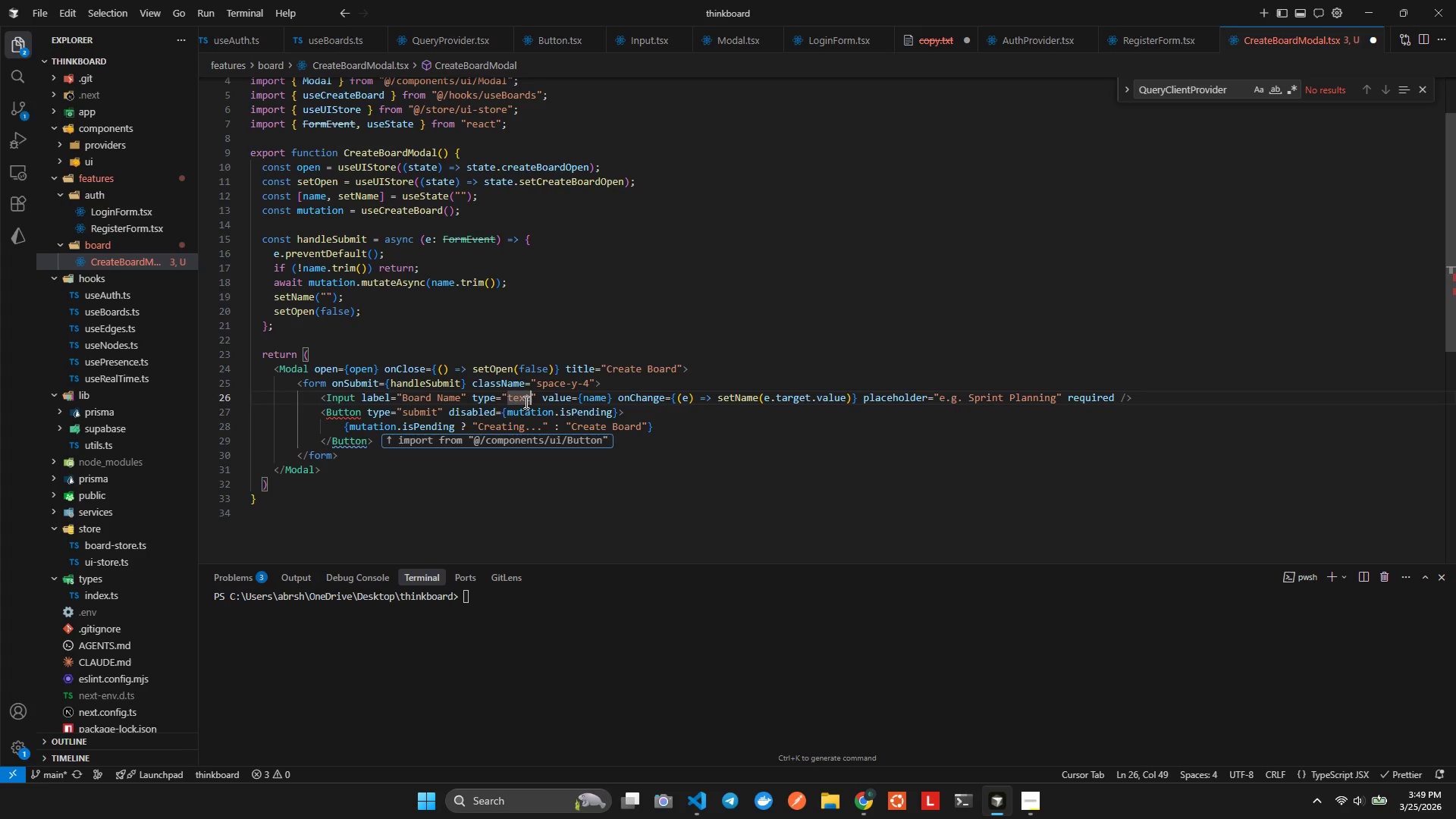 
key(ArrowRight)
 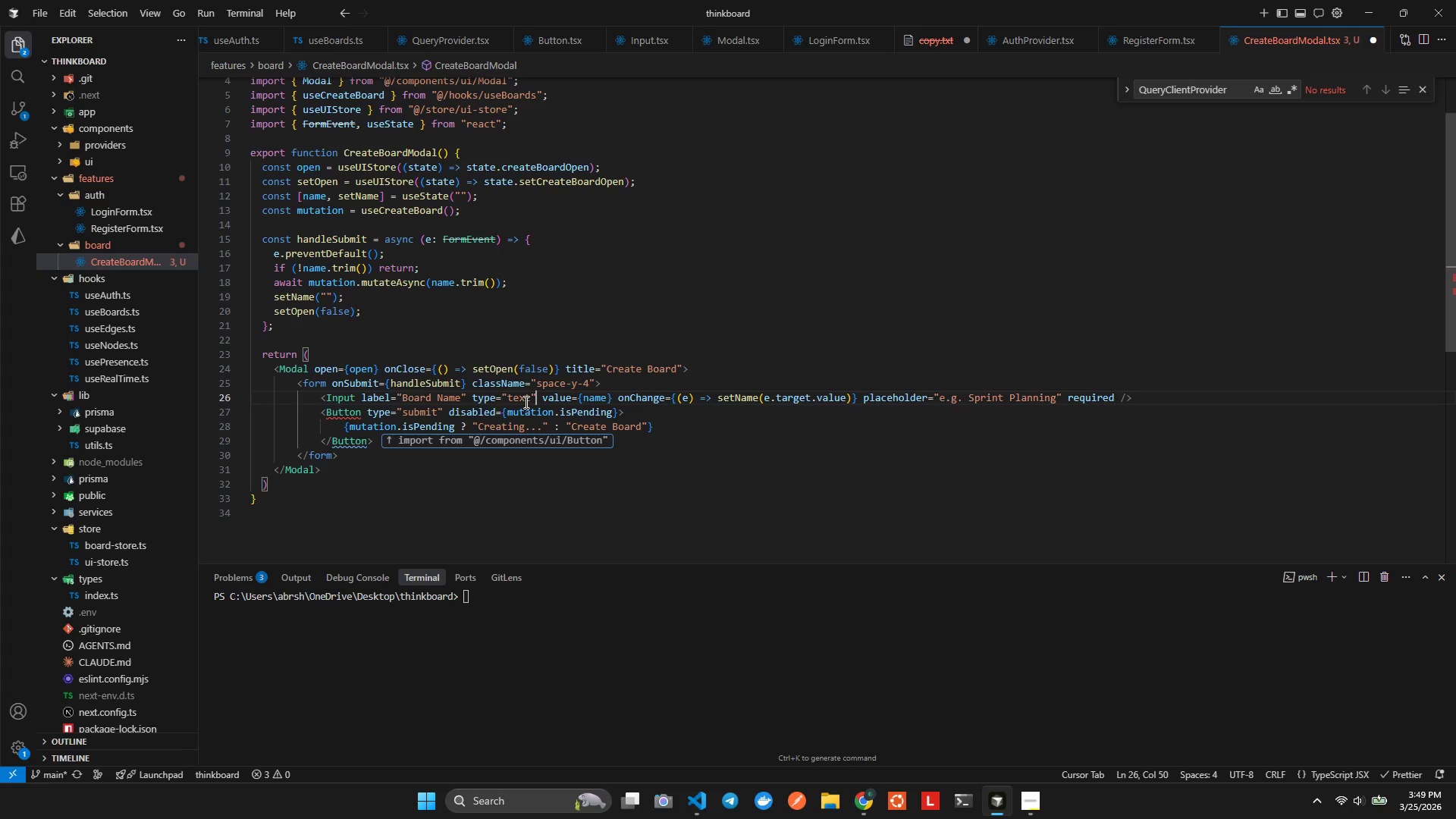 
hold_key(key=ArrowLeft, duration=0.8)
 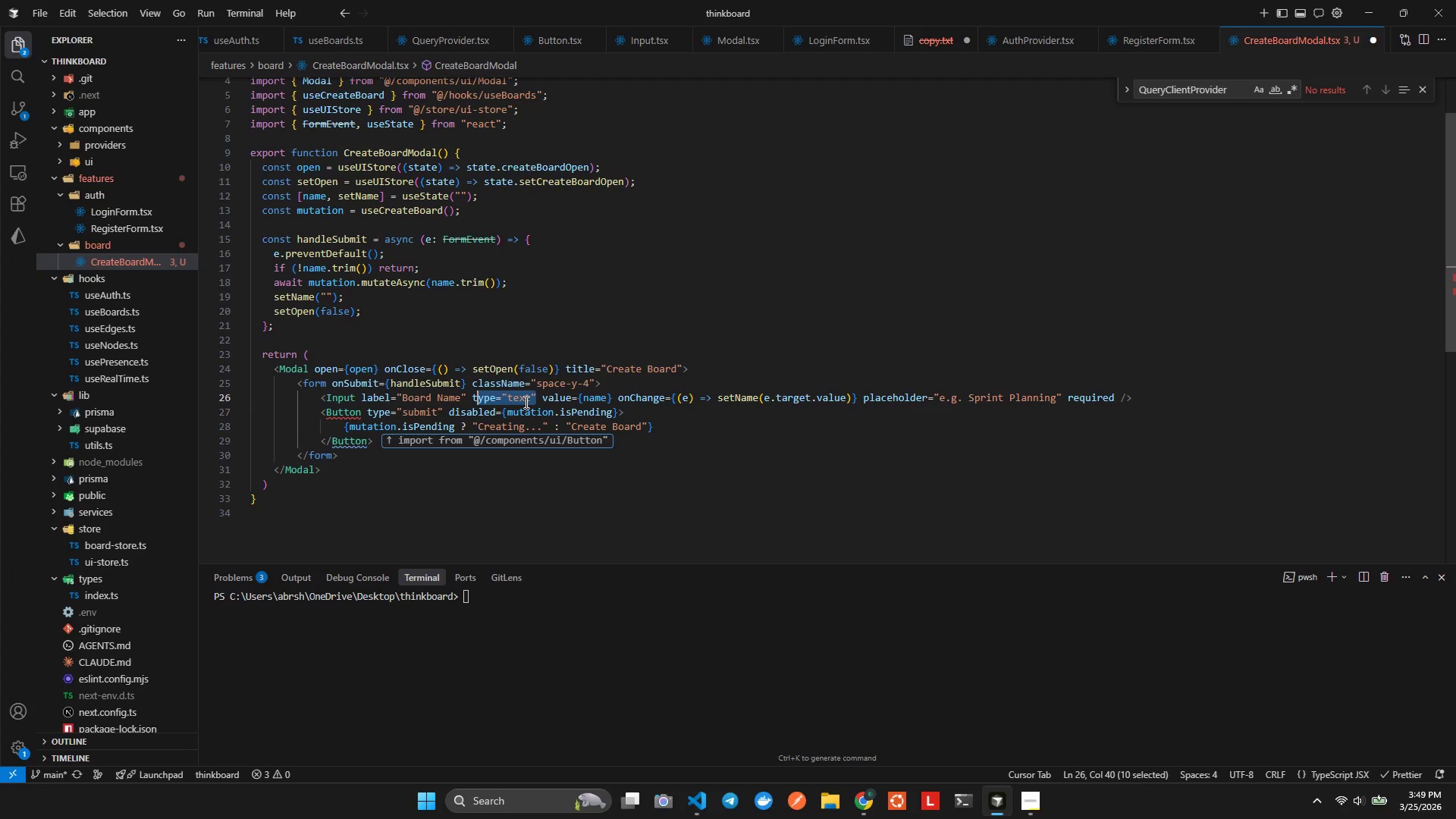 
key(Shift+ArrowLeft)
 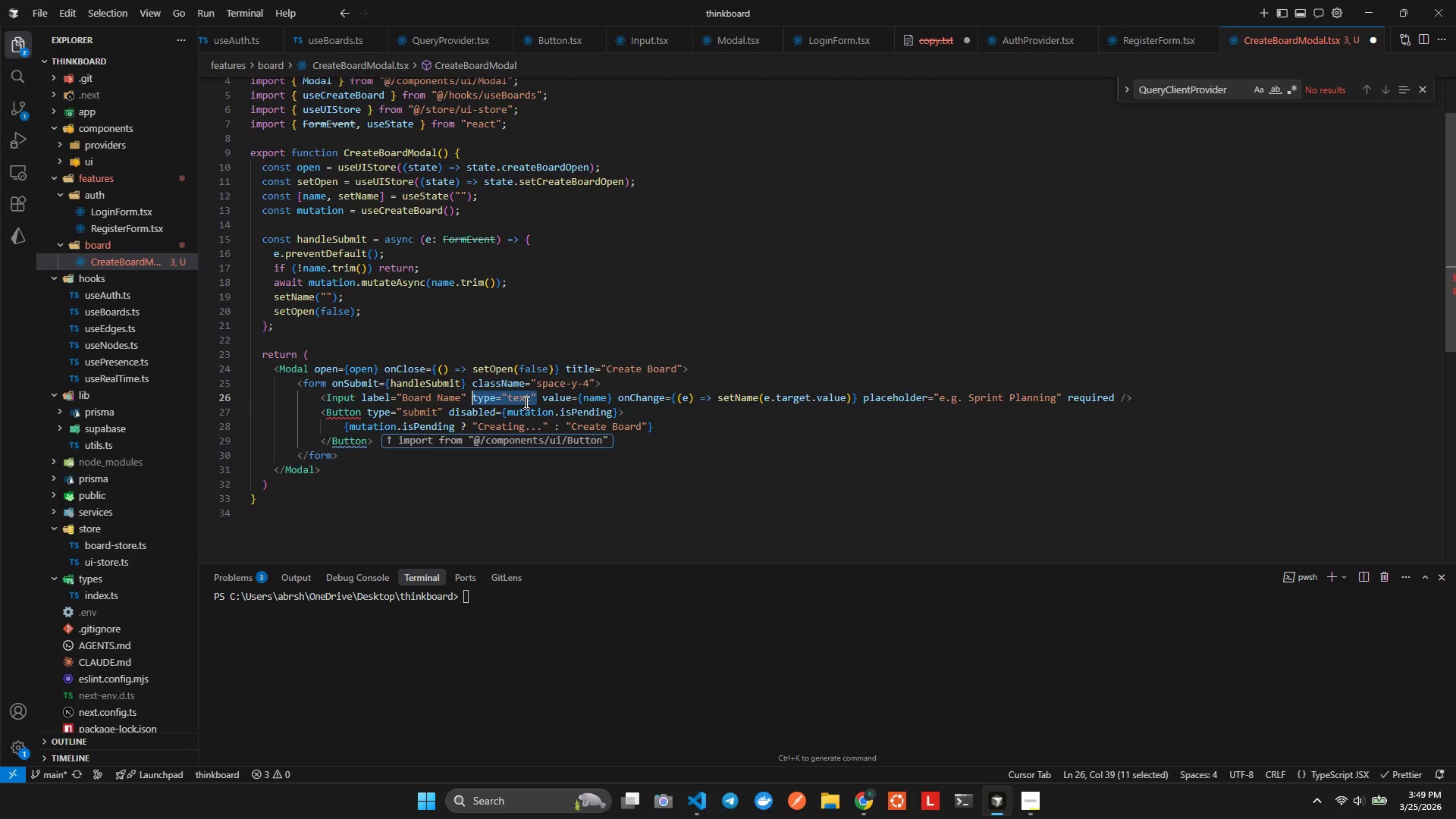 
key(Shift+ArrowLeft)
 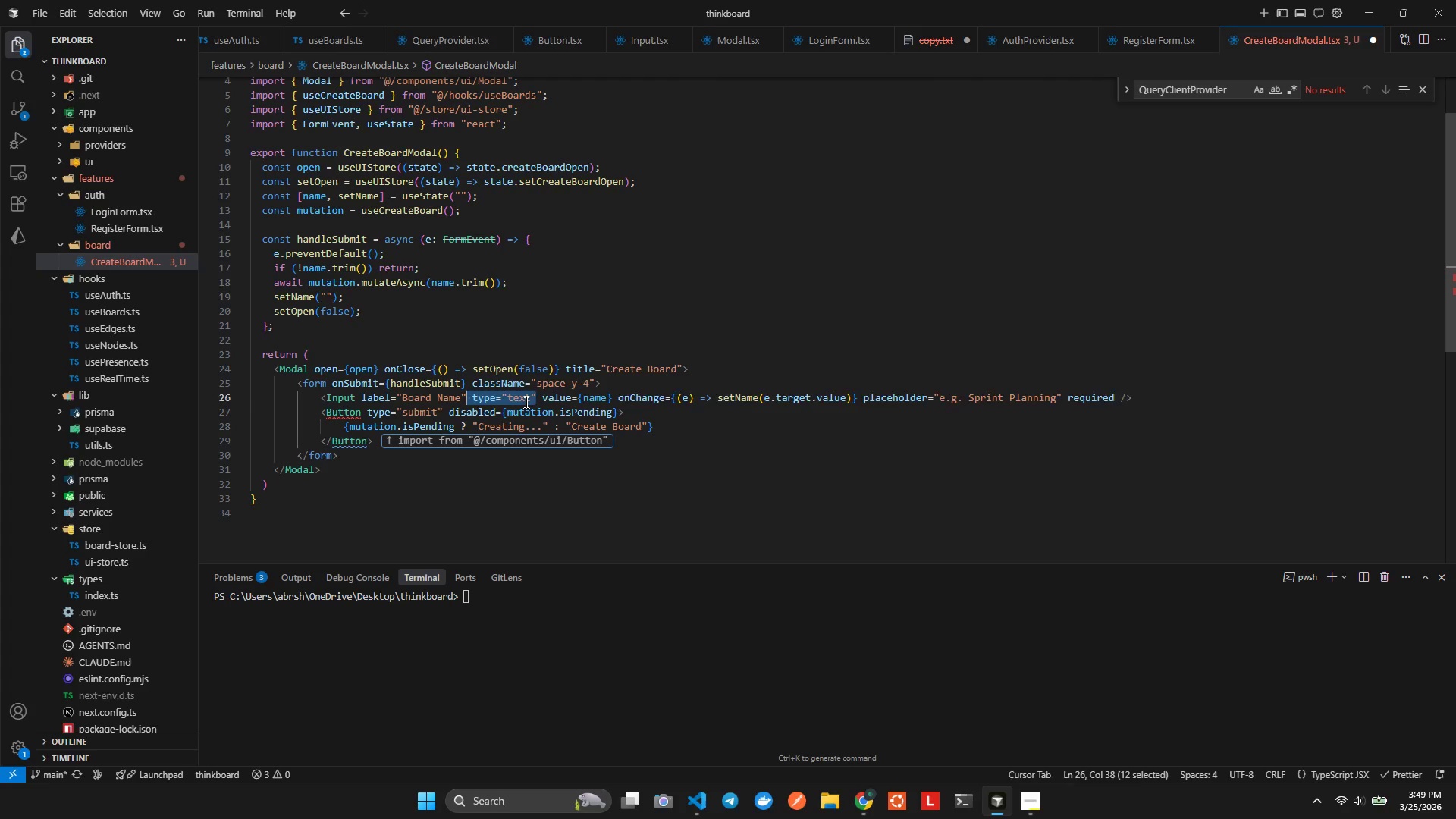 
key(Backspace)
 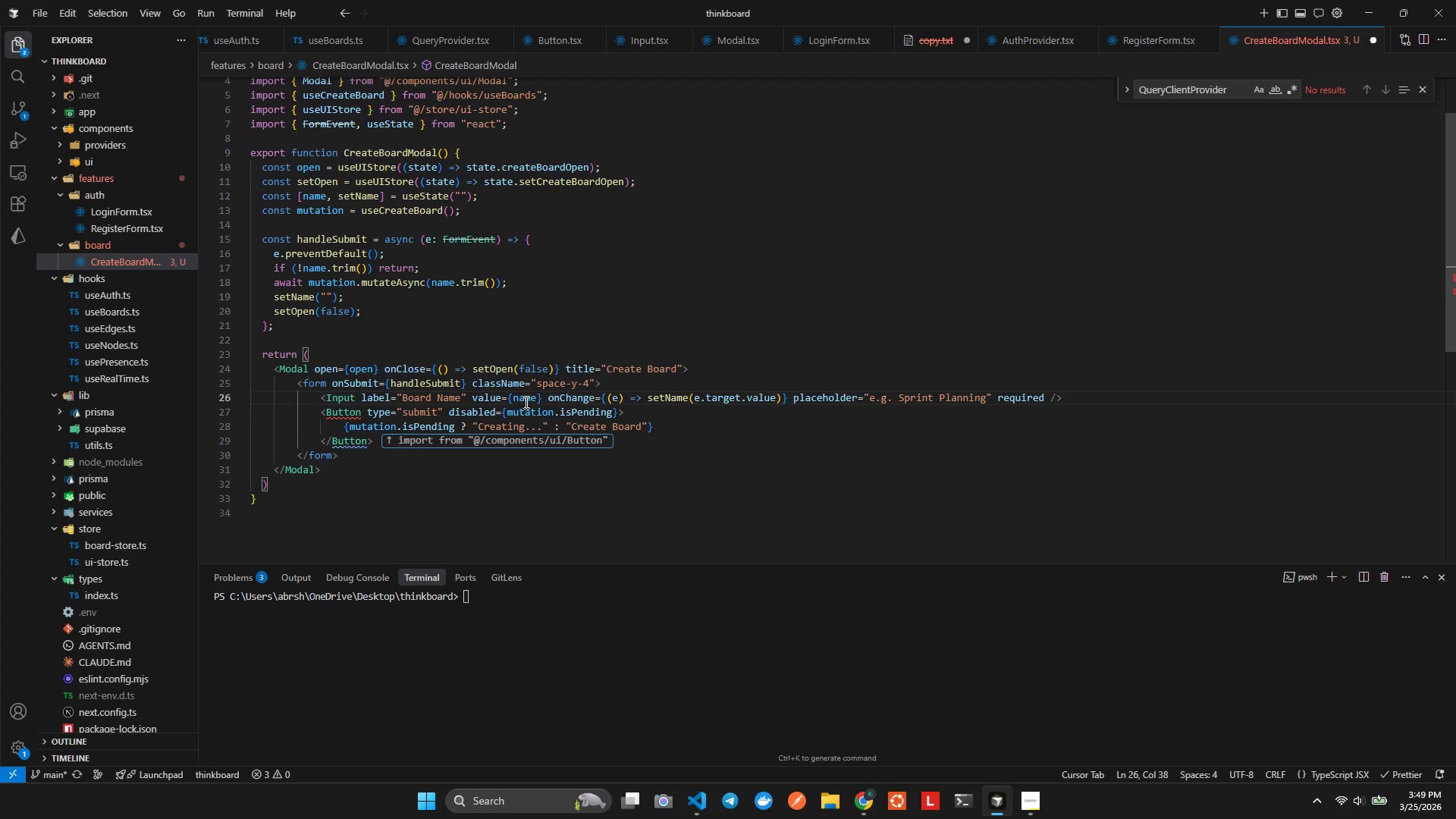 
hold_key(key=ArrowRight, duration=0.75)
 